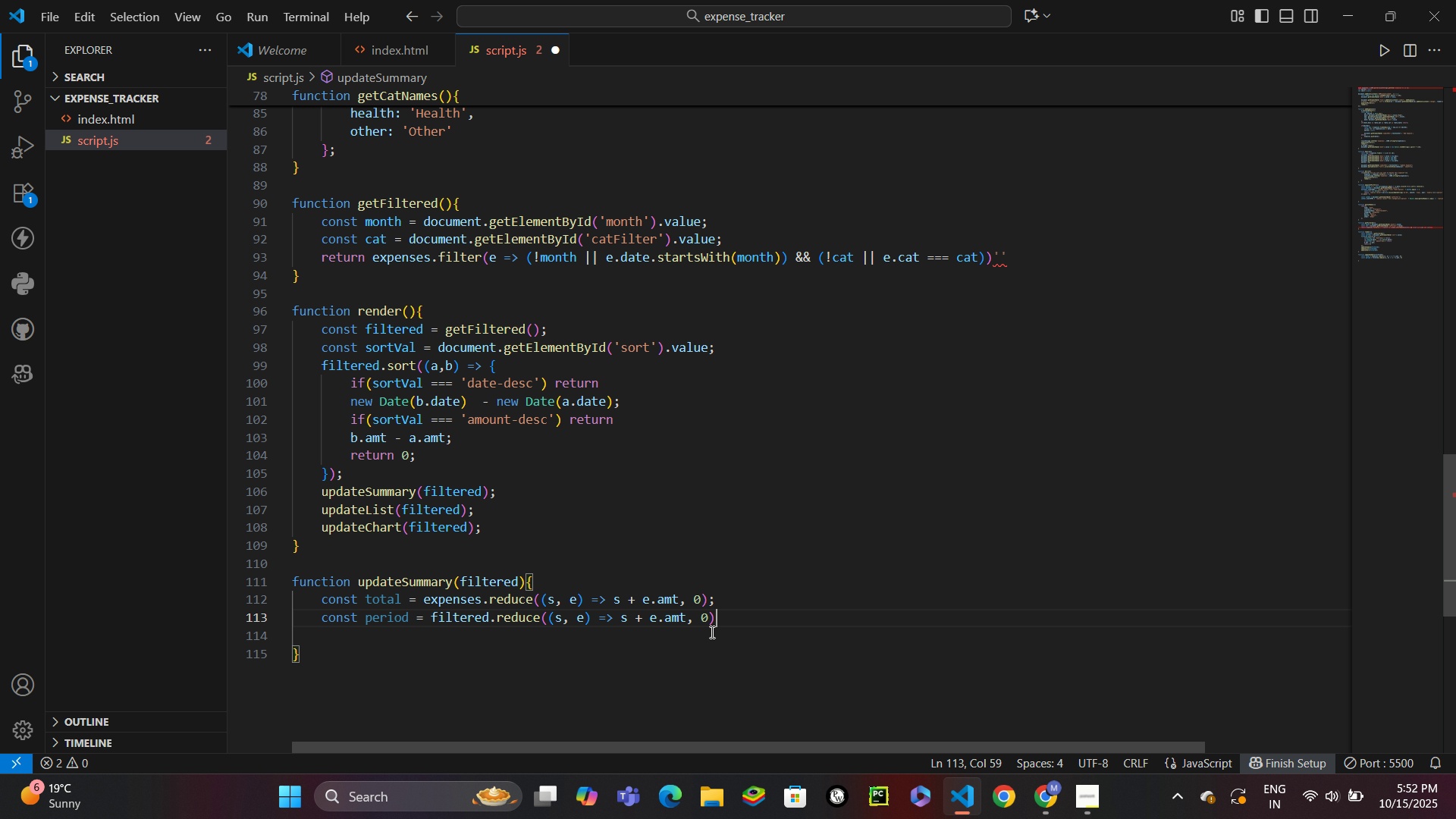 
key(ArrowDown)
 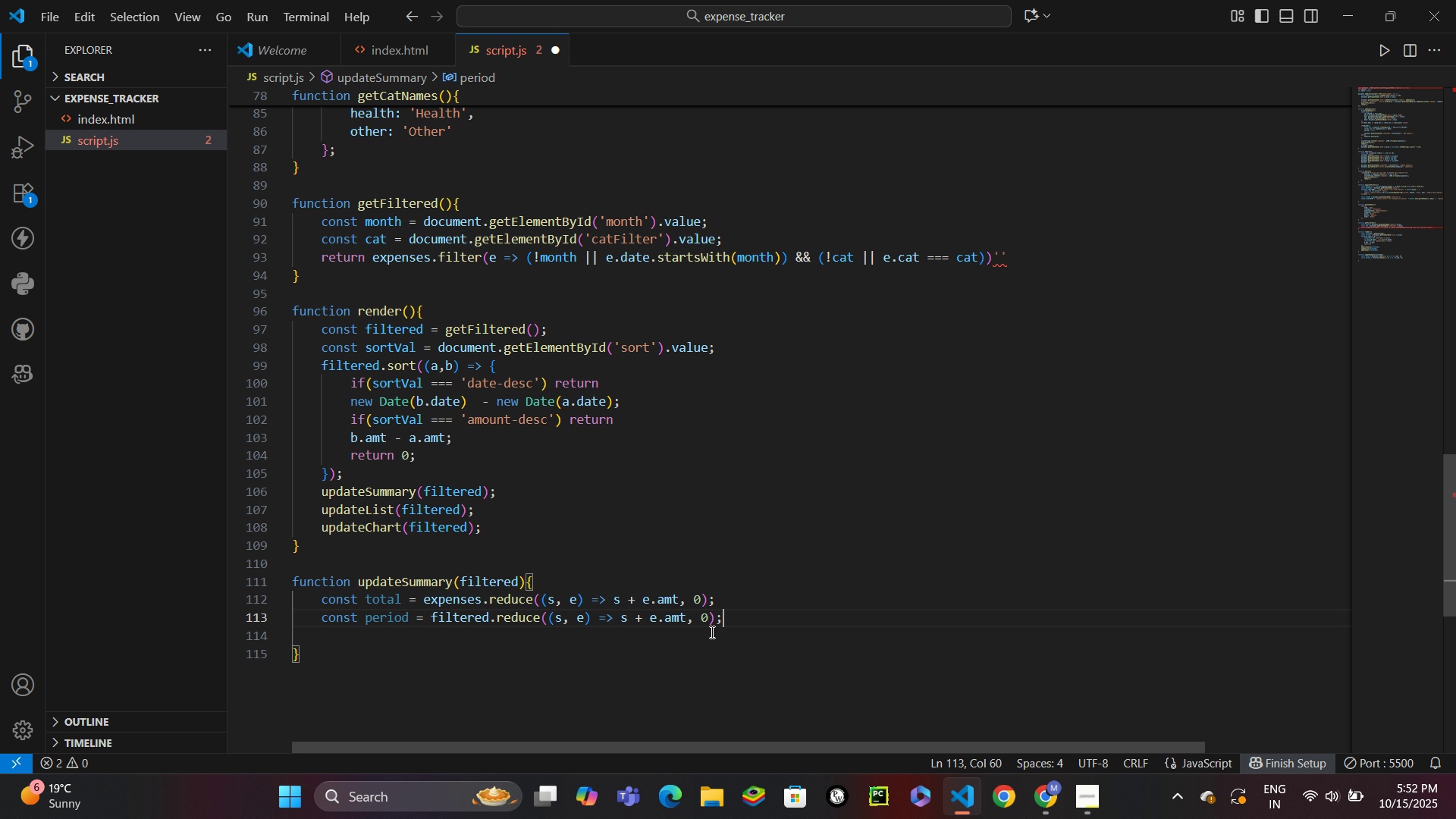 
key(Semicolon)
 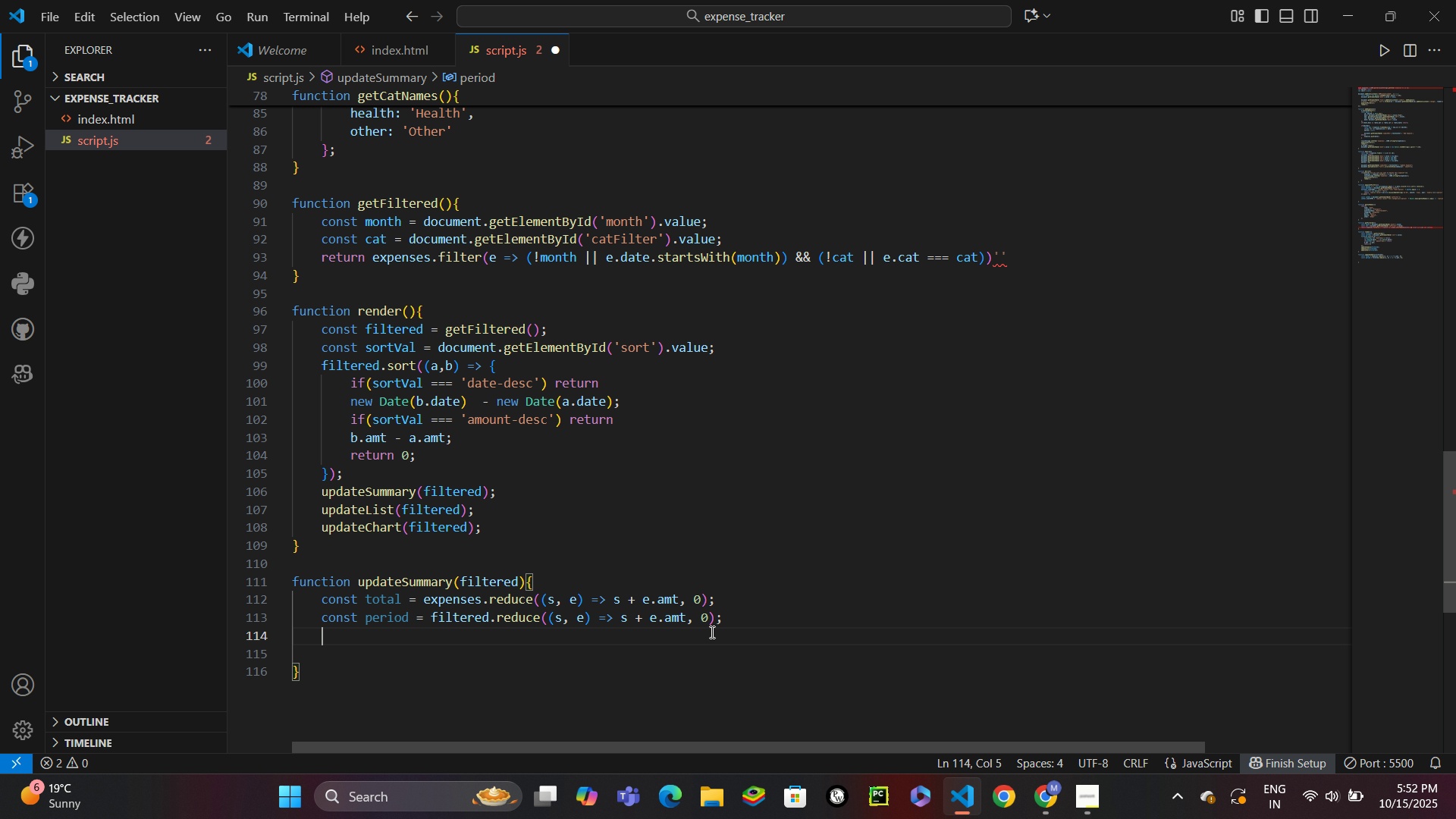 
key(Enter)
 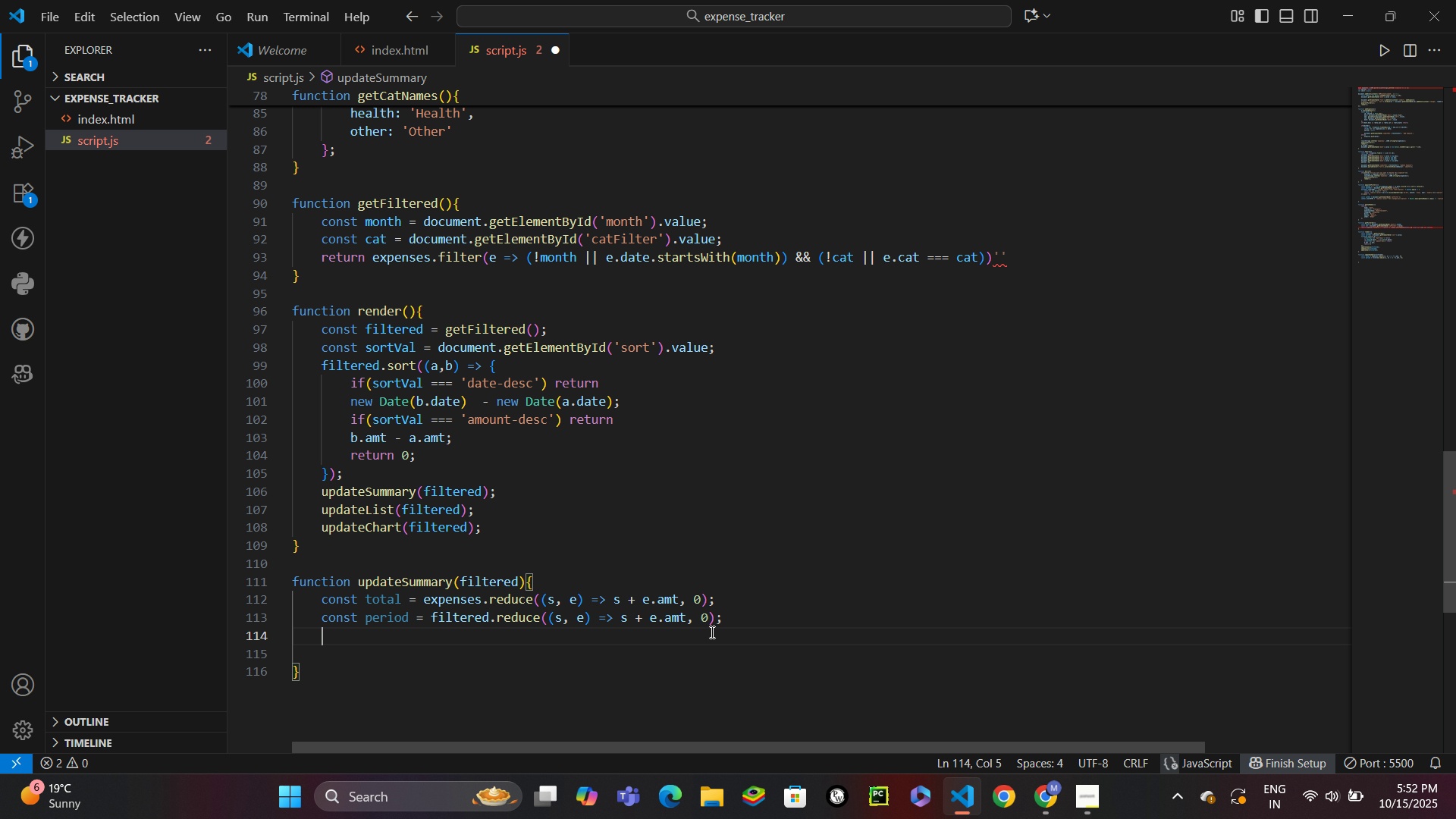 
key(Enter)
 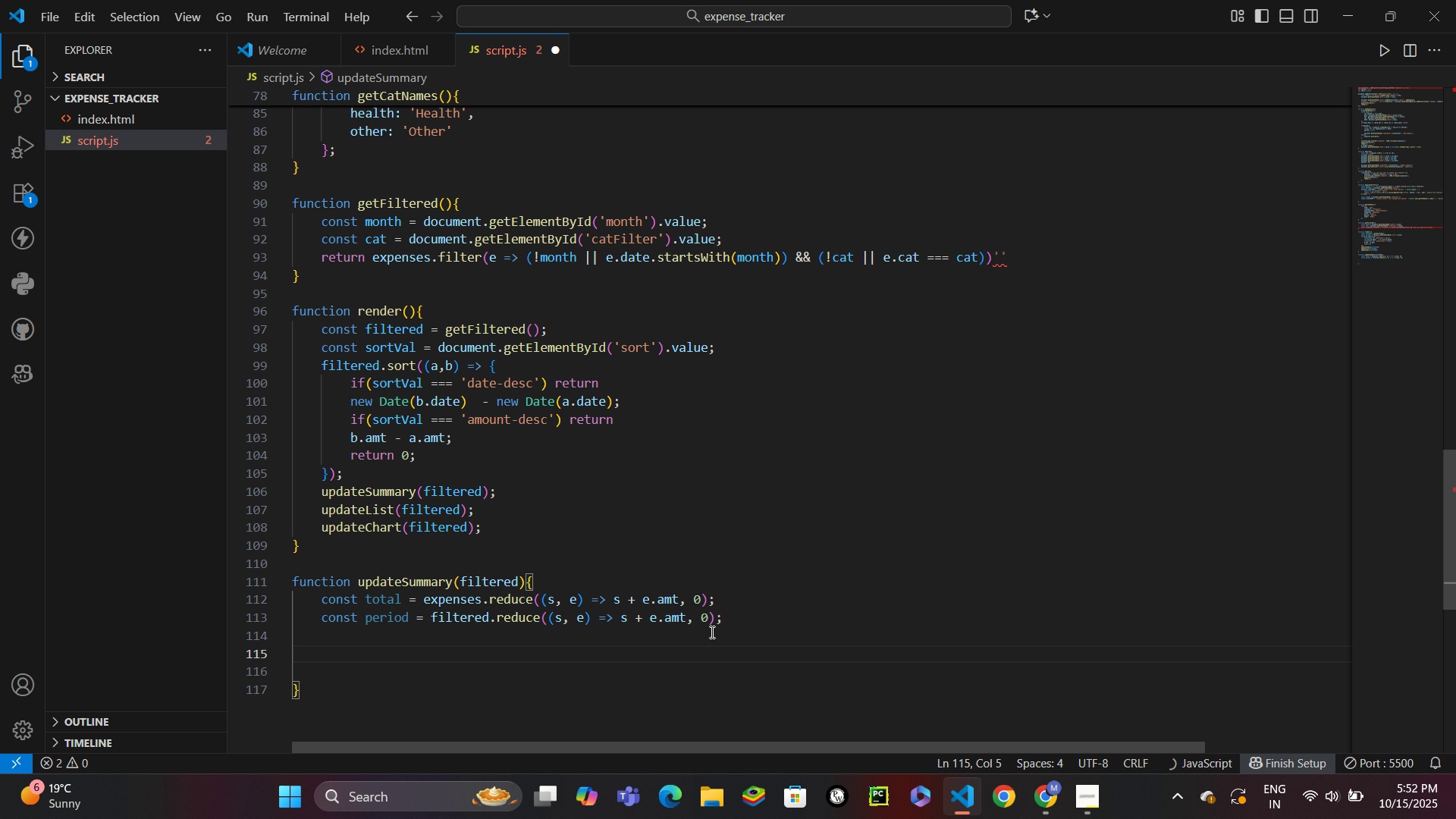 
type(dc)
key(Backspace)
type(oc)
 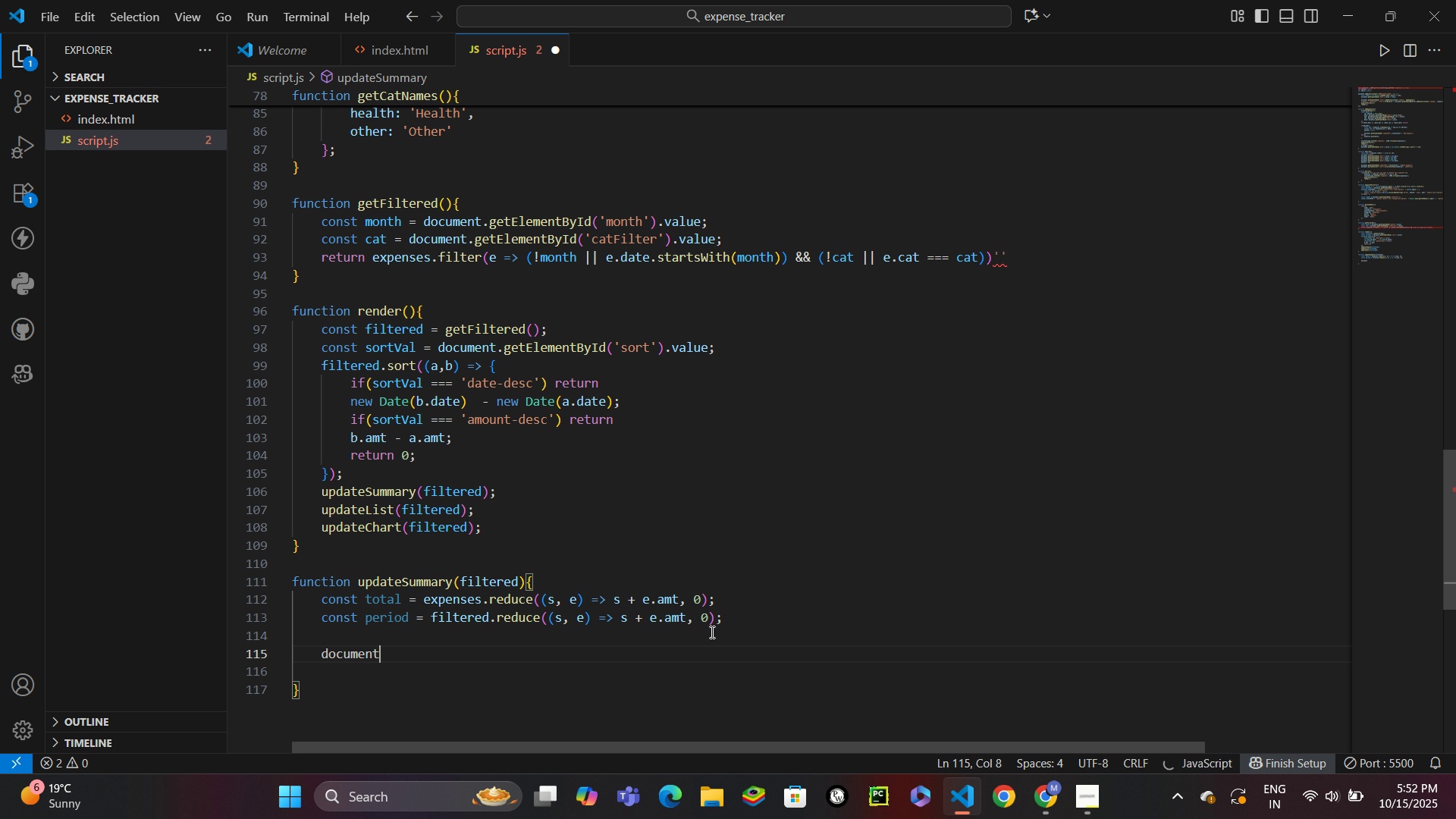 
key(Enter)
 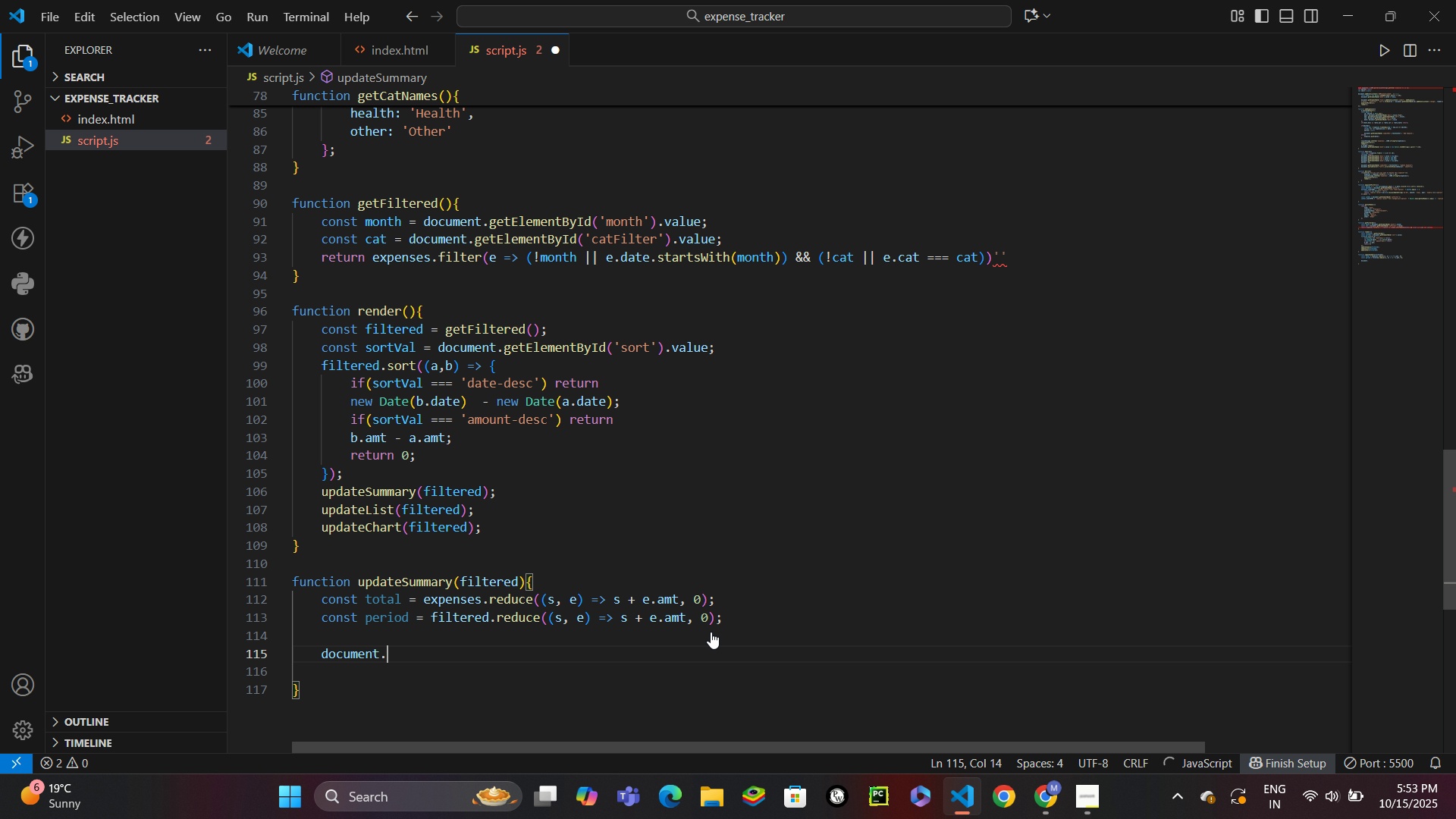 
type(.get)
 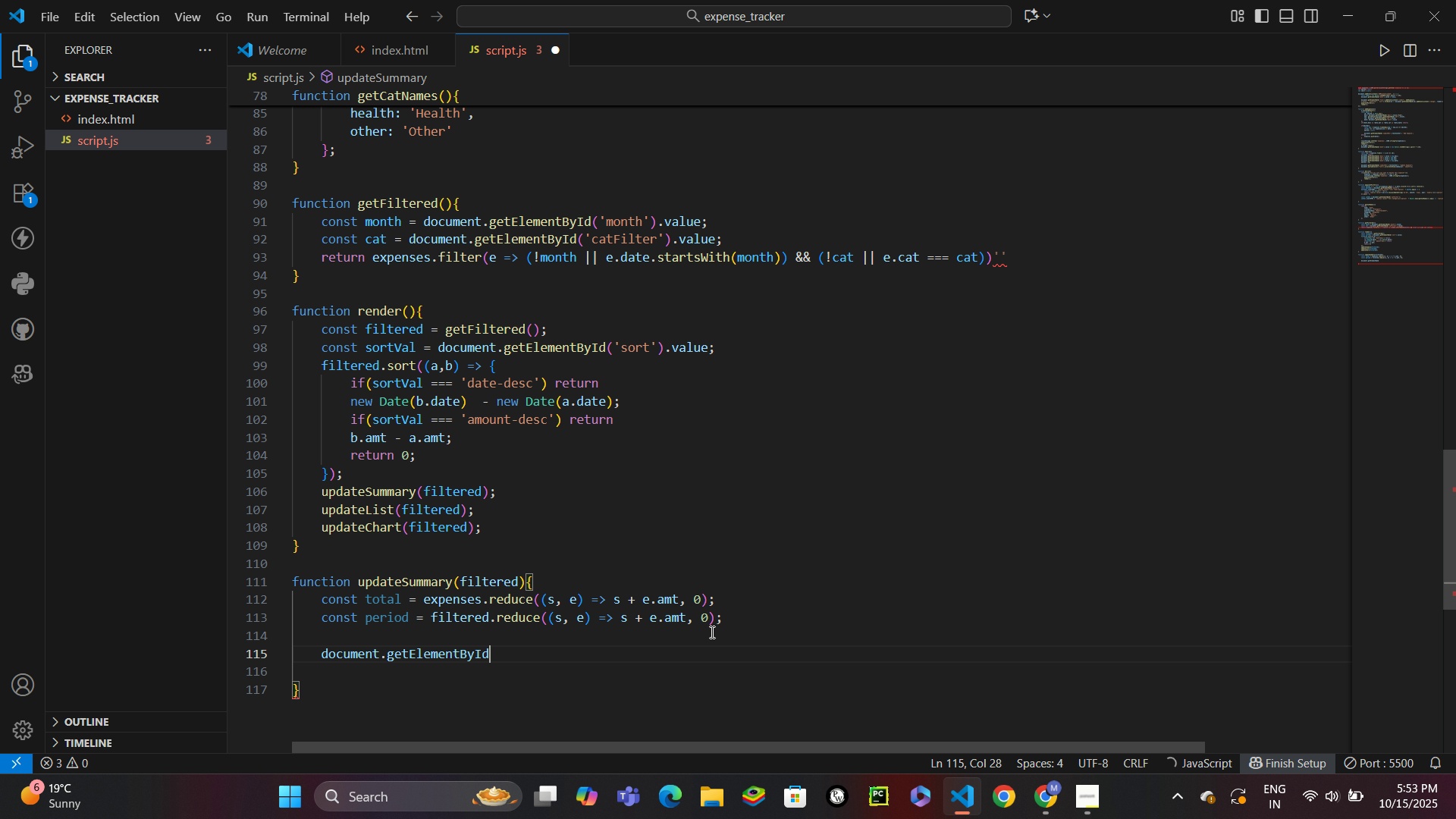 
key(Enter)
 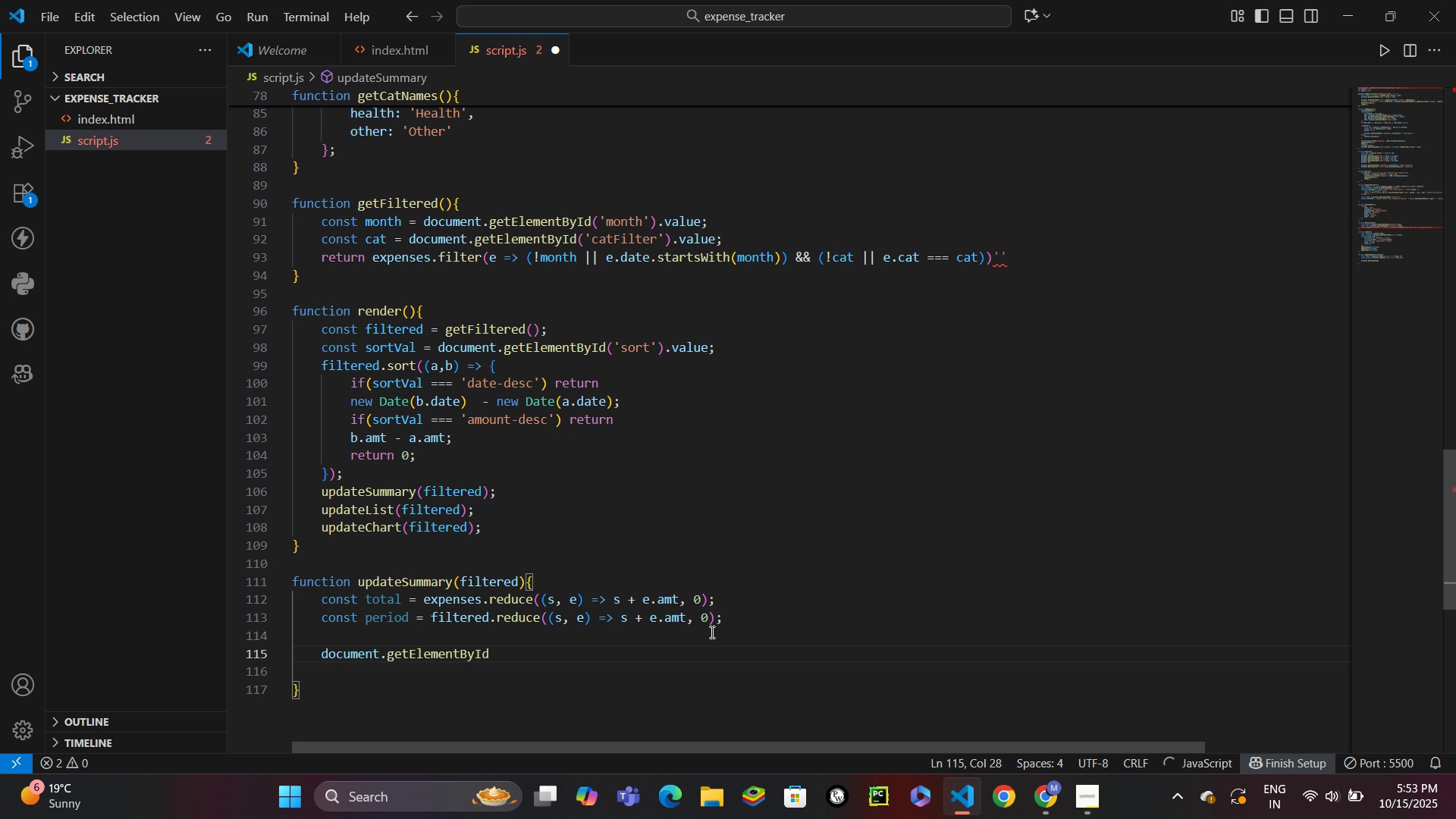 
type(('total)
 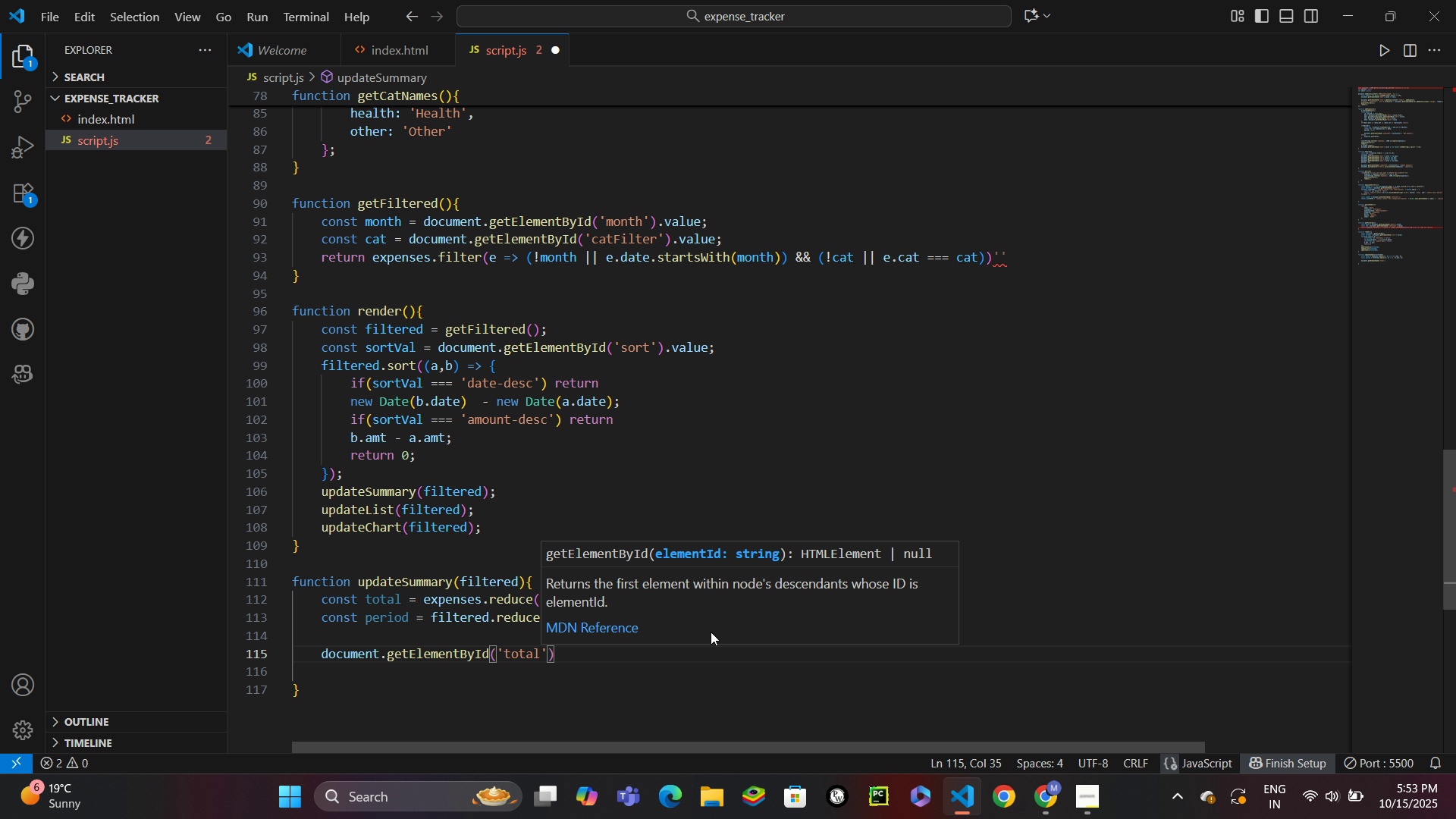 
key(ArrowRight)
 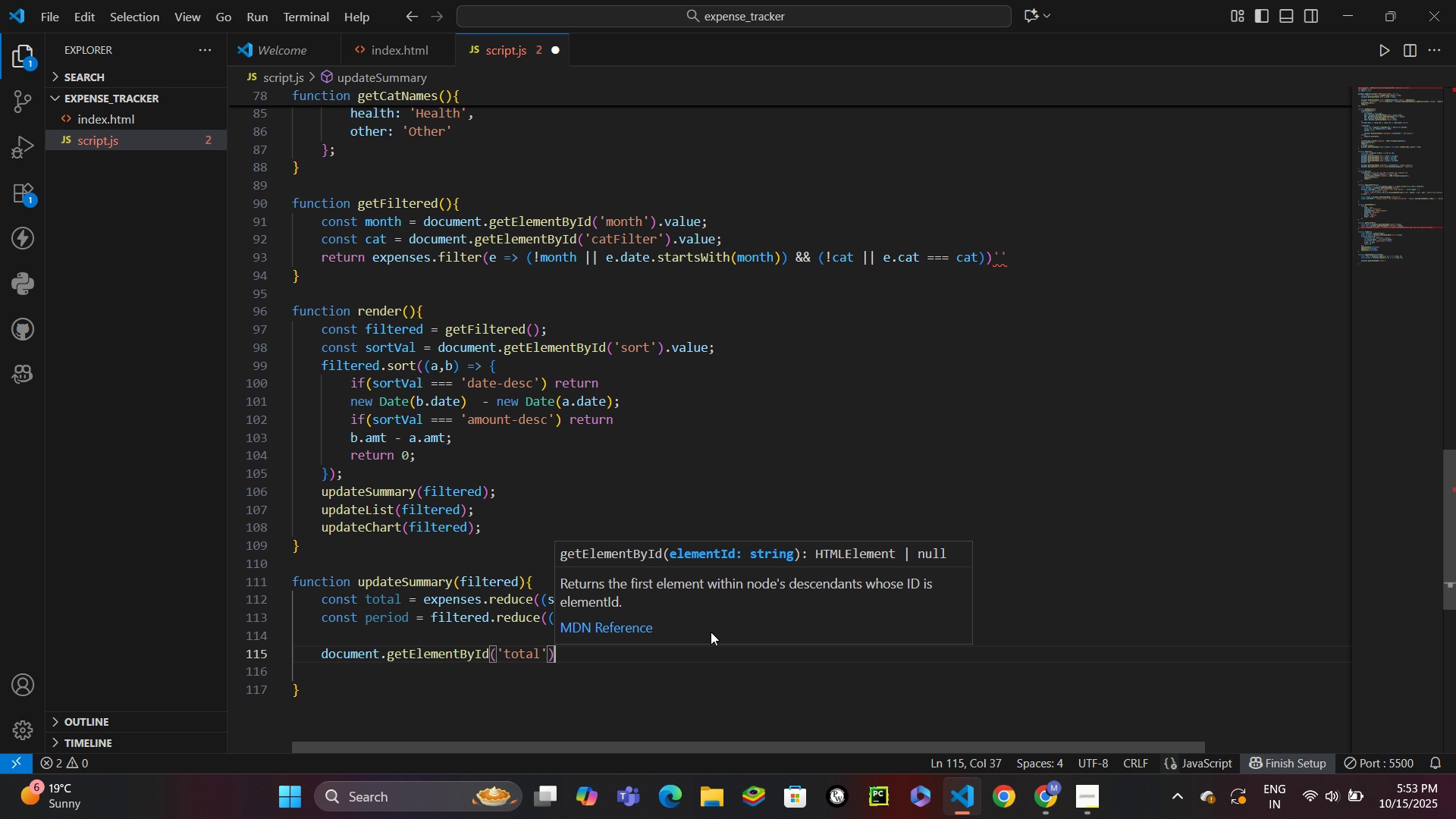 
key(ArrowRight)
 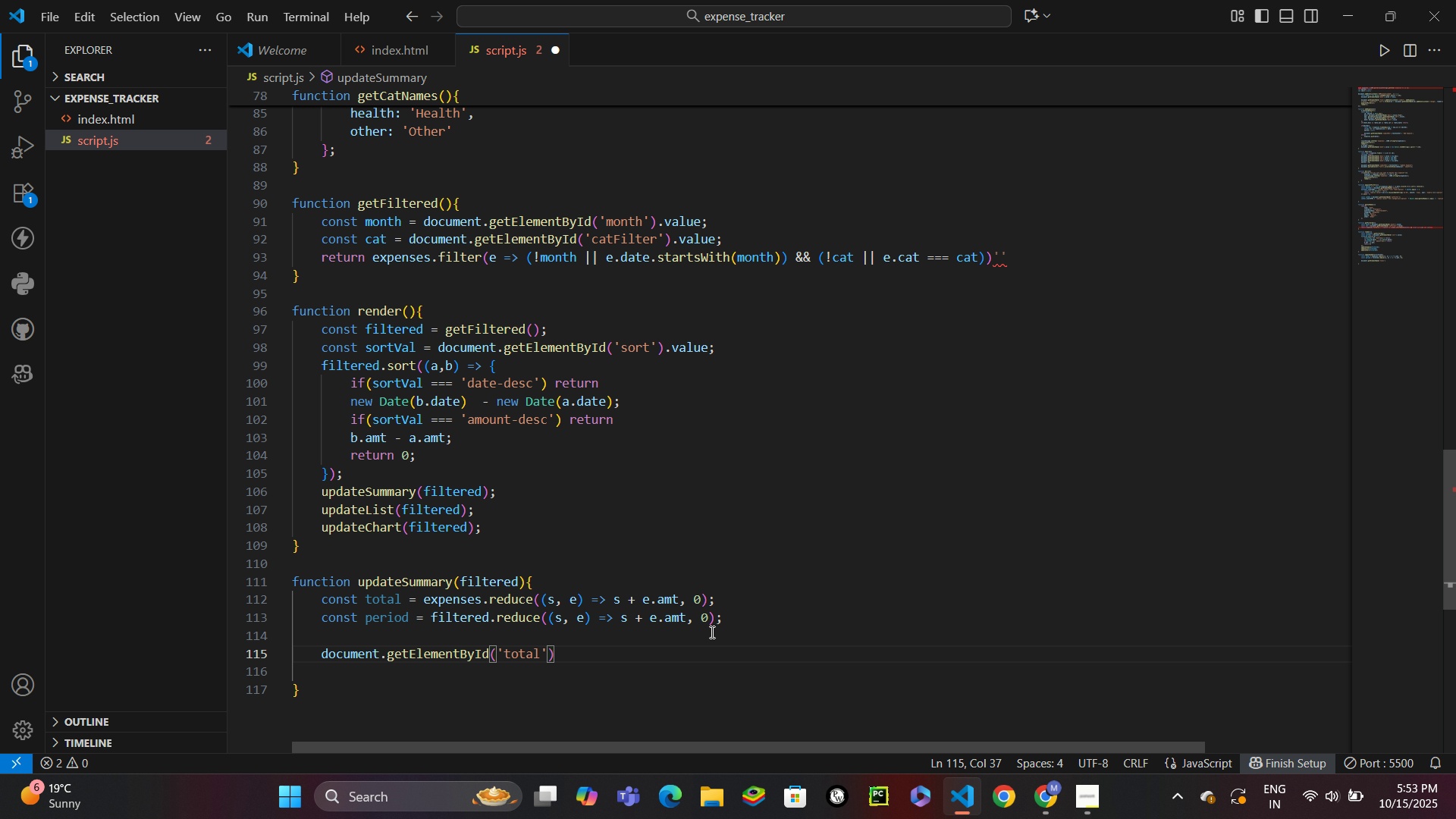 
type(.tex)
 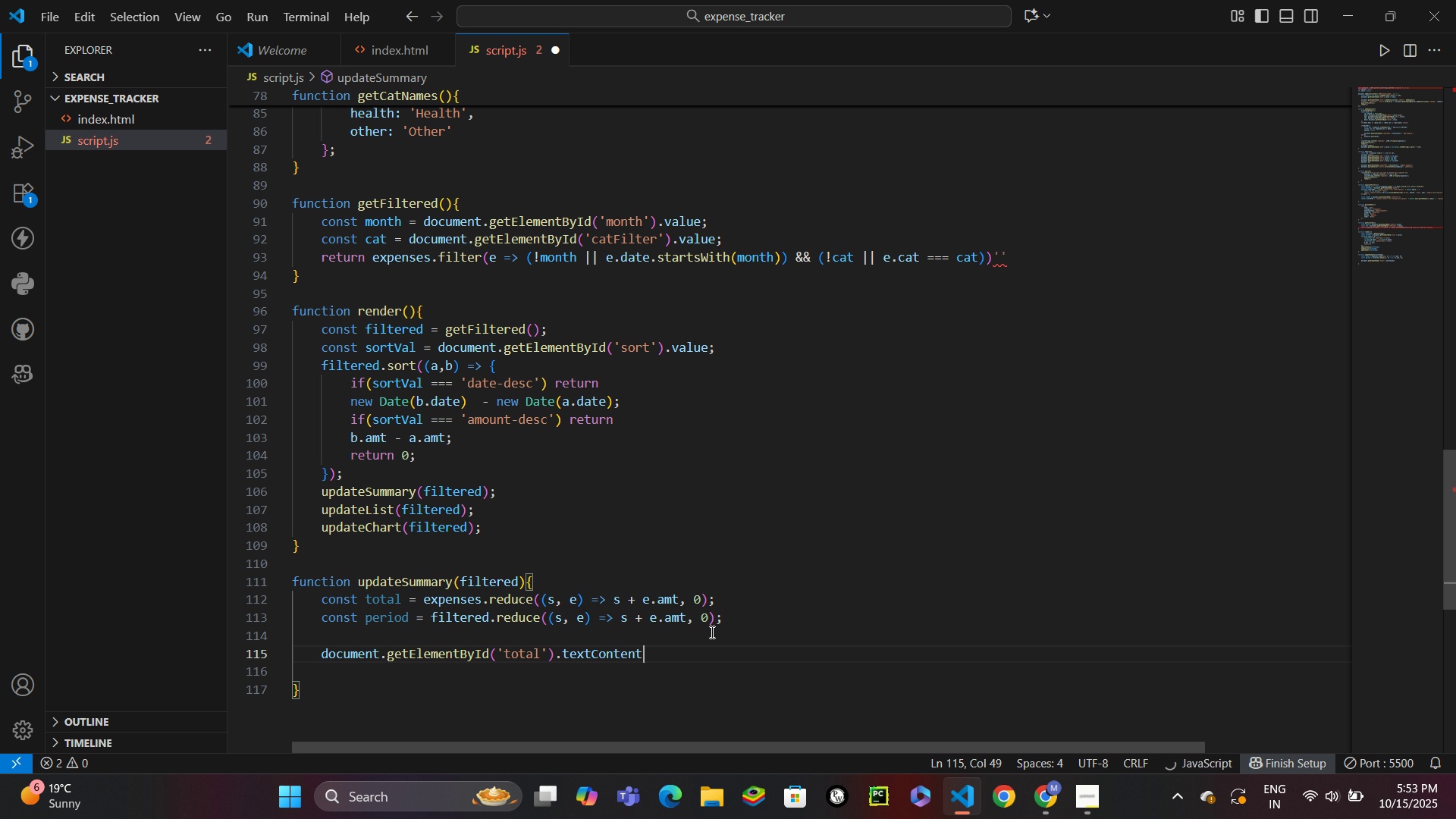 
key(Enter)
 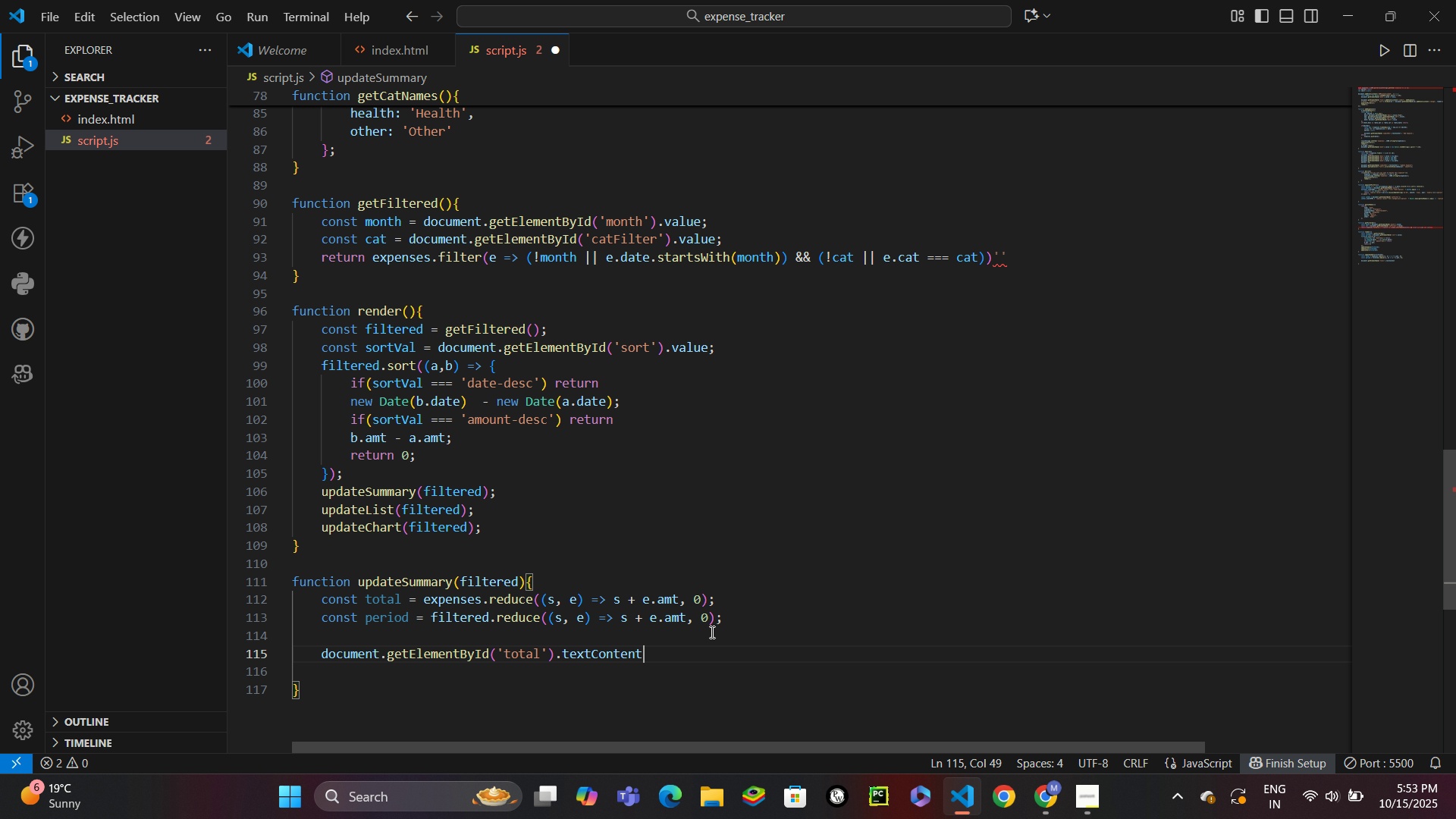 
key(Space)
 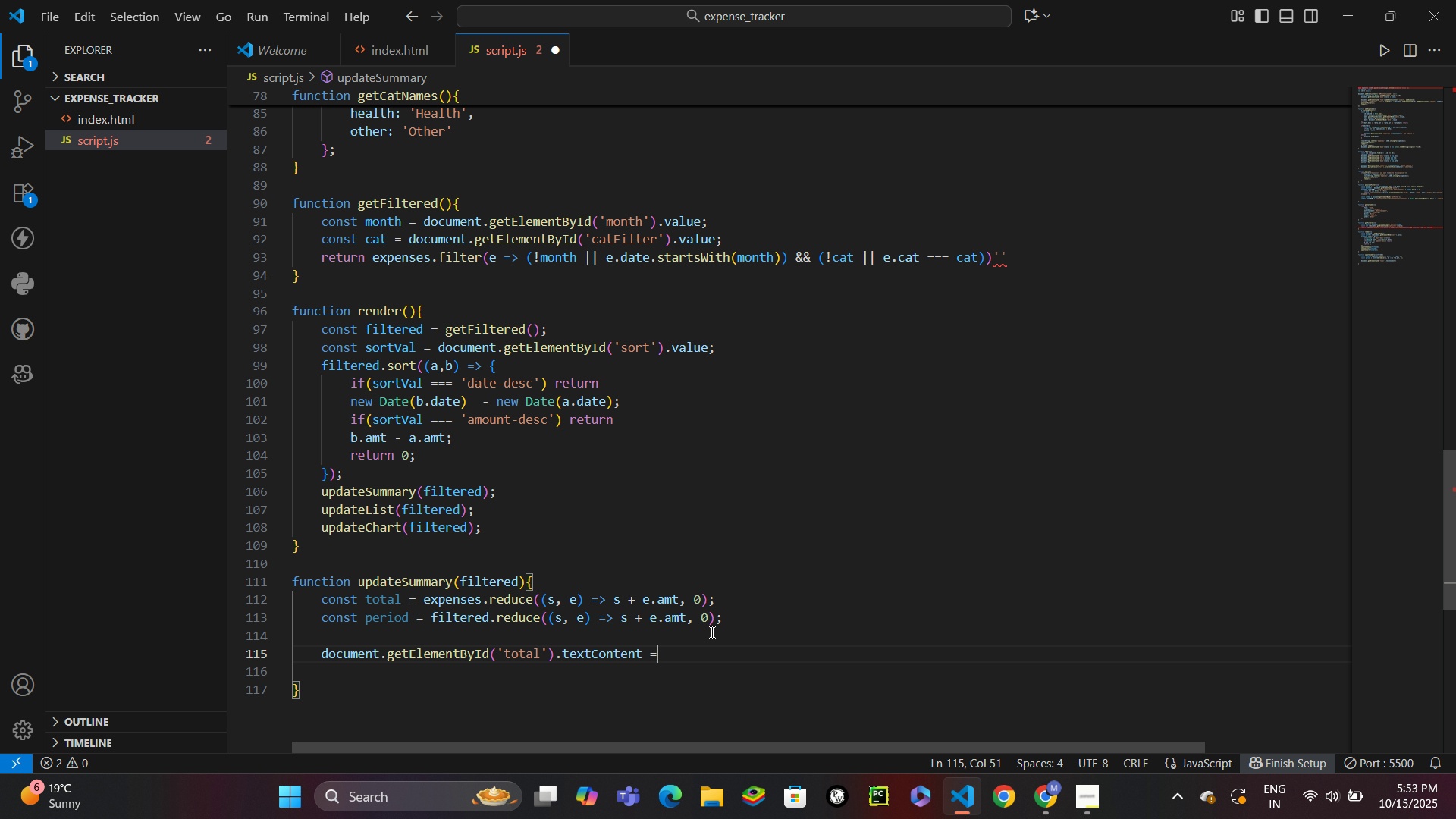 
key(Equal)
 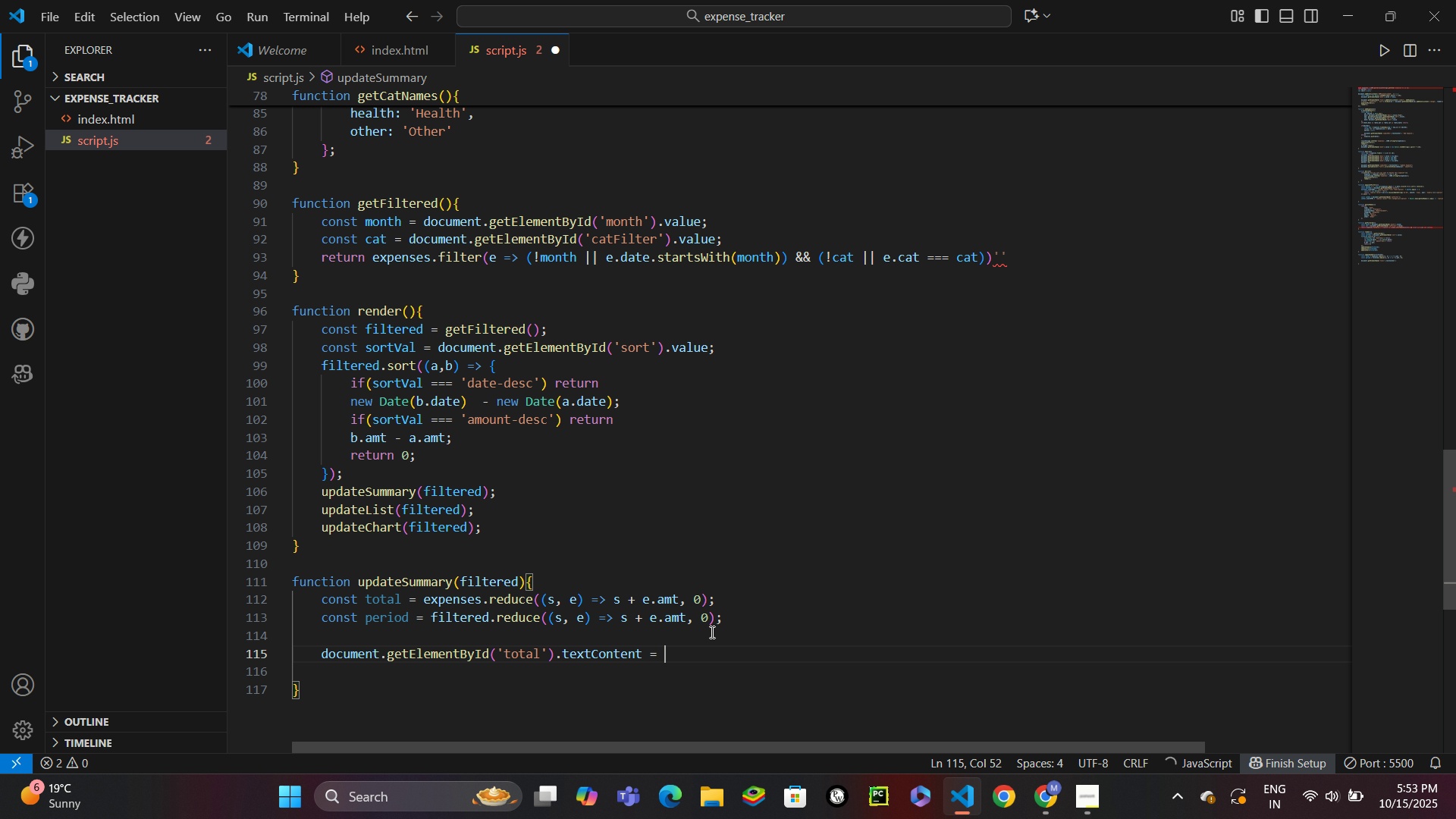 
key(Space)
 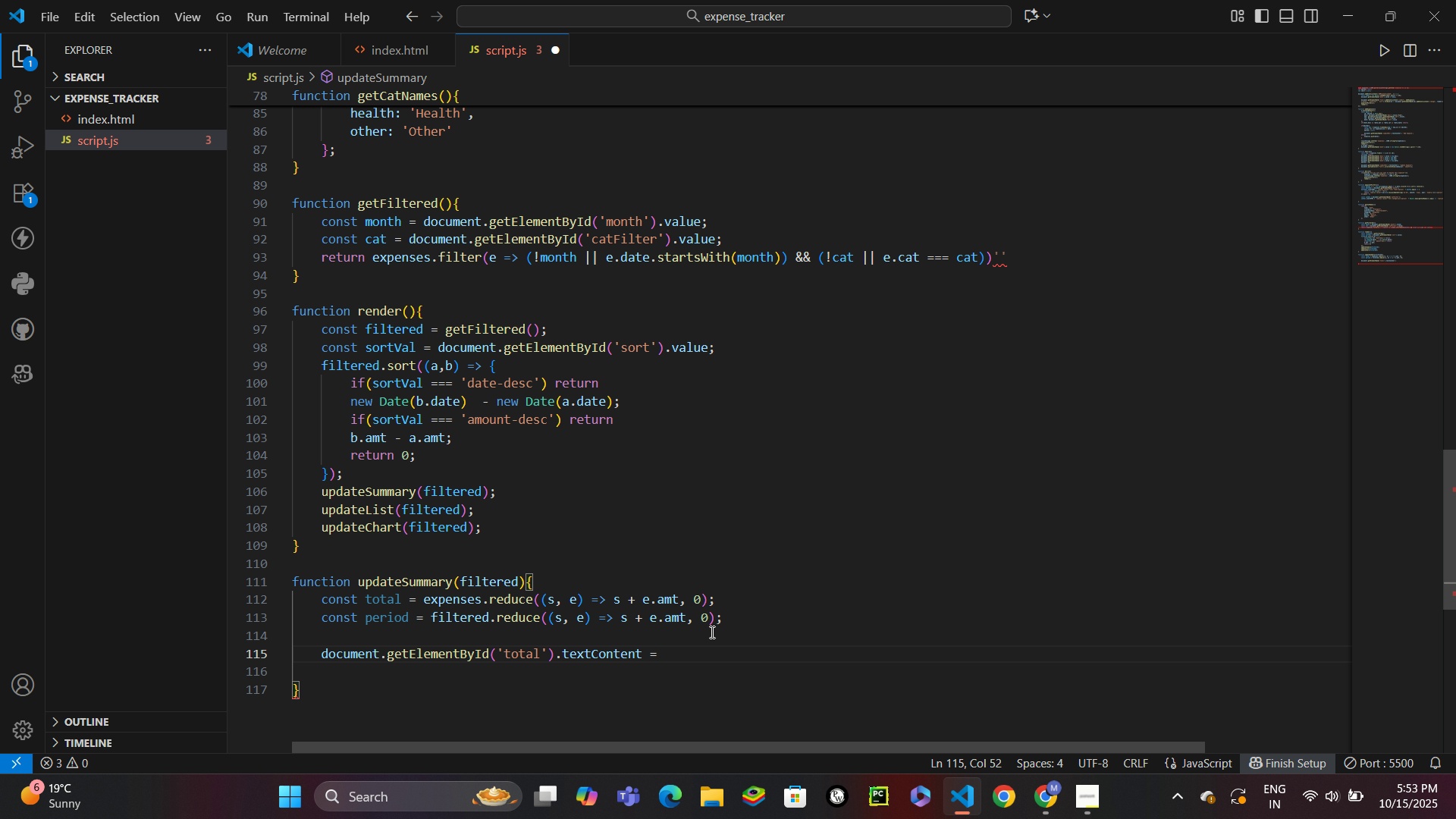 
wait(5.54)
 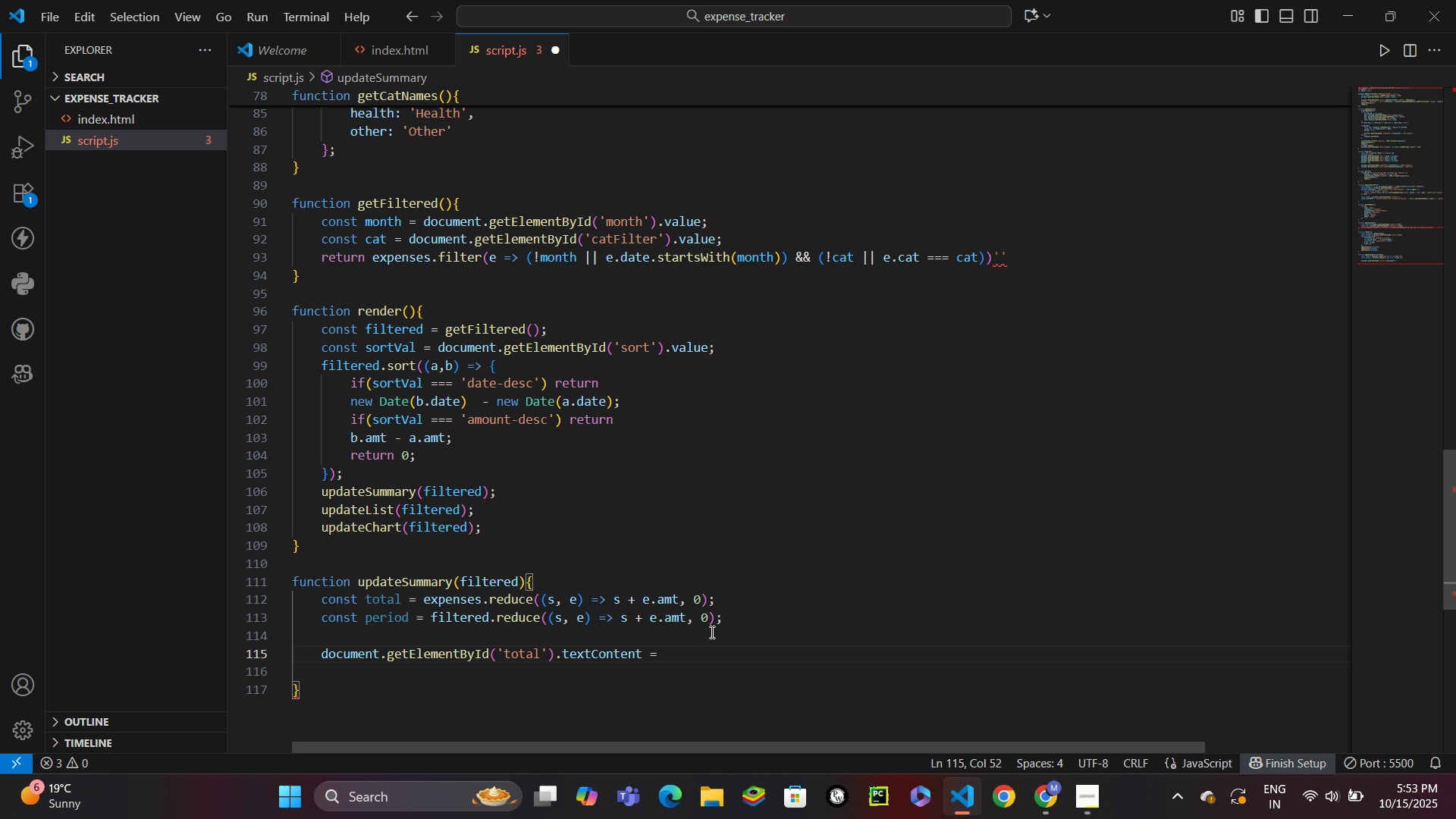 
key(Backquote)
 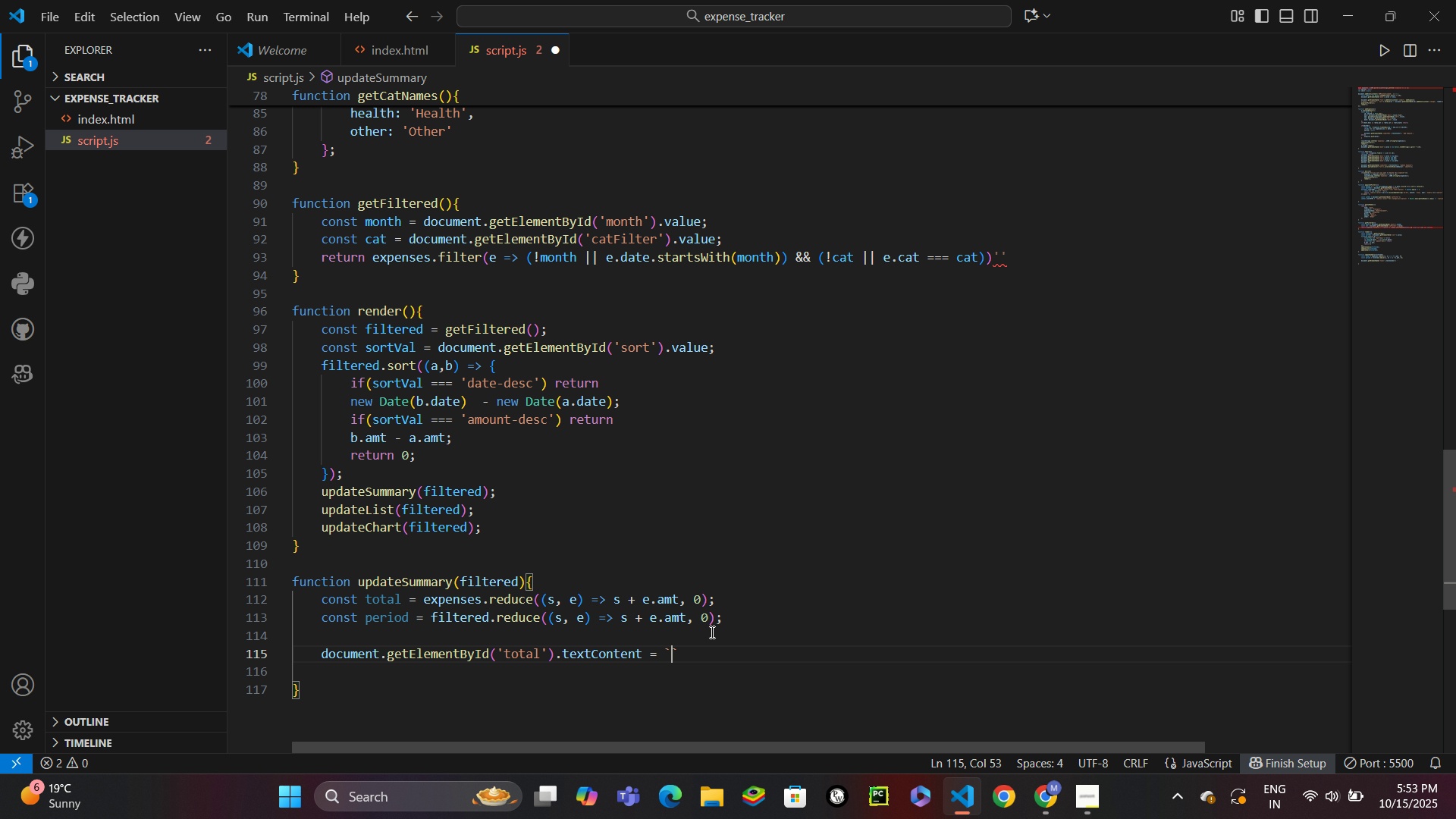 
hold_key(key=ShiftLeft, duration=1.52)
 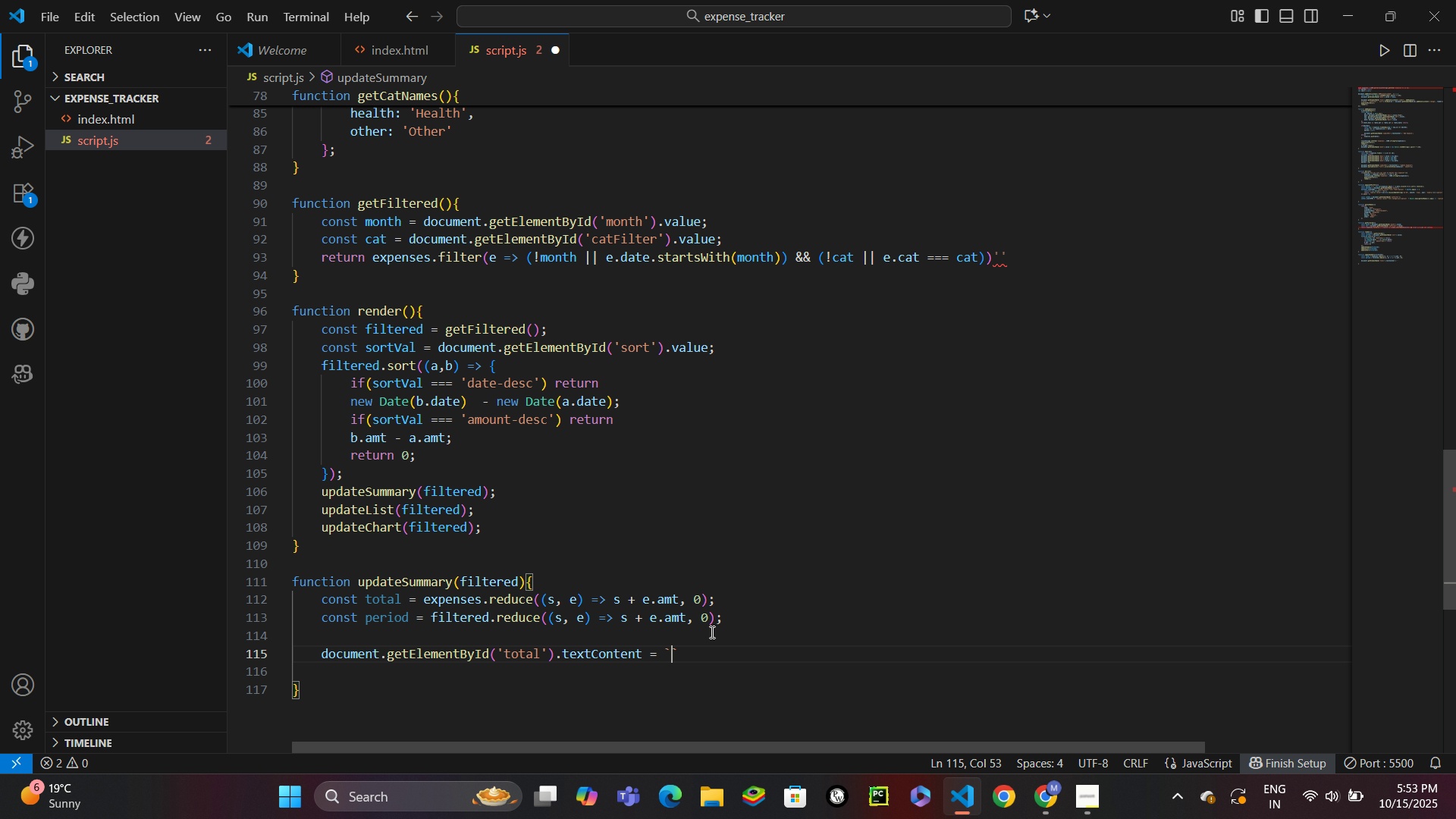 
hold_key(key=ShiftLeft, duration=0.98)
 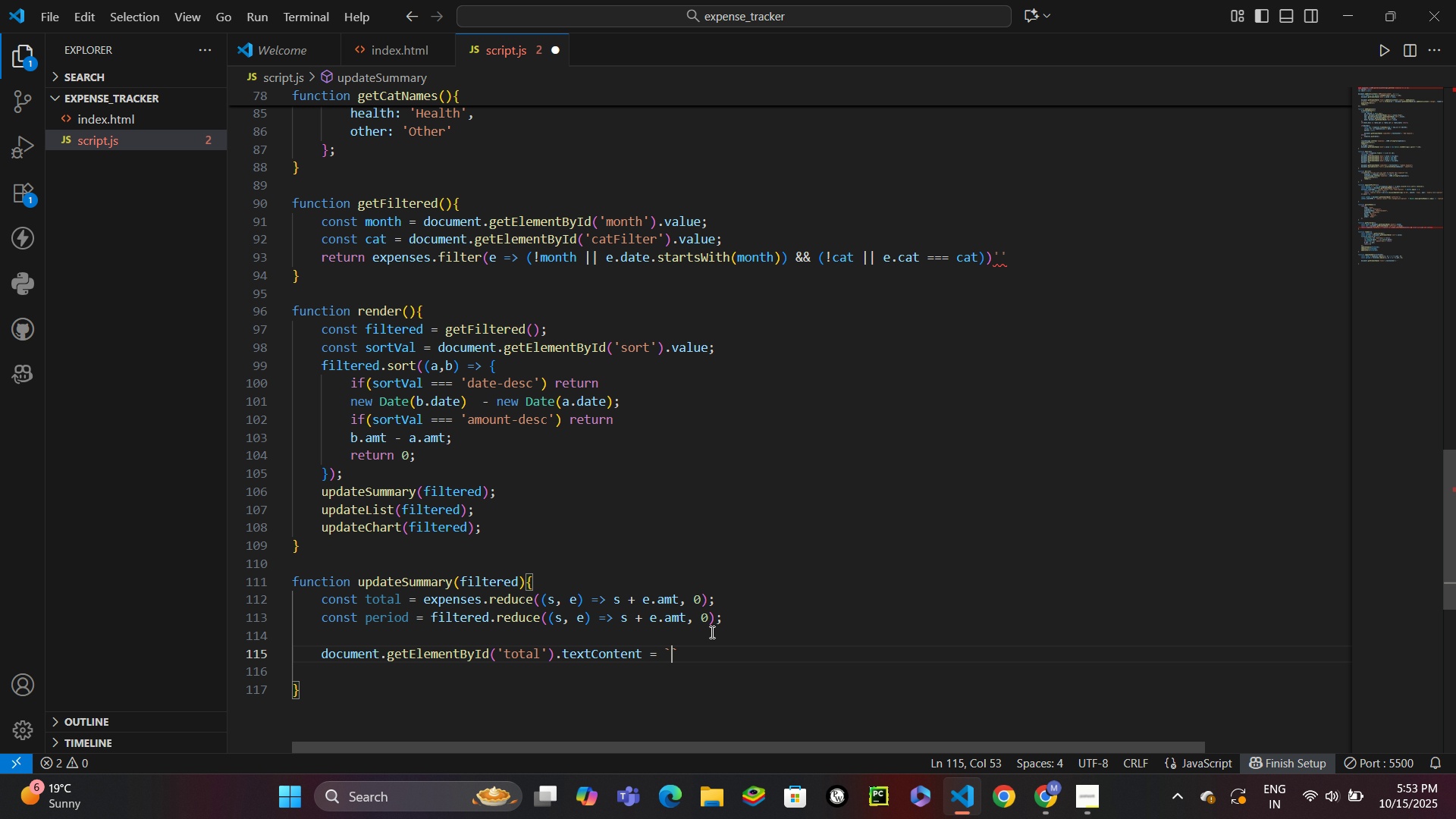 
type(Rs.)
key(Backspace)
key(Backspace)
key(Backspace)
 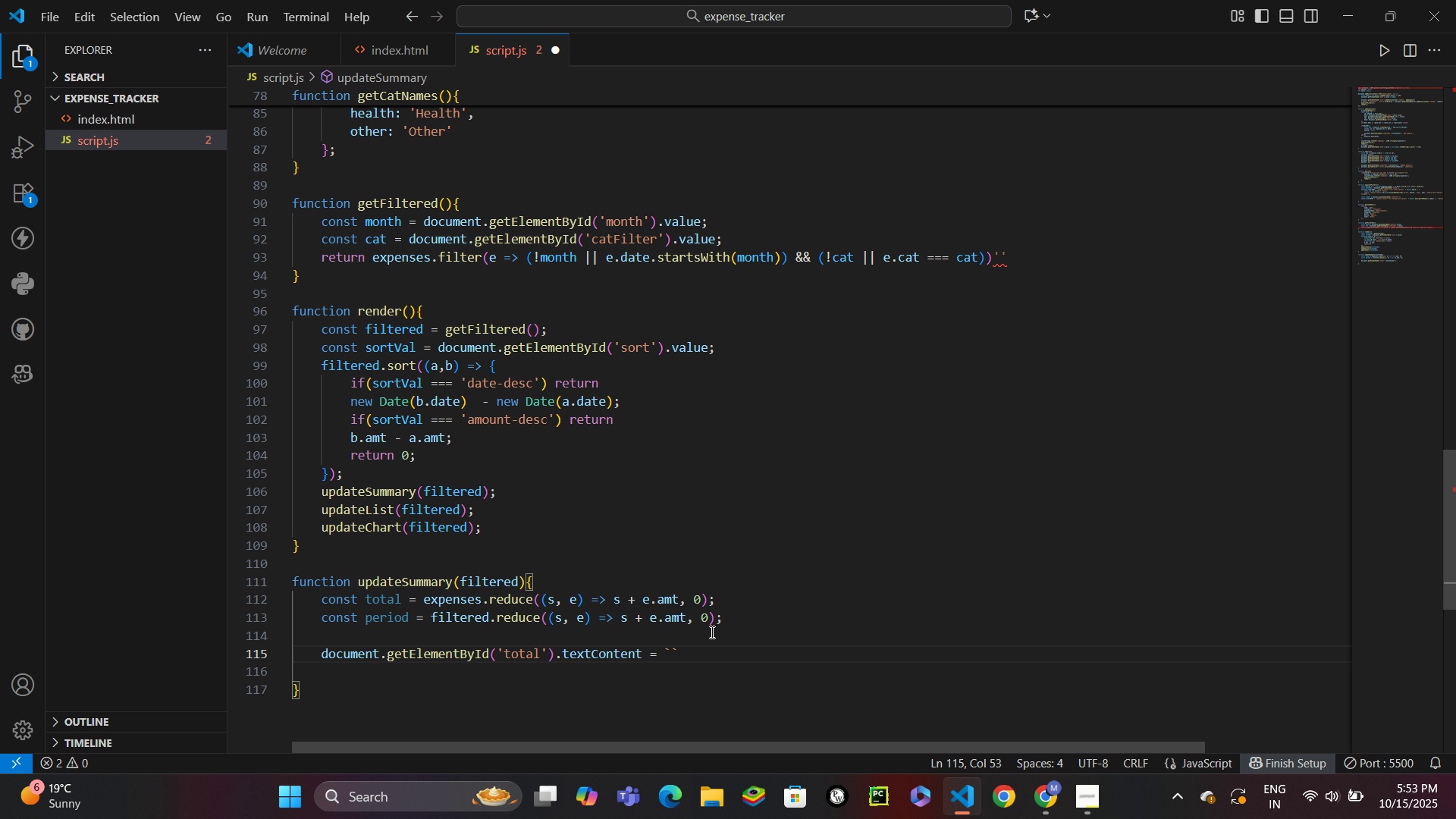 
hold_key(key=ShiftLeft, duration=1.53)
 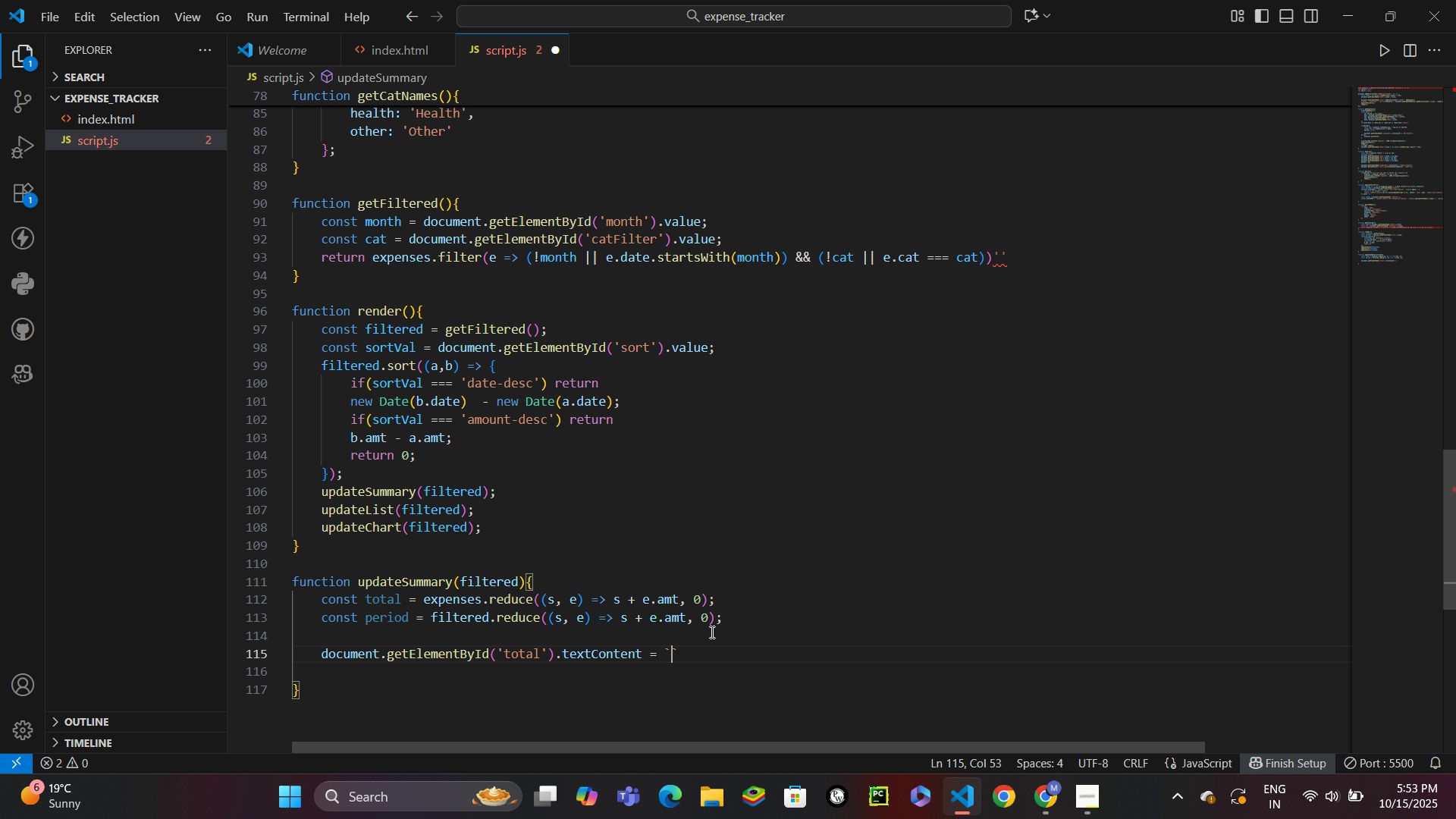 
hold_key(key=ShiftLeft, duration=1.19)
 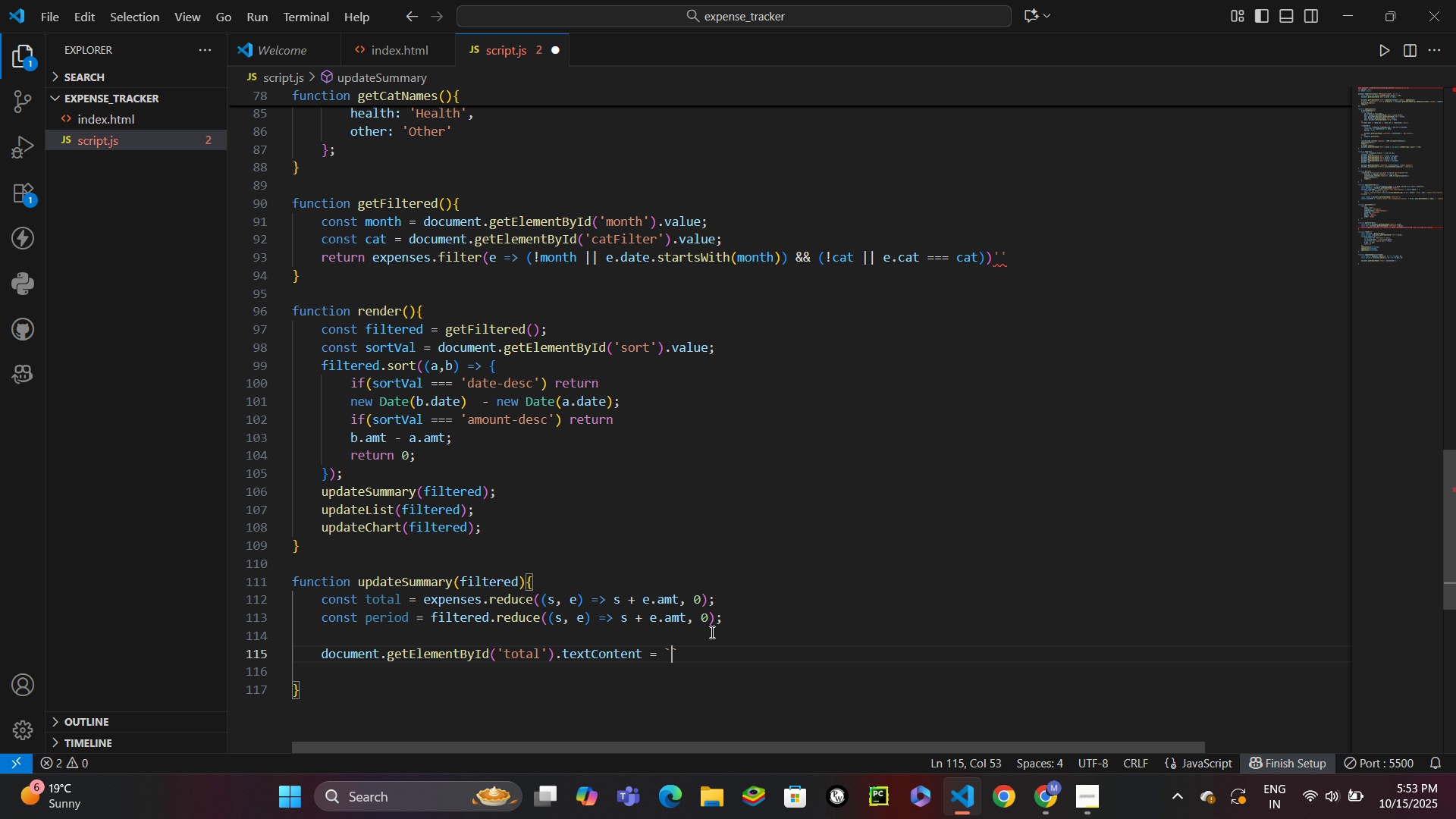 
key(Shift+ShiftRight)
 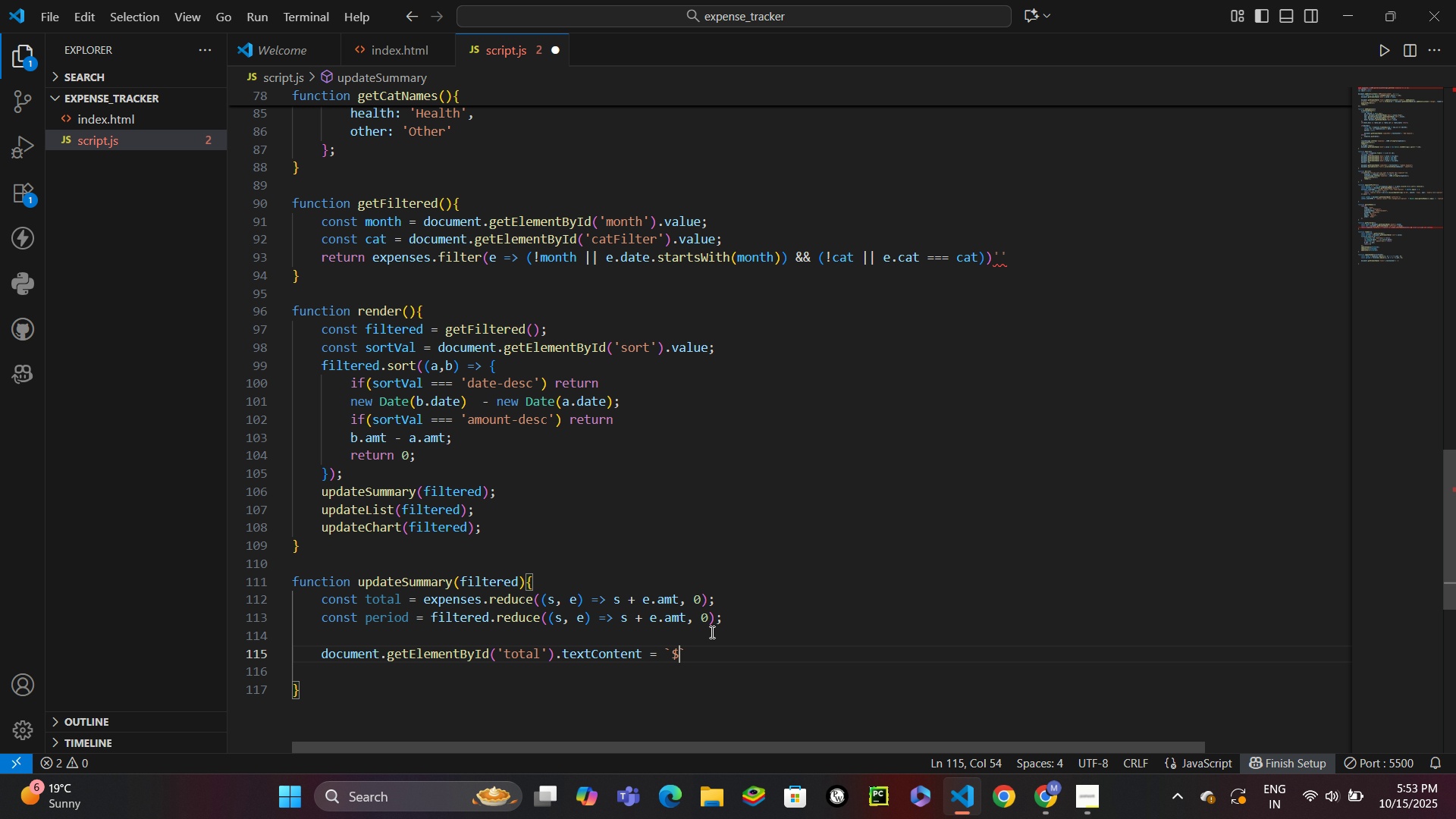 
key(Shift+4)
 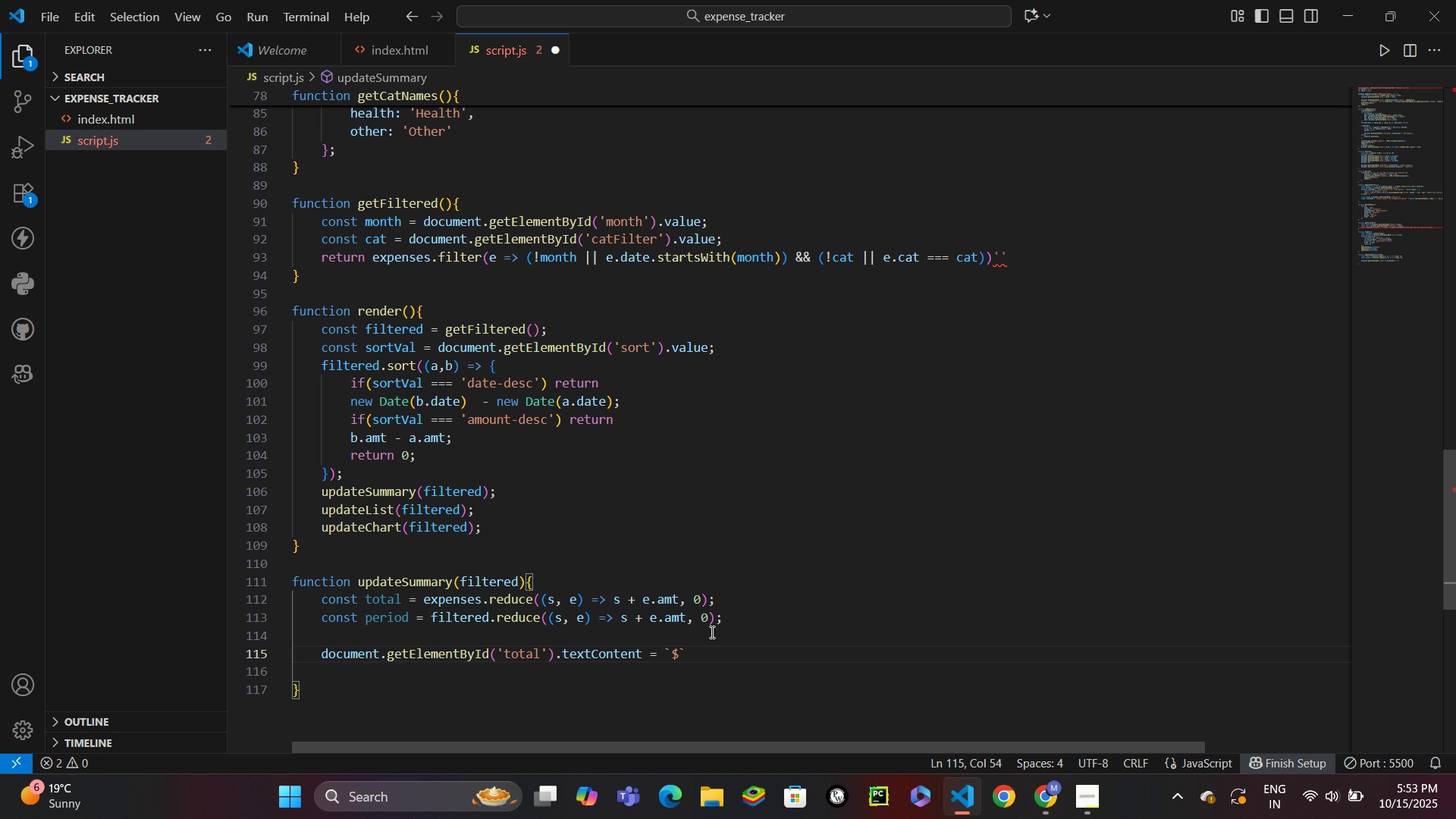 
hold_key(key=ShiftRight, duration=1.53)
 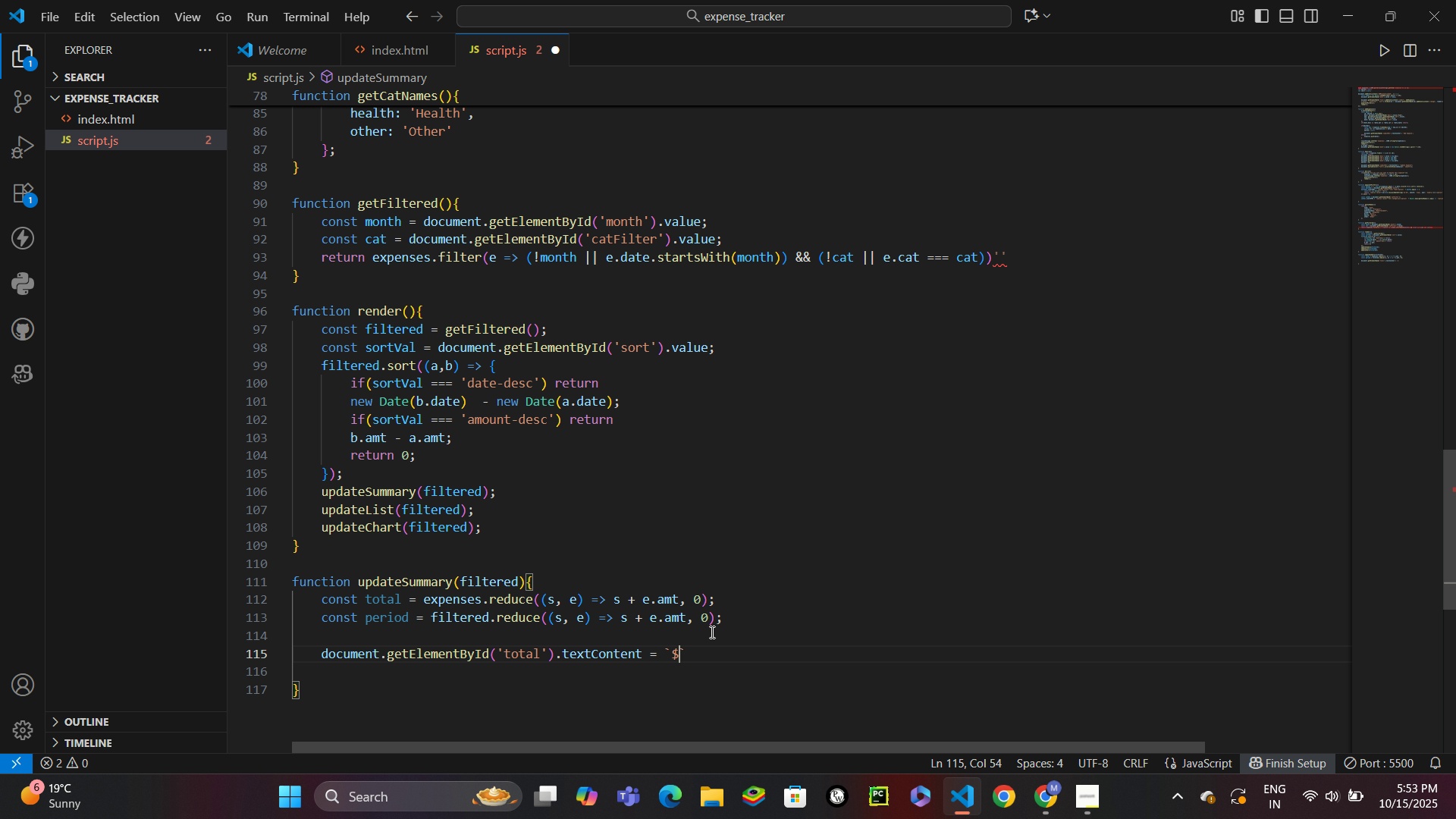 
key(Shift+4)
 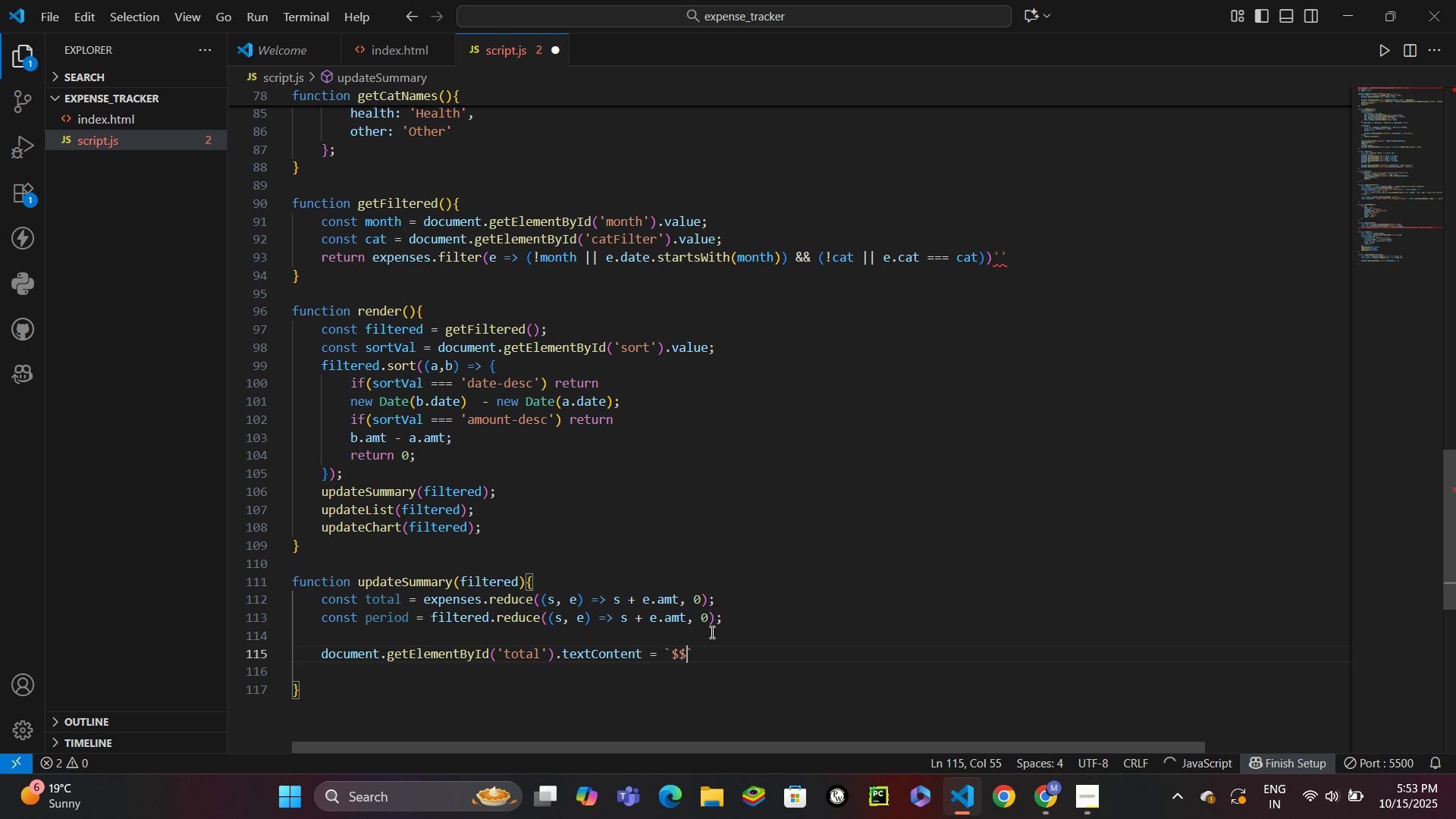 
key(Shift+ShiftLeft)
 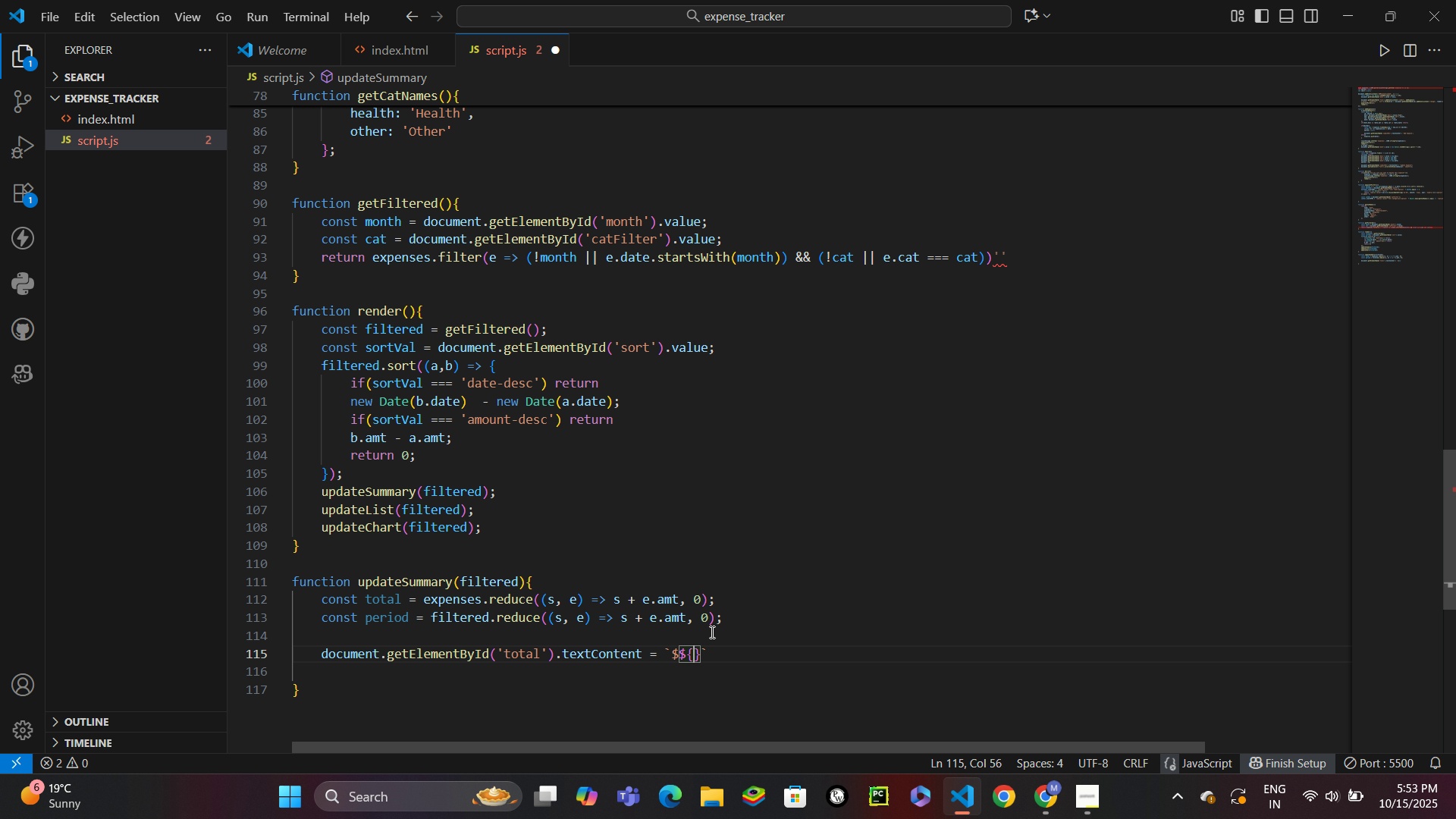 
key(Shift+BracketLeft)
 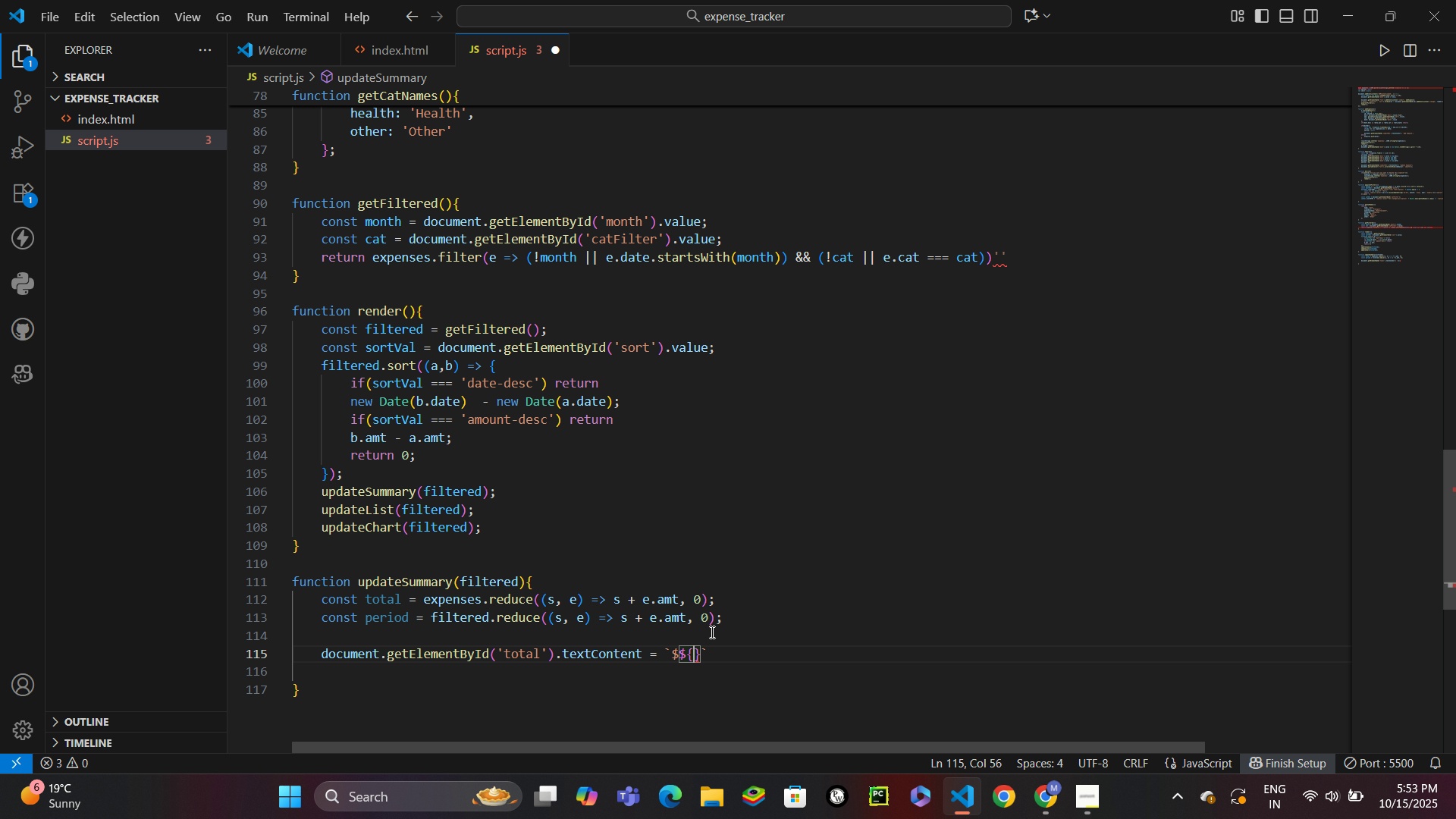 
type(total.tof)
key(Backspace)
type(Fixed(2)
 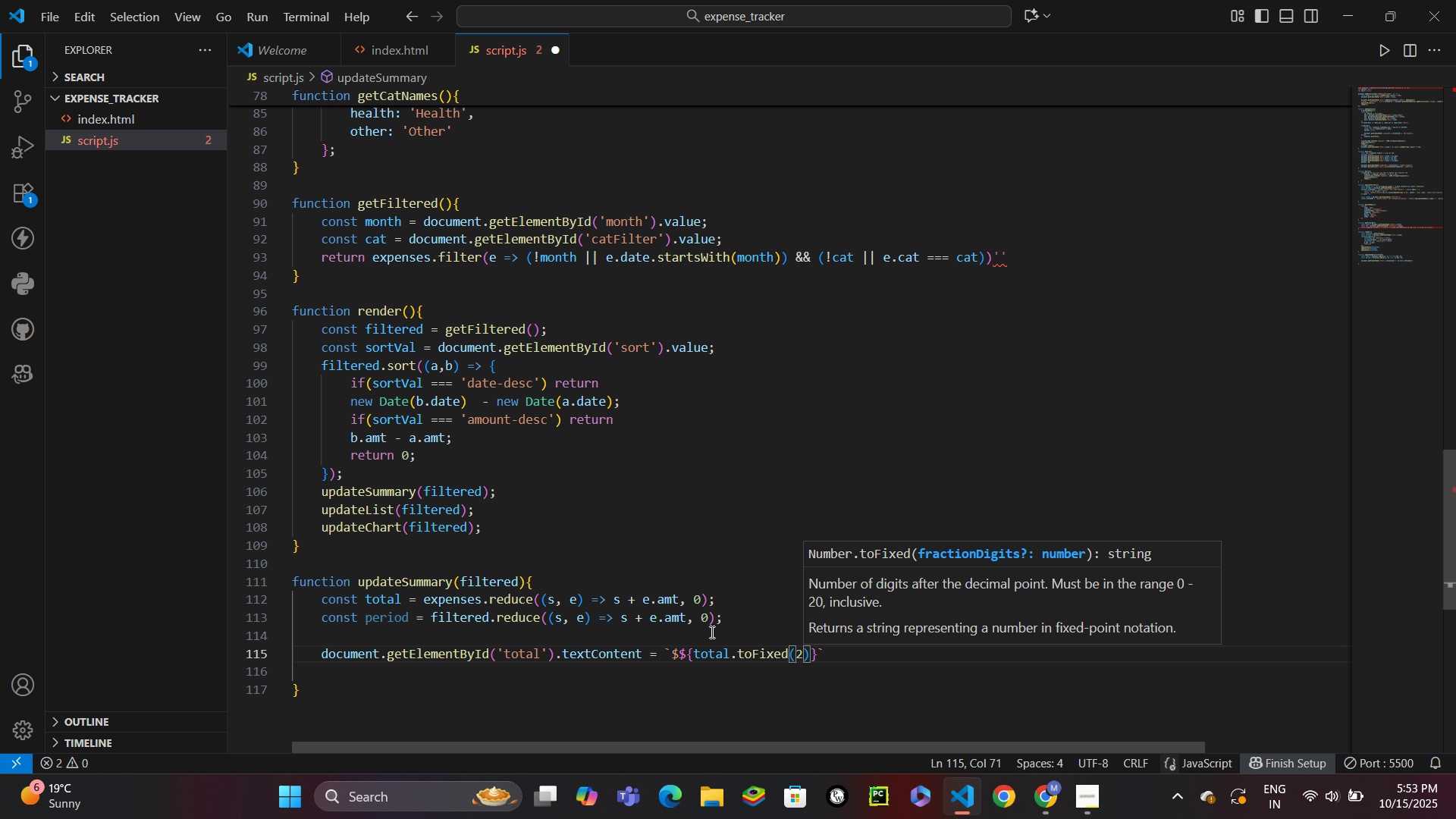 
wait(7.54)
 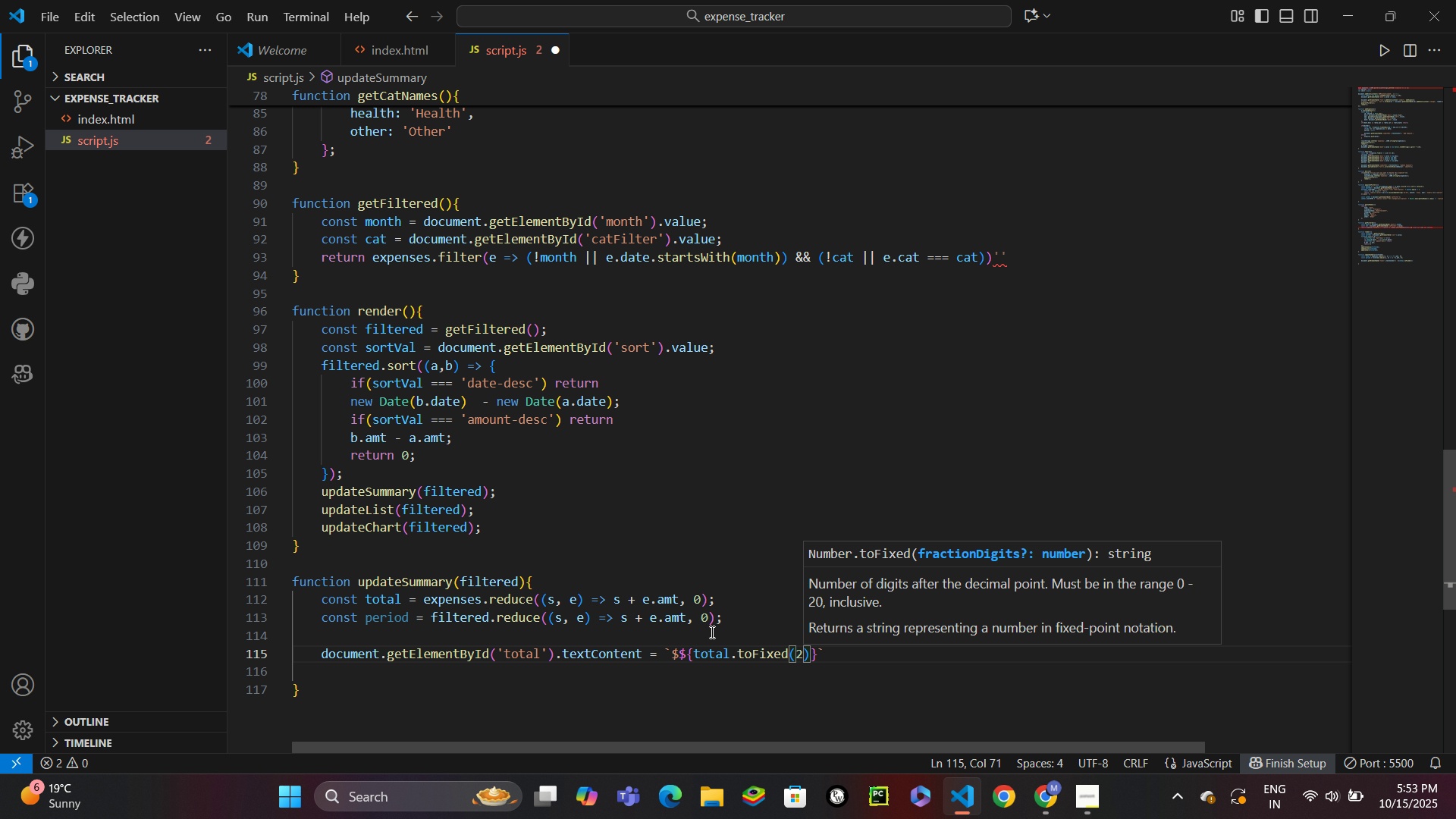 
key(ArrowRight)
 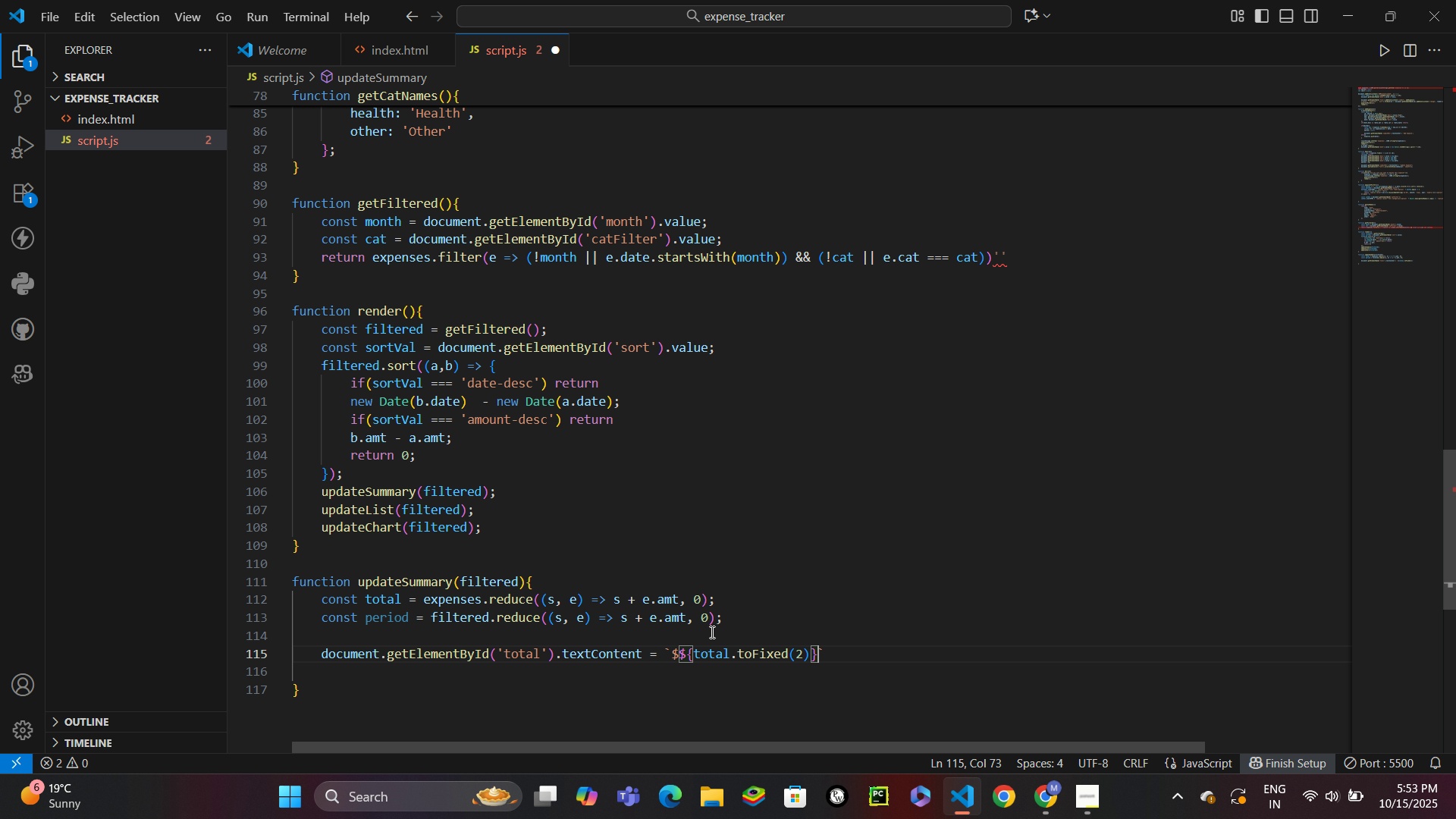 
key(ArrowRight)
 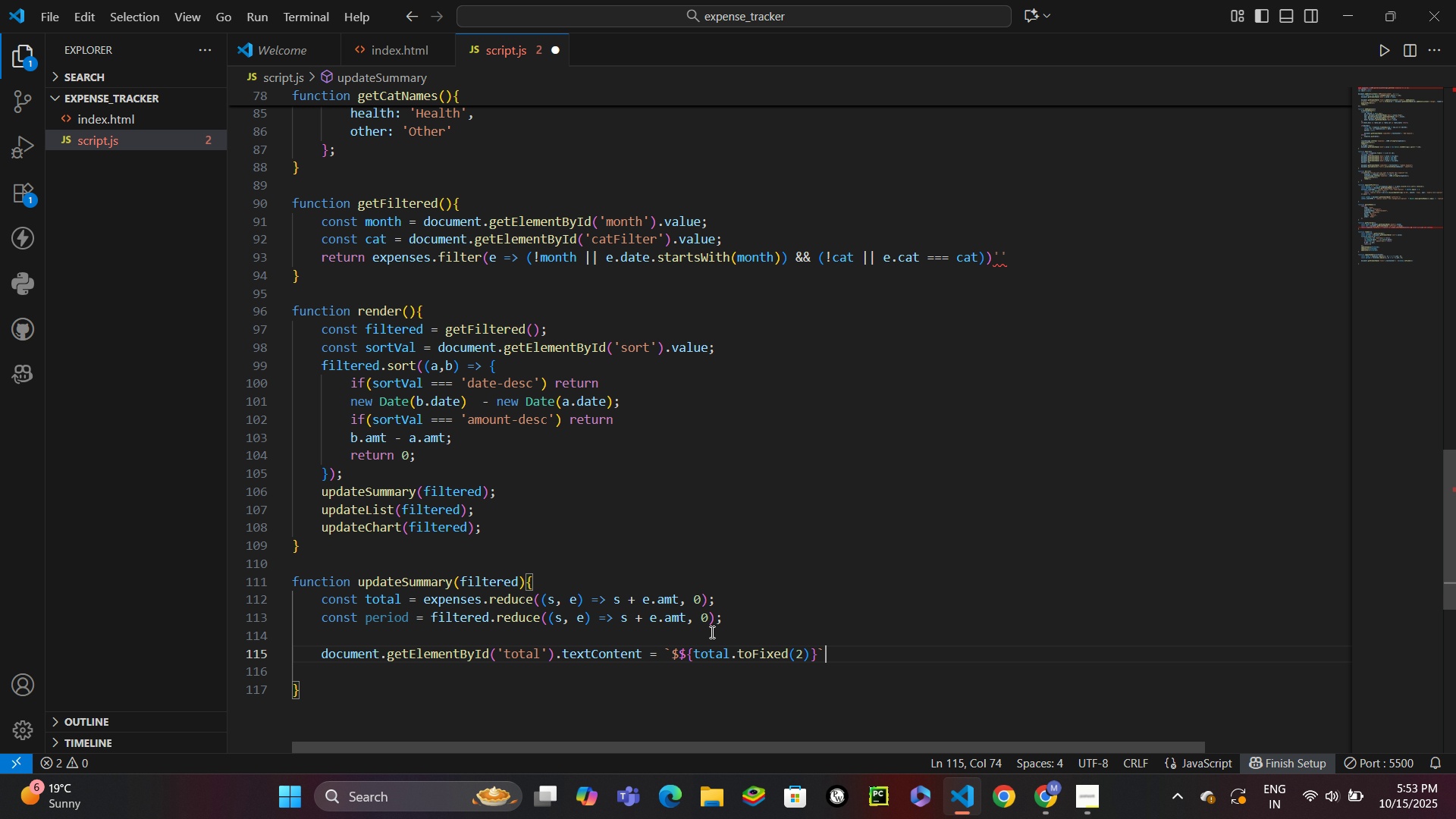 
key(ArrowRight)
 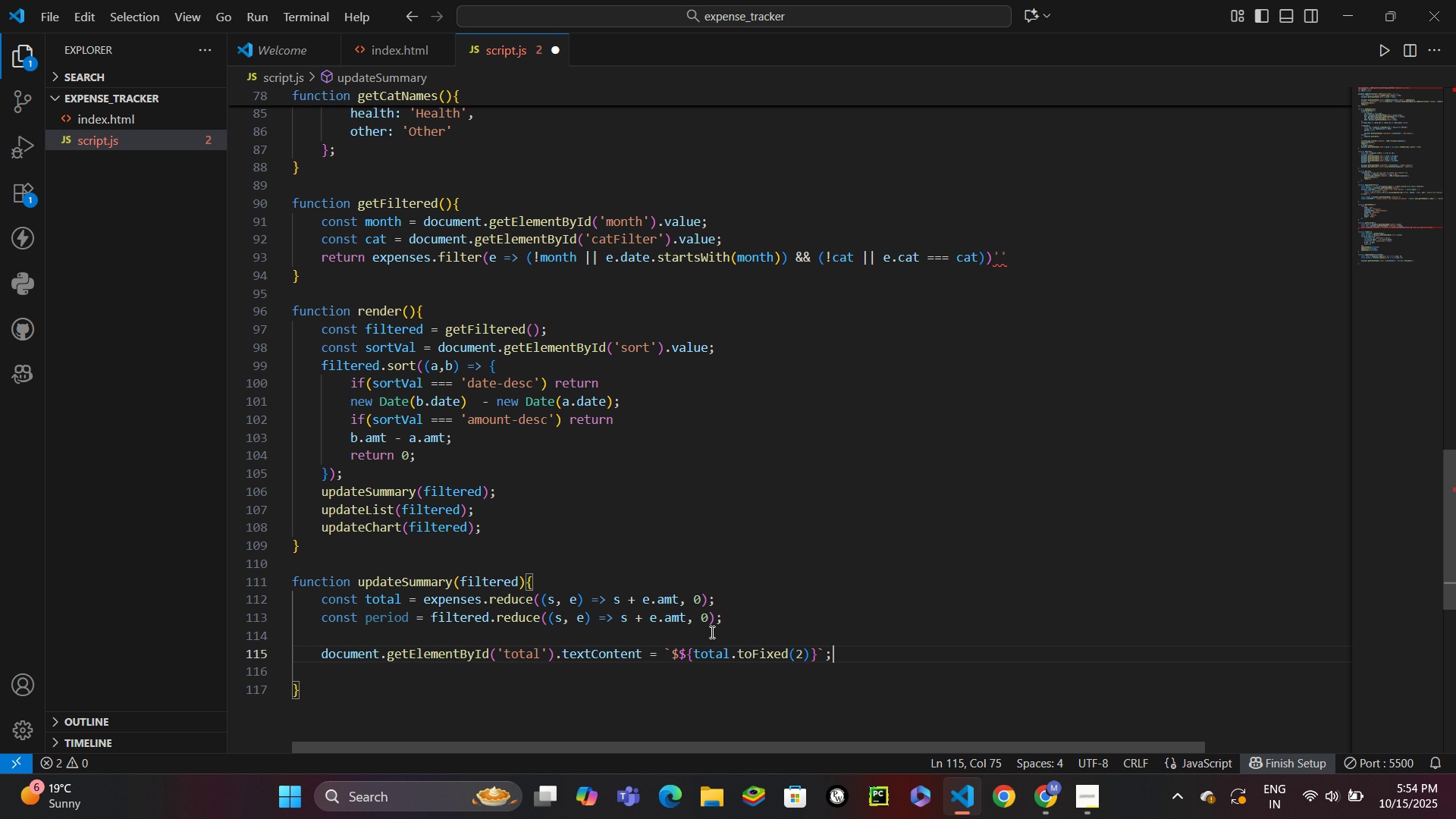 
key(Semicolon)
 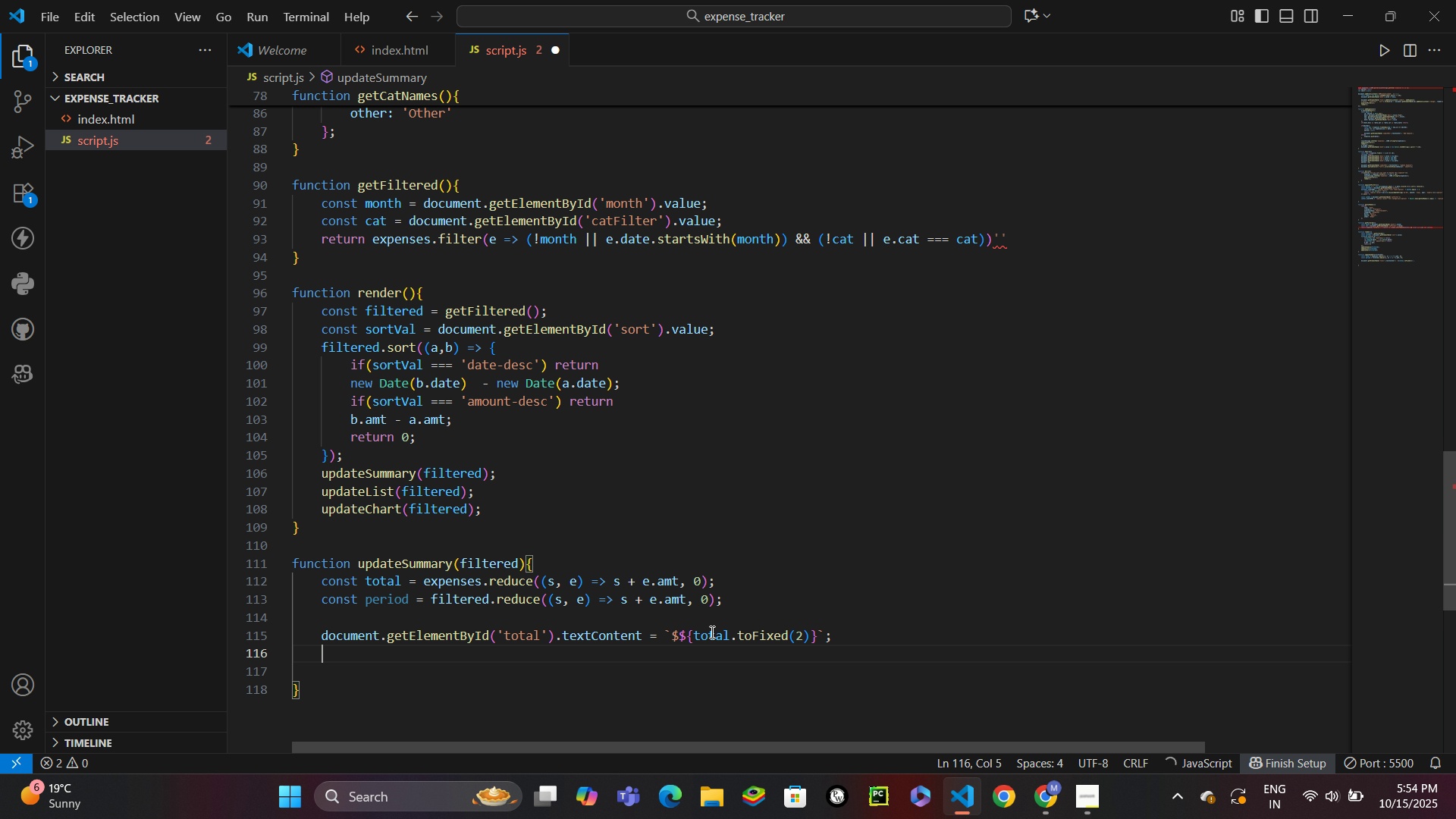 
key(Enter)
 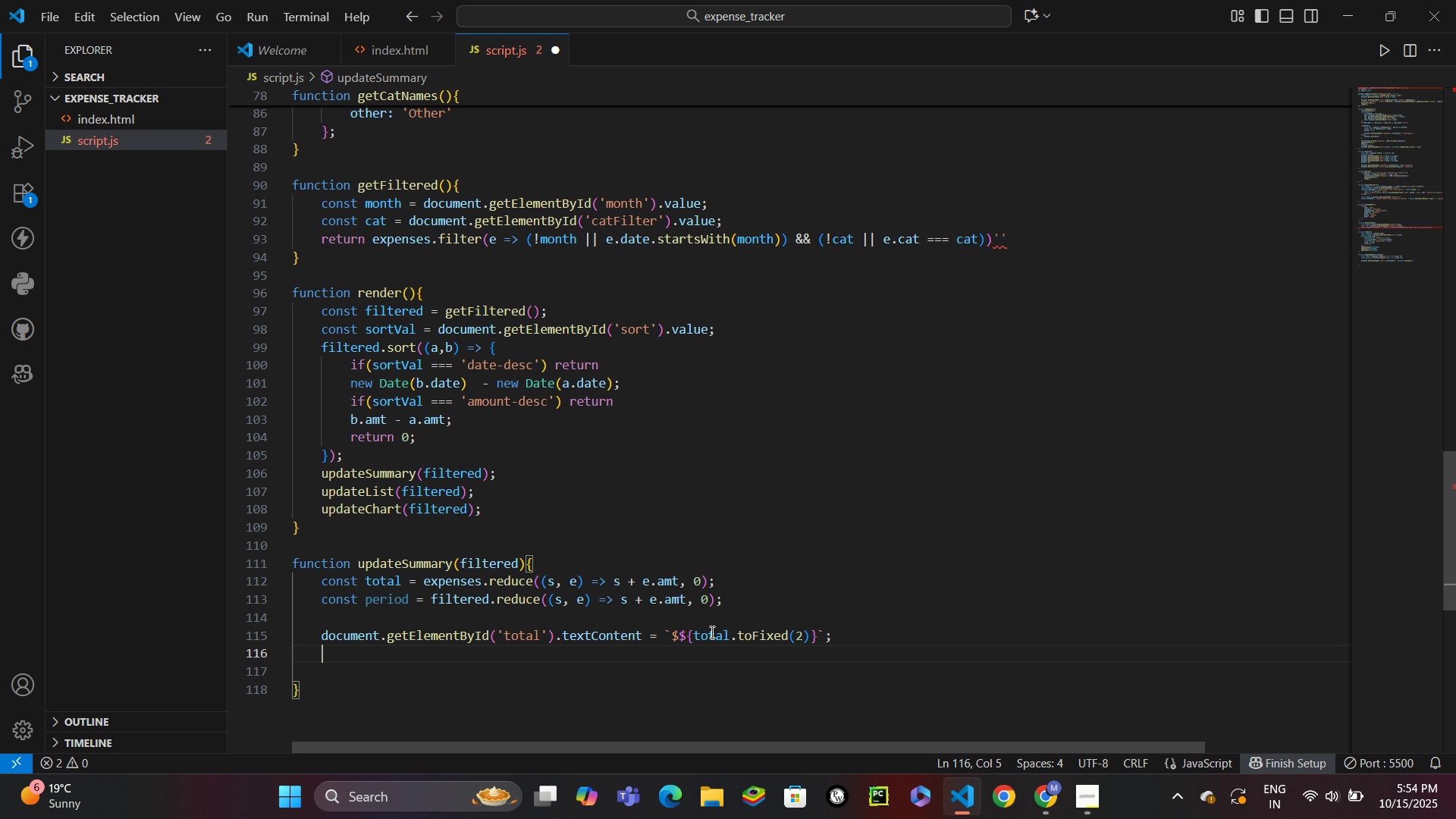 
type(c)
key(Backspace)
type(doc)
 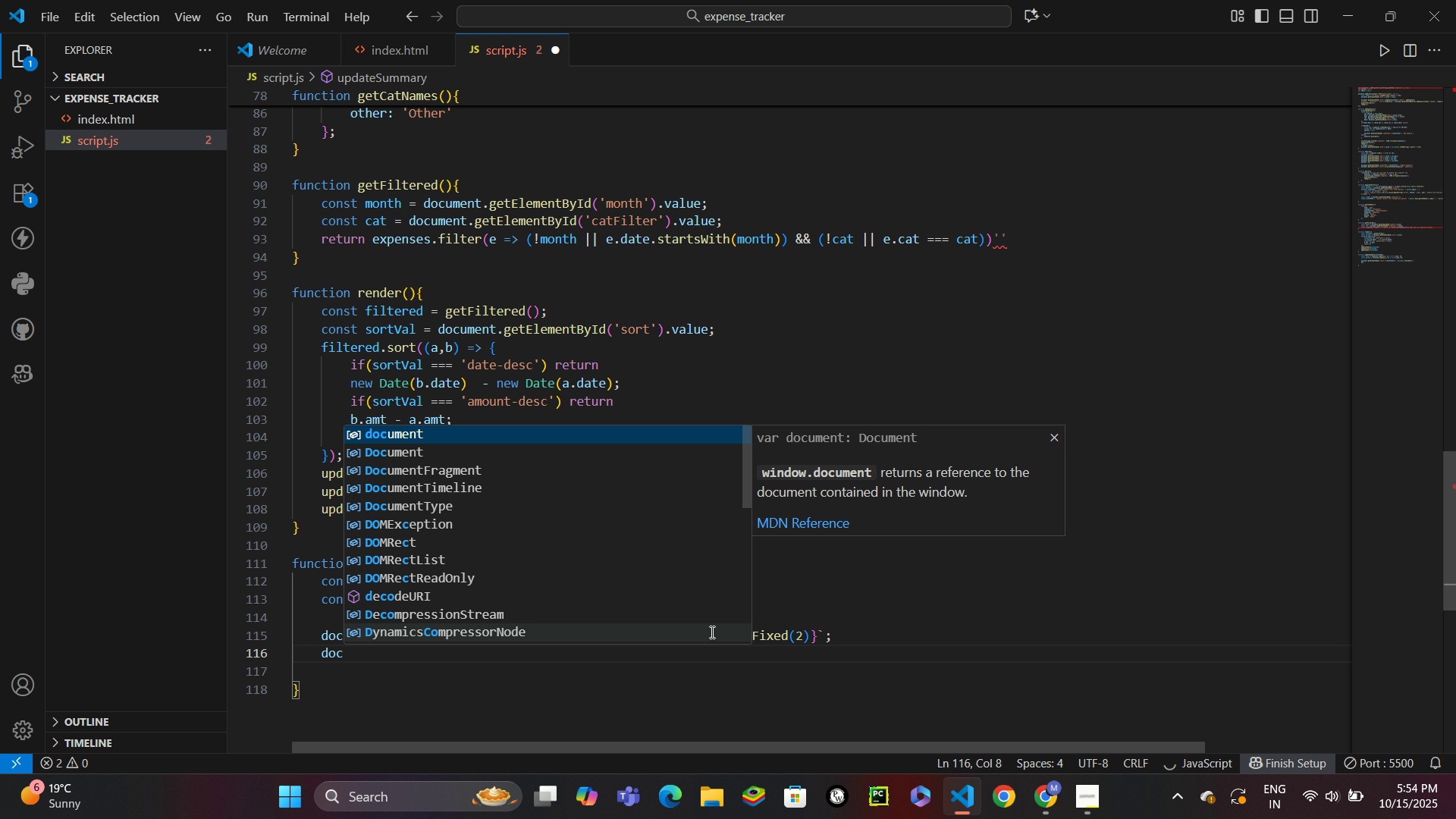 
key(Enter)
 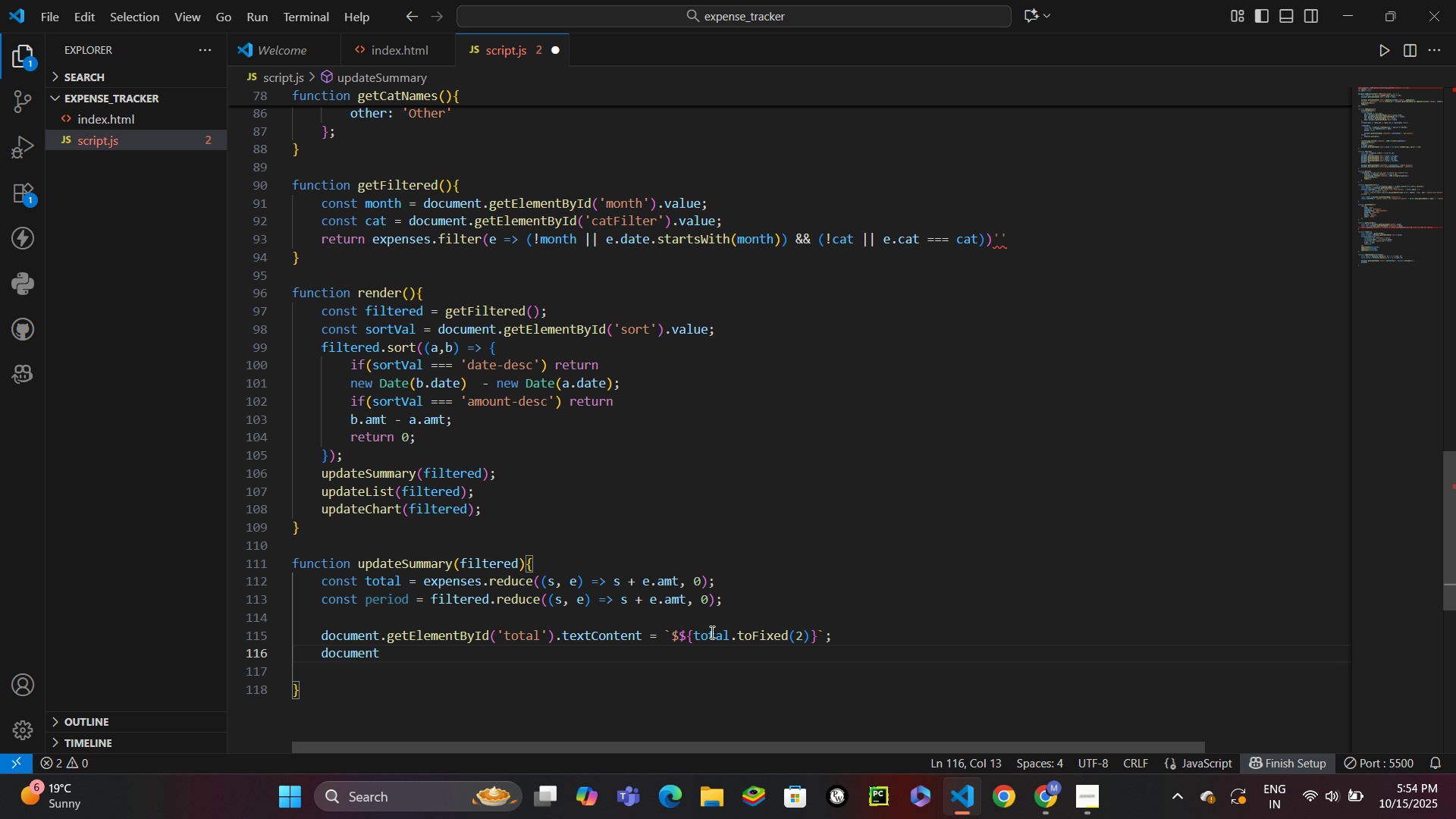 
type(.get)
 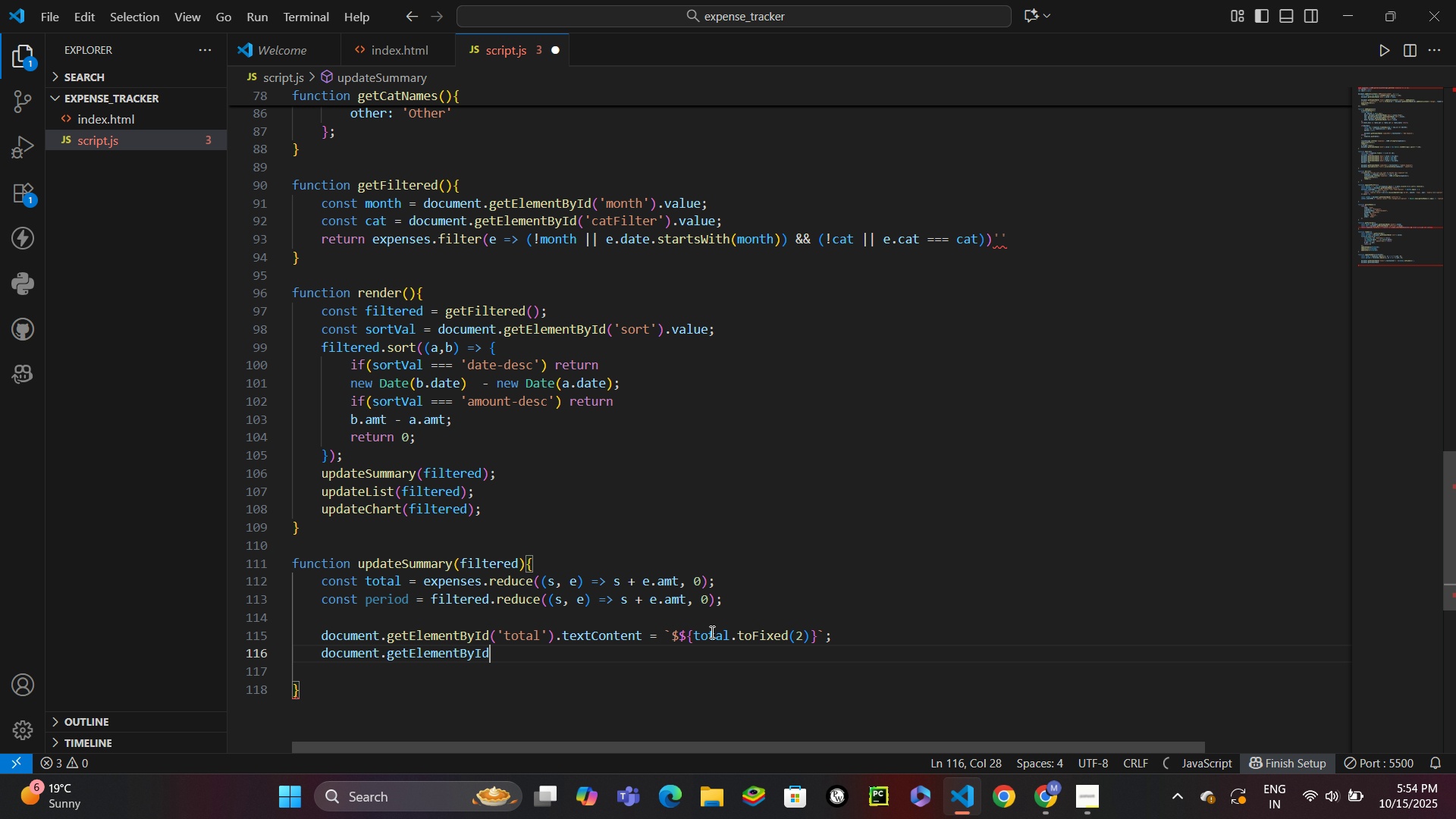 
key(Enter)
 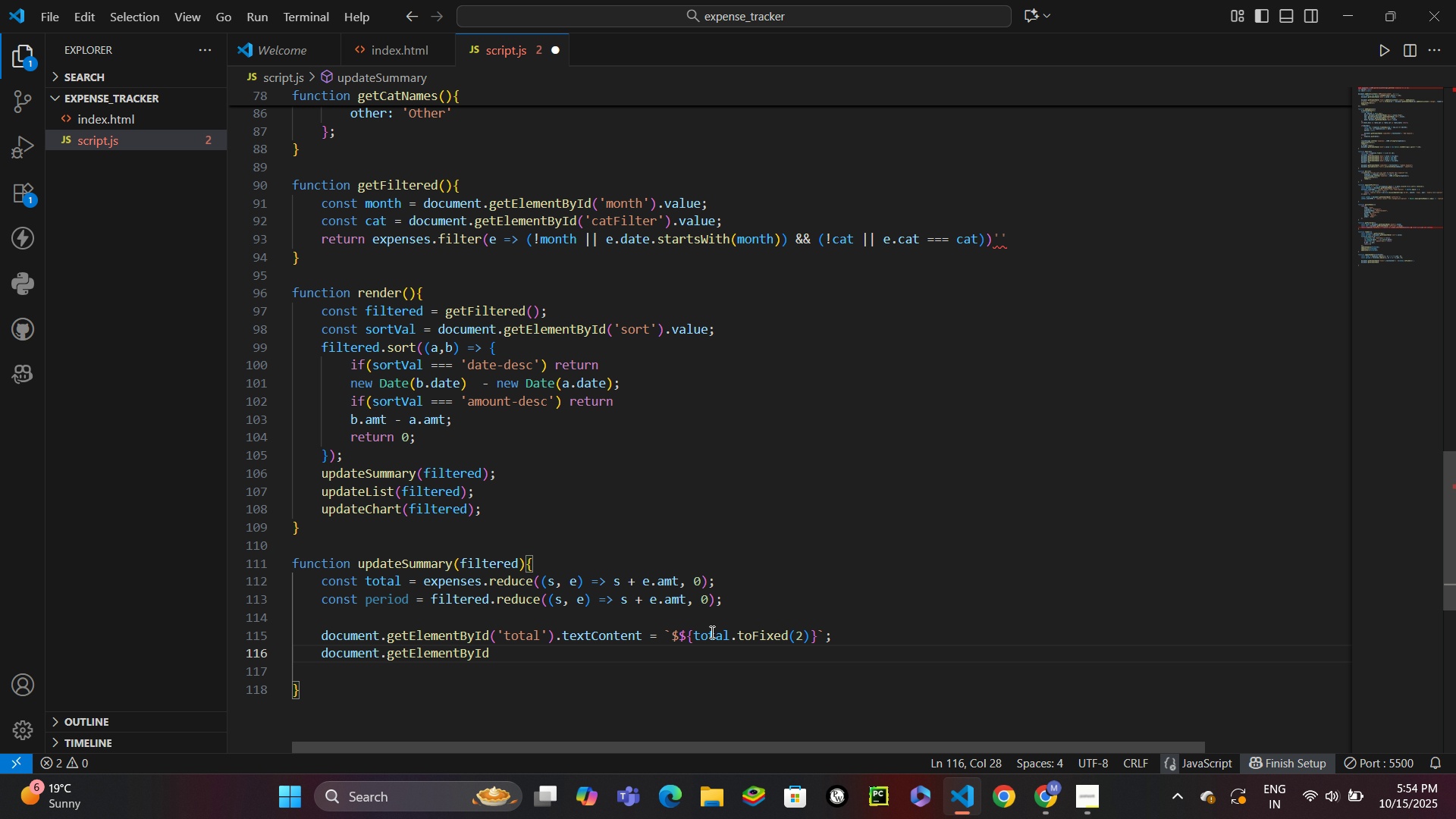 
type(('period)
 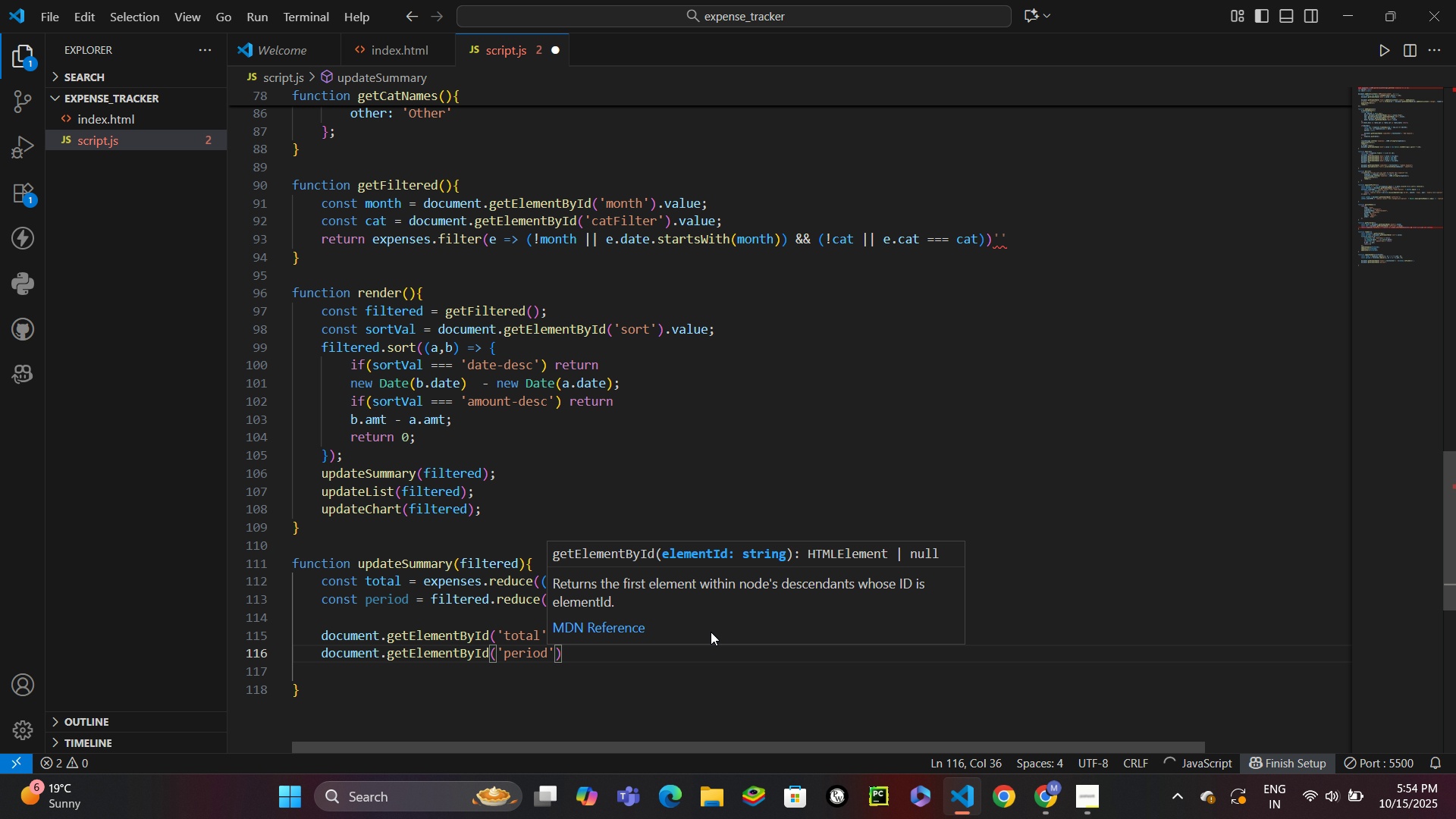 
key(ArrowRight)
 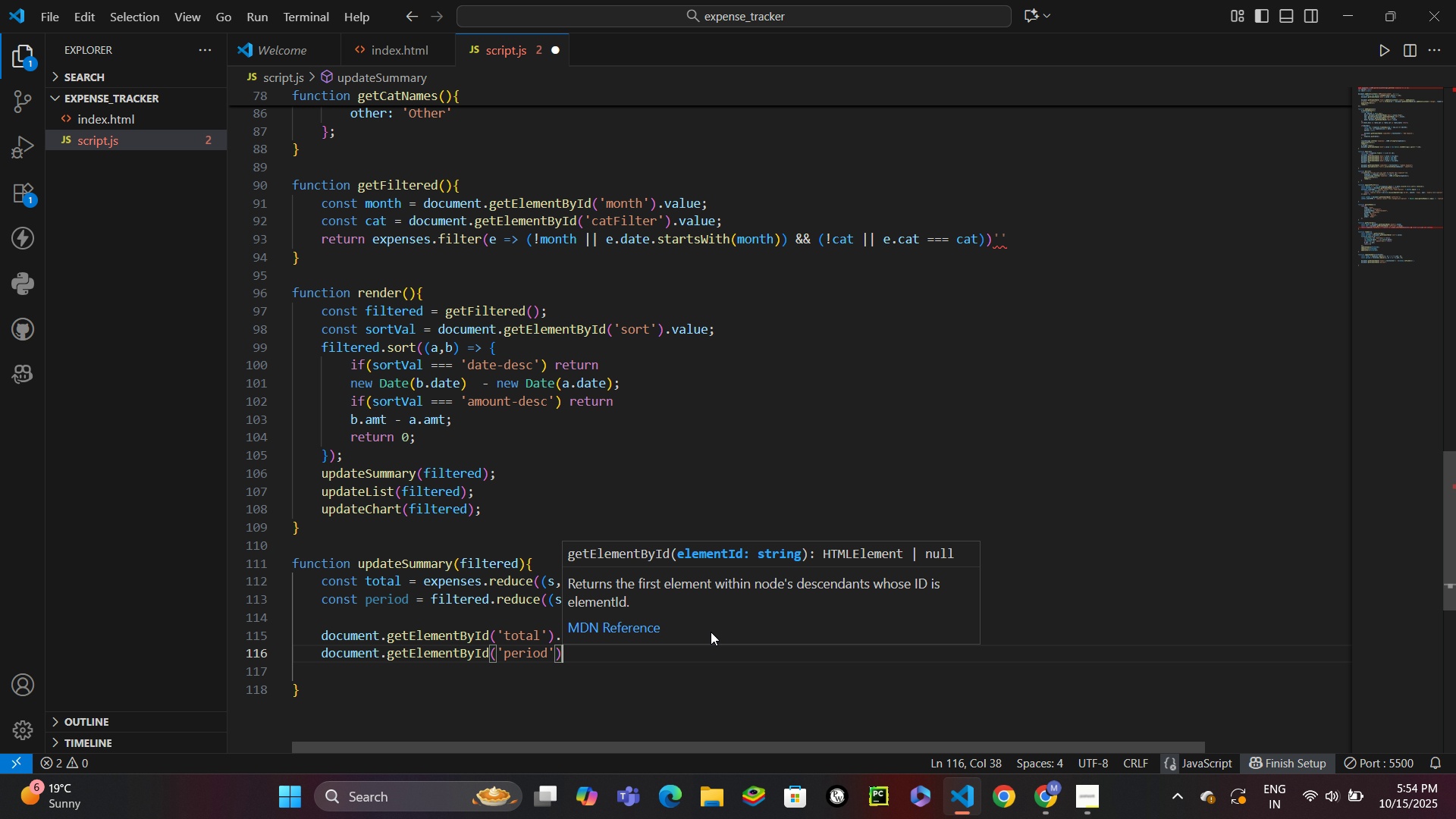 
key(ArrowRight)
 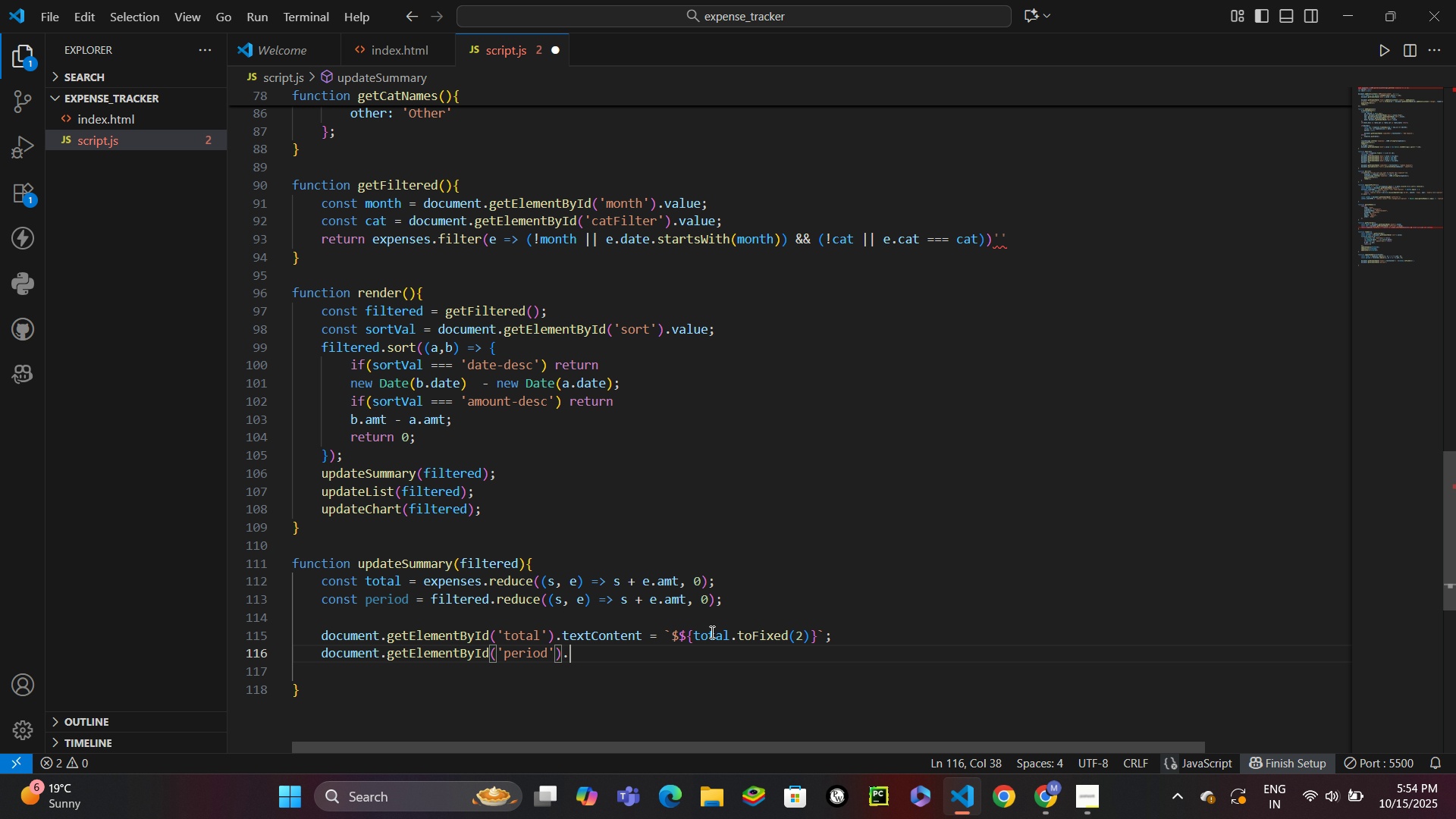 
type(.te)
 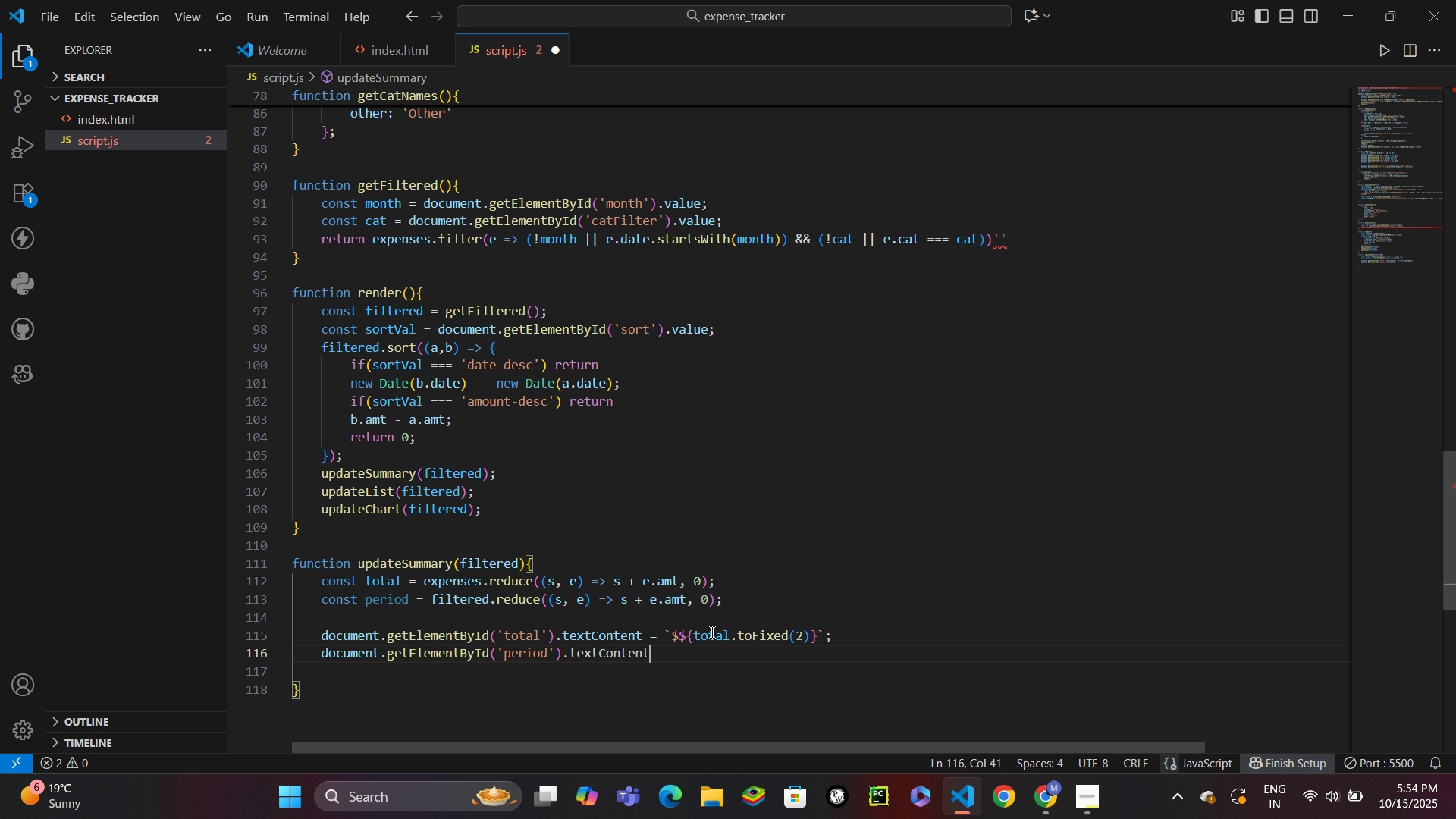 
key(Enter)
 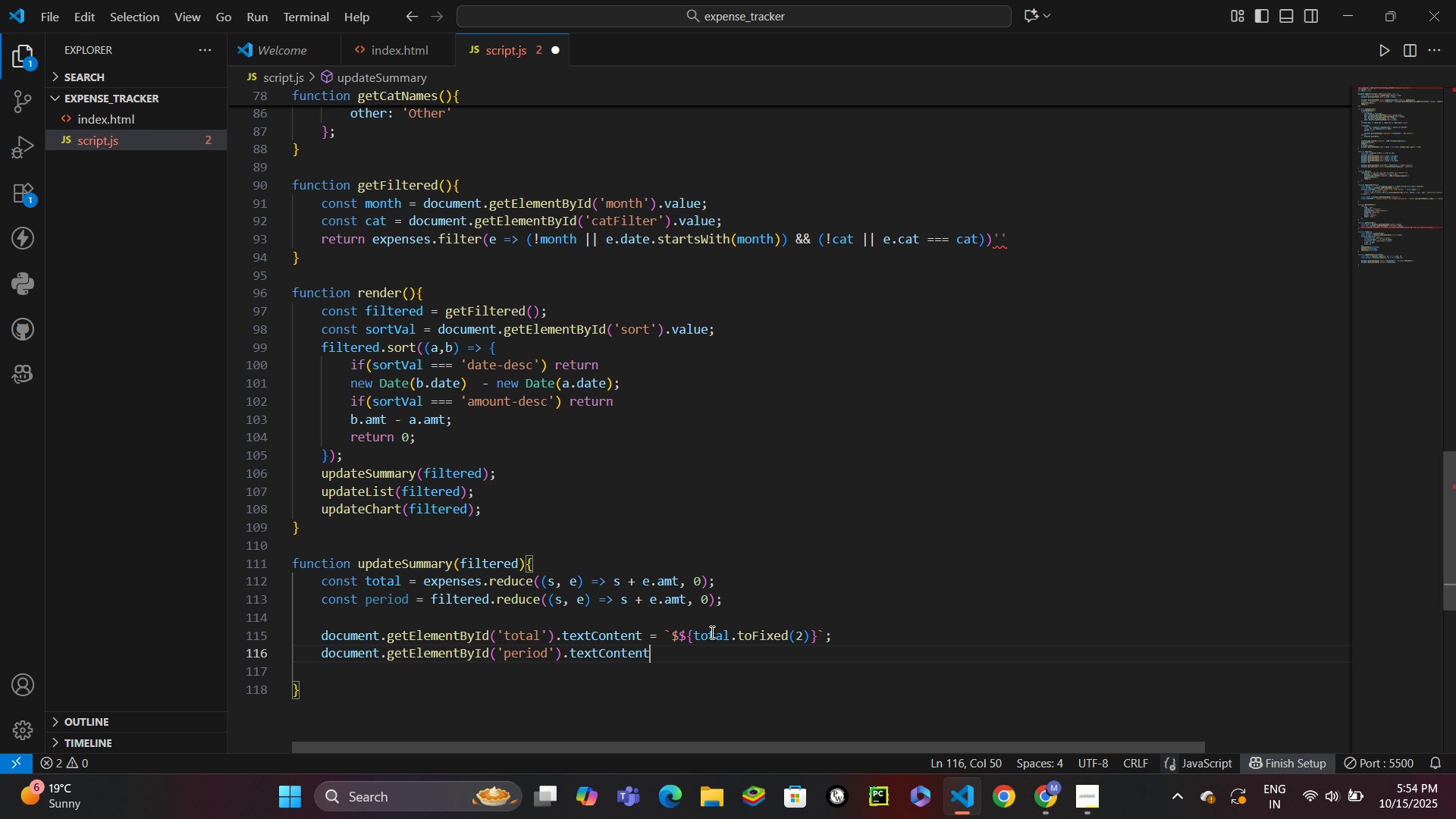 
type( = `f)
key(Backspace)
type($${)
 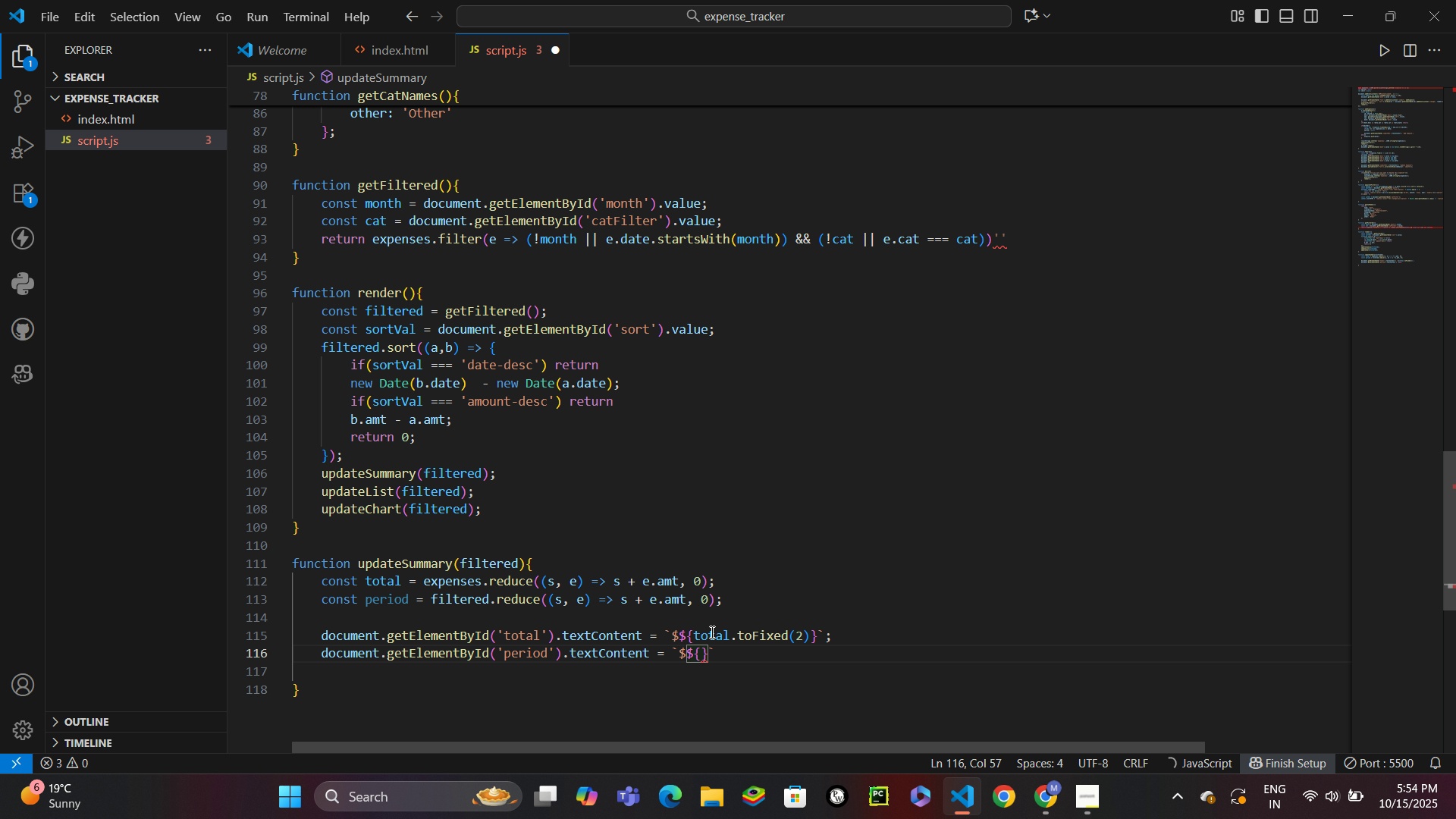 
wait(6.17)
 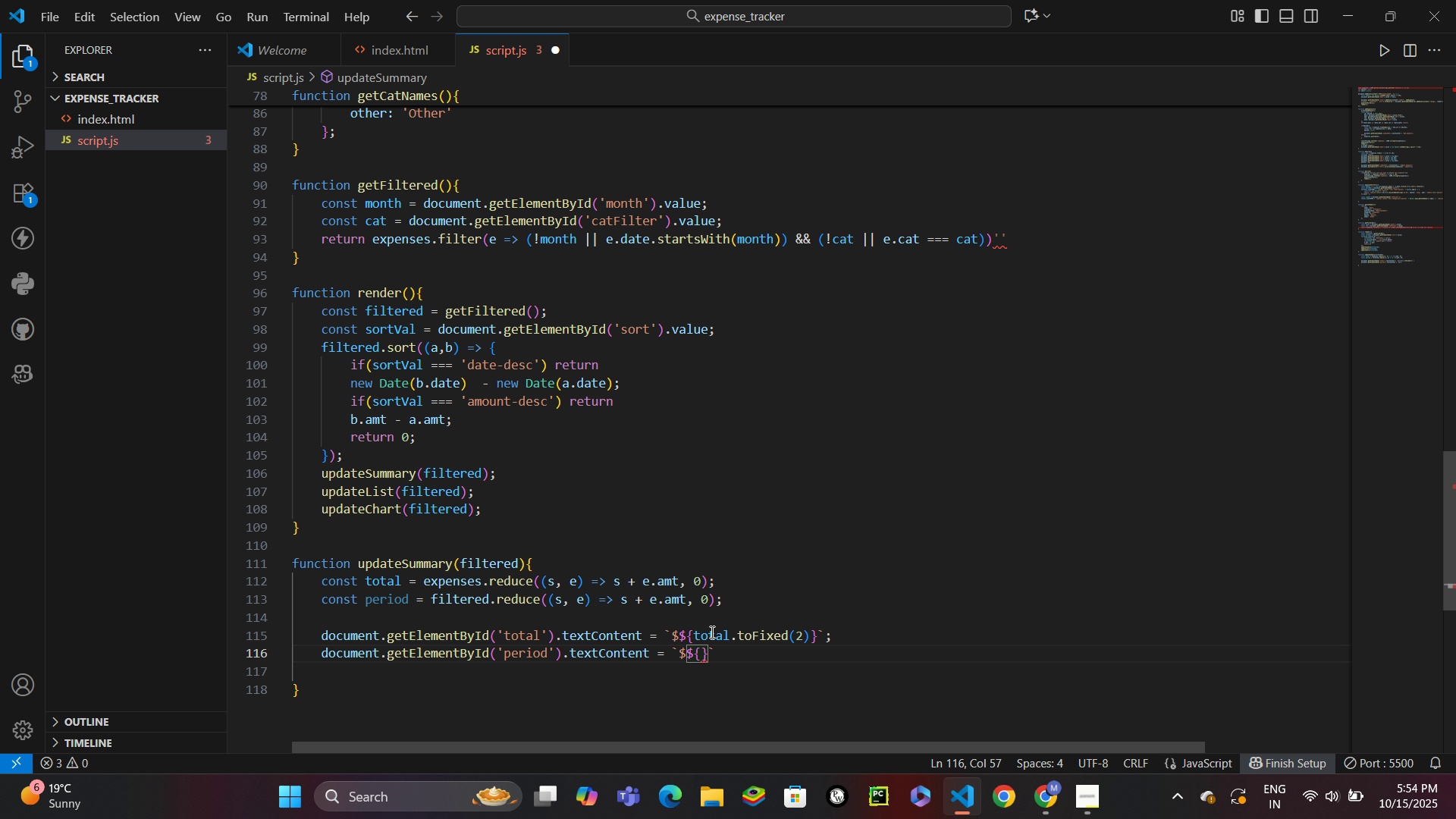 
type(per)
 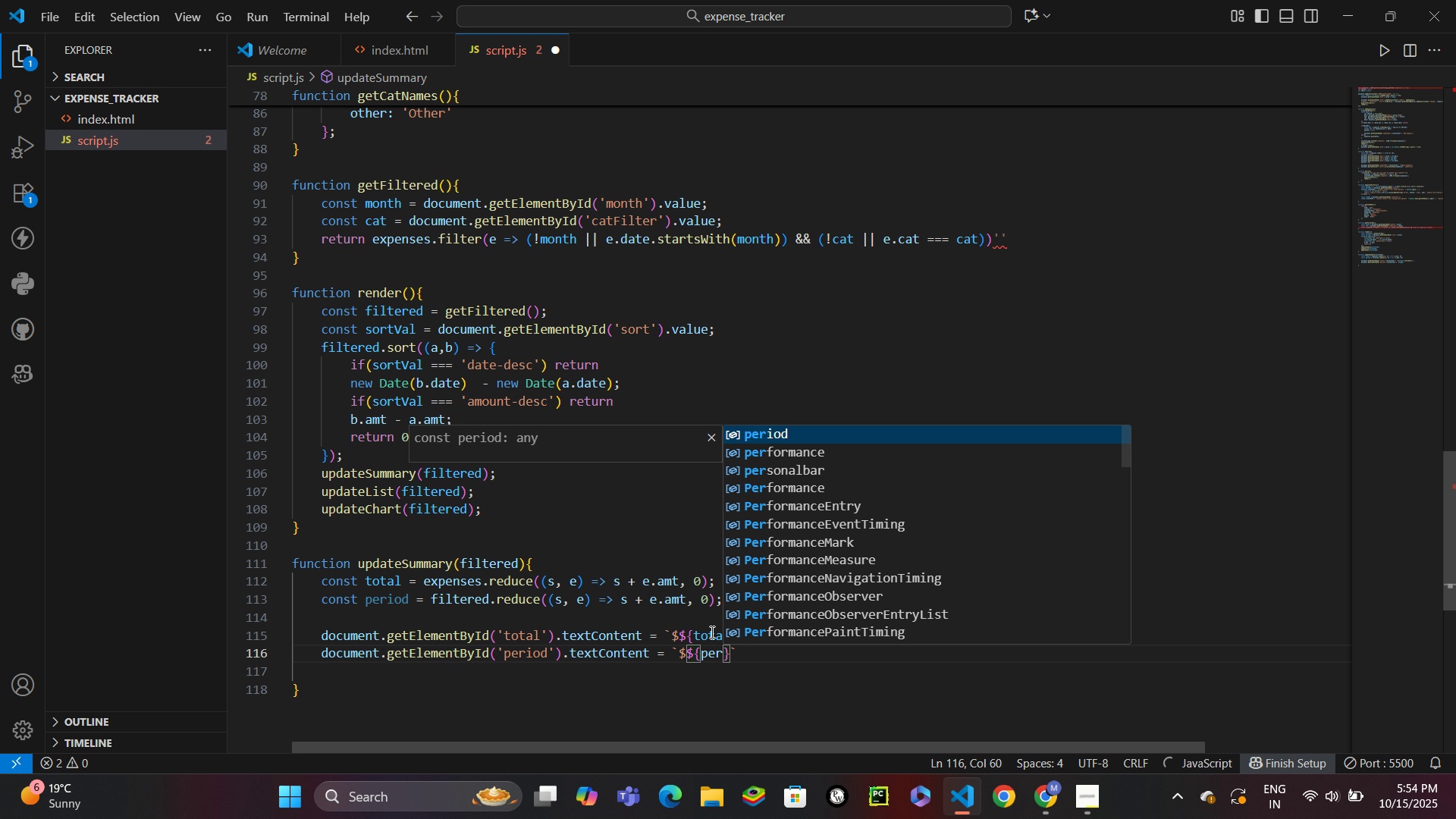 
key(Enter)
 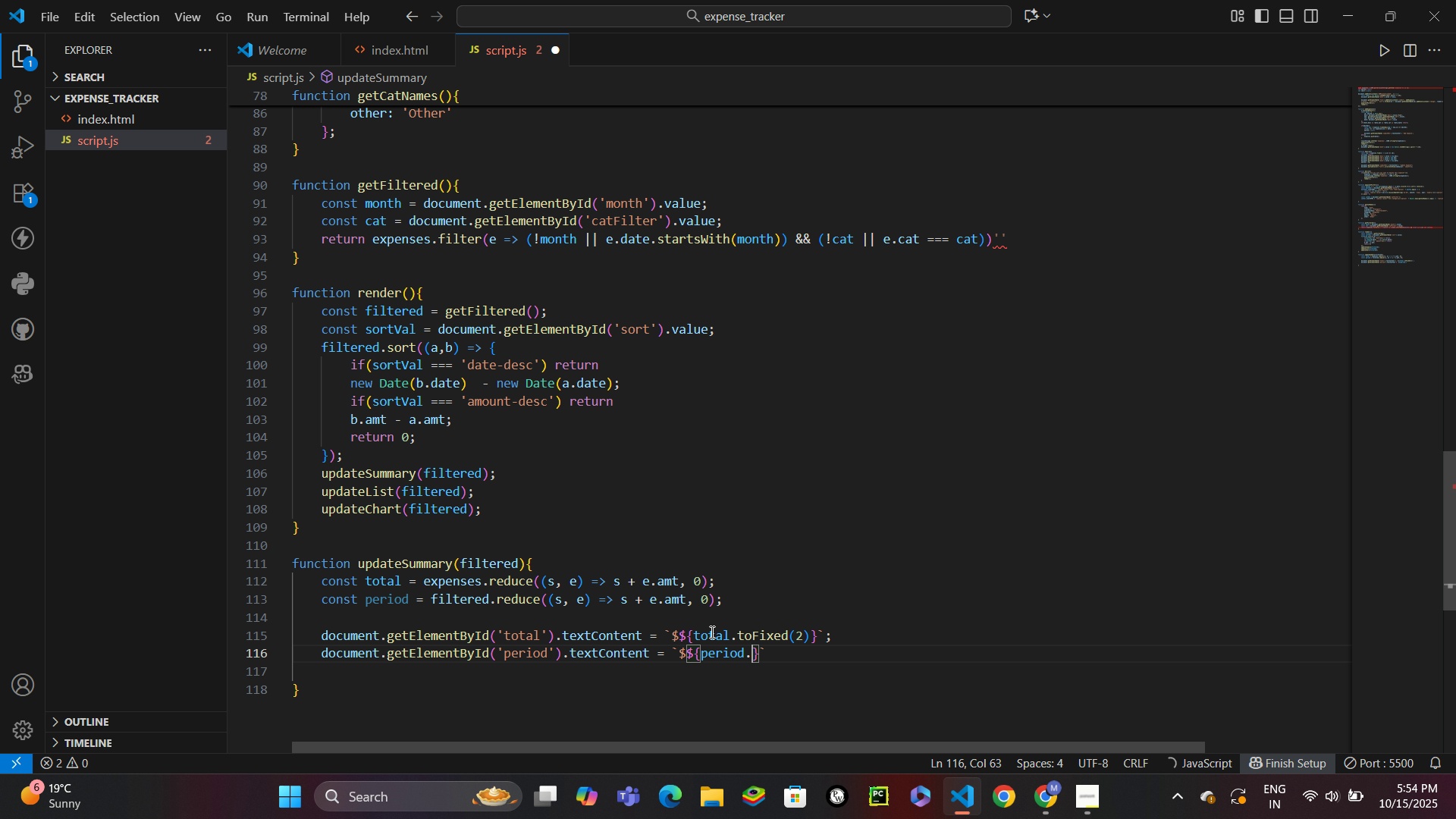 
type(.toFi)
 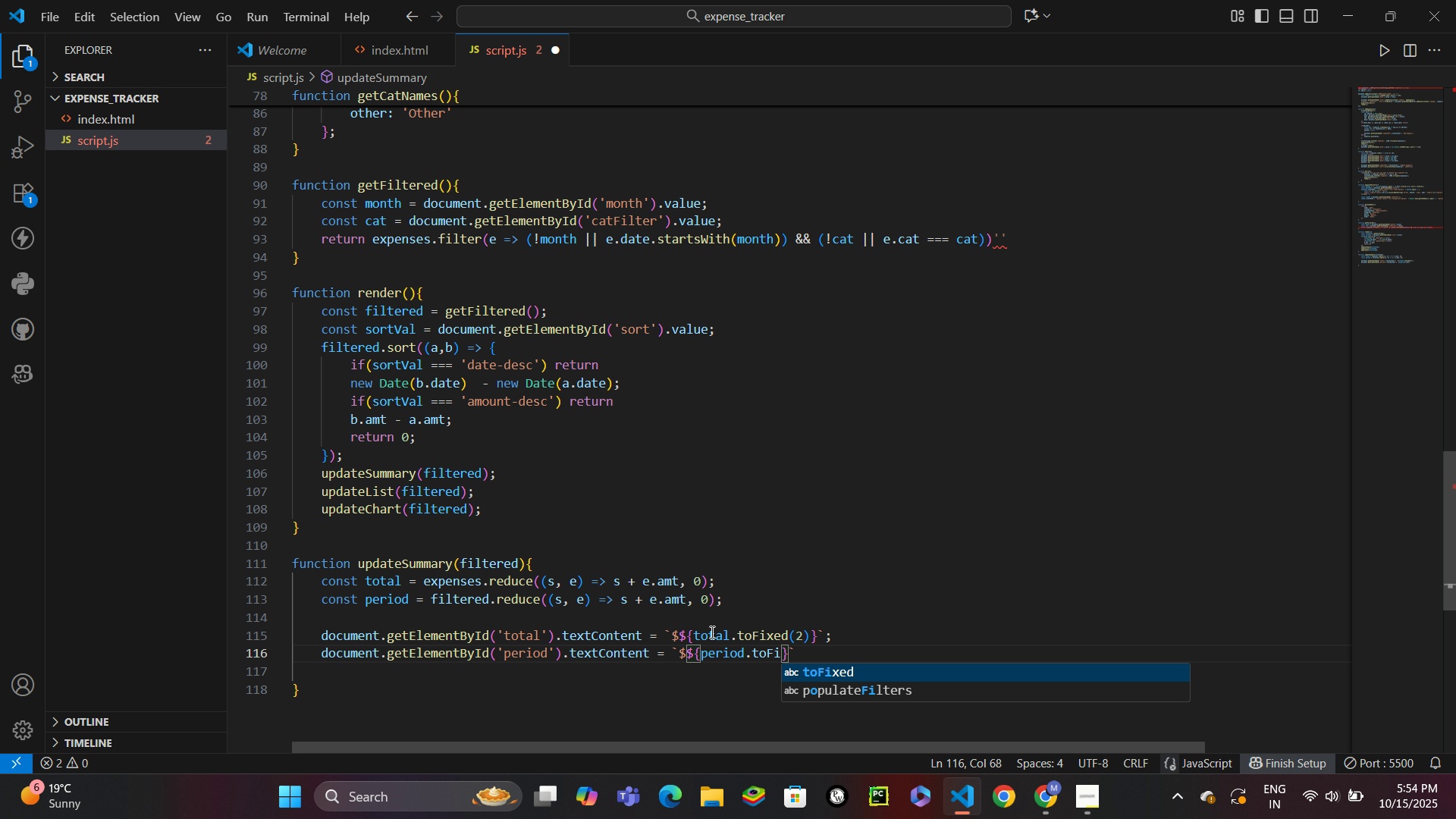 
key(Enter)
 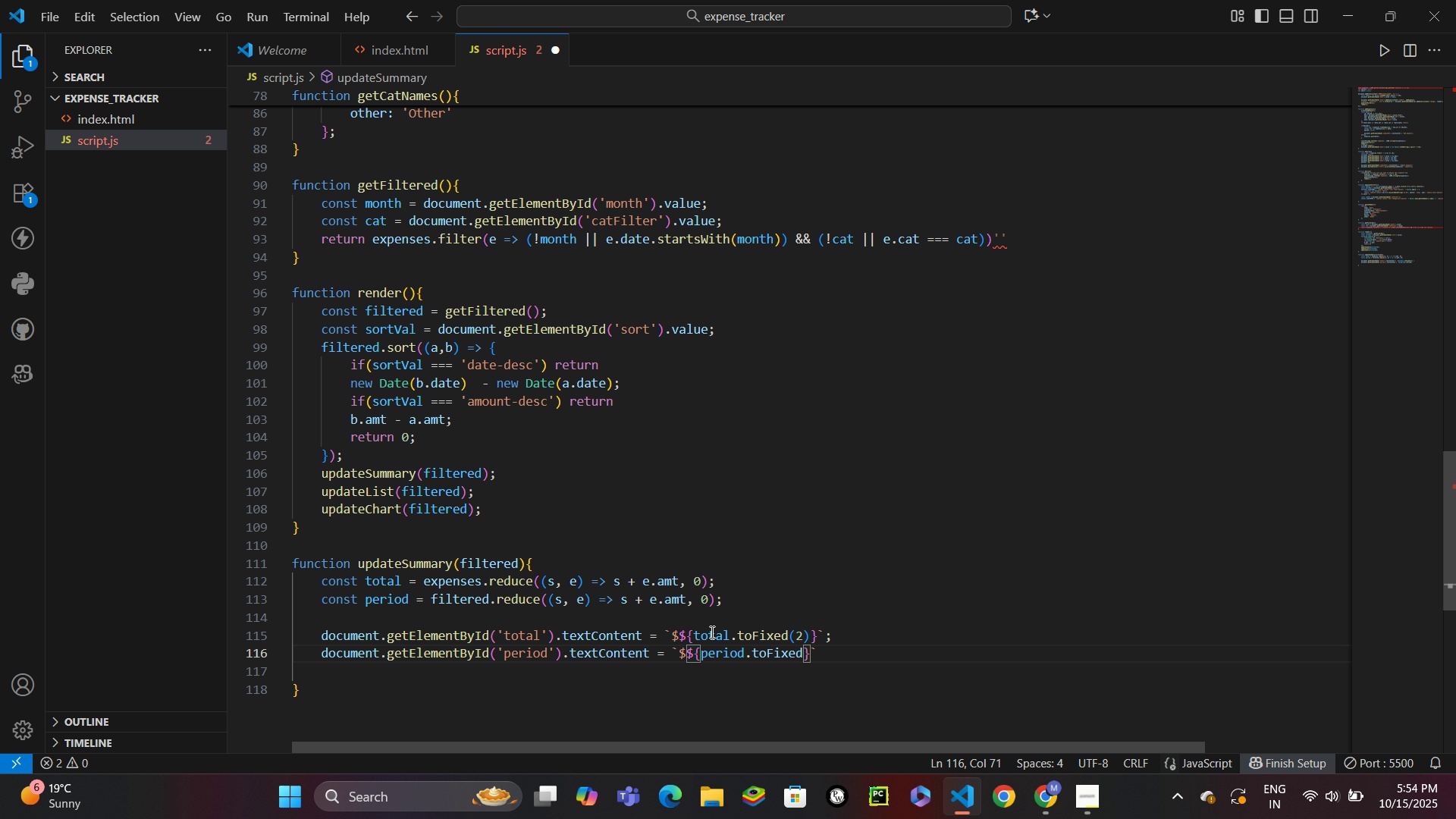 
type((2)
 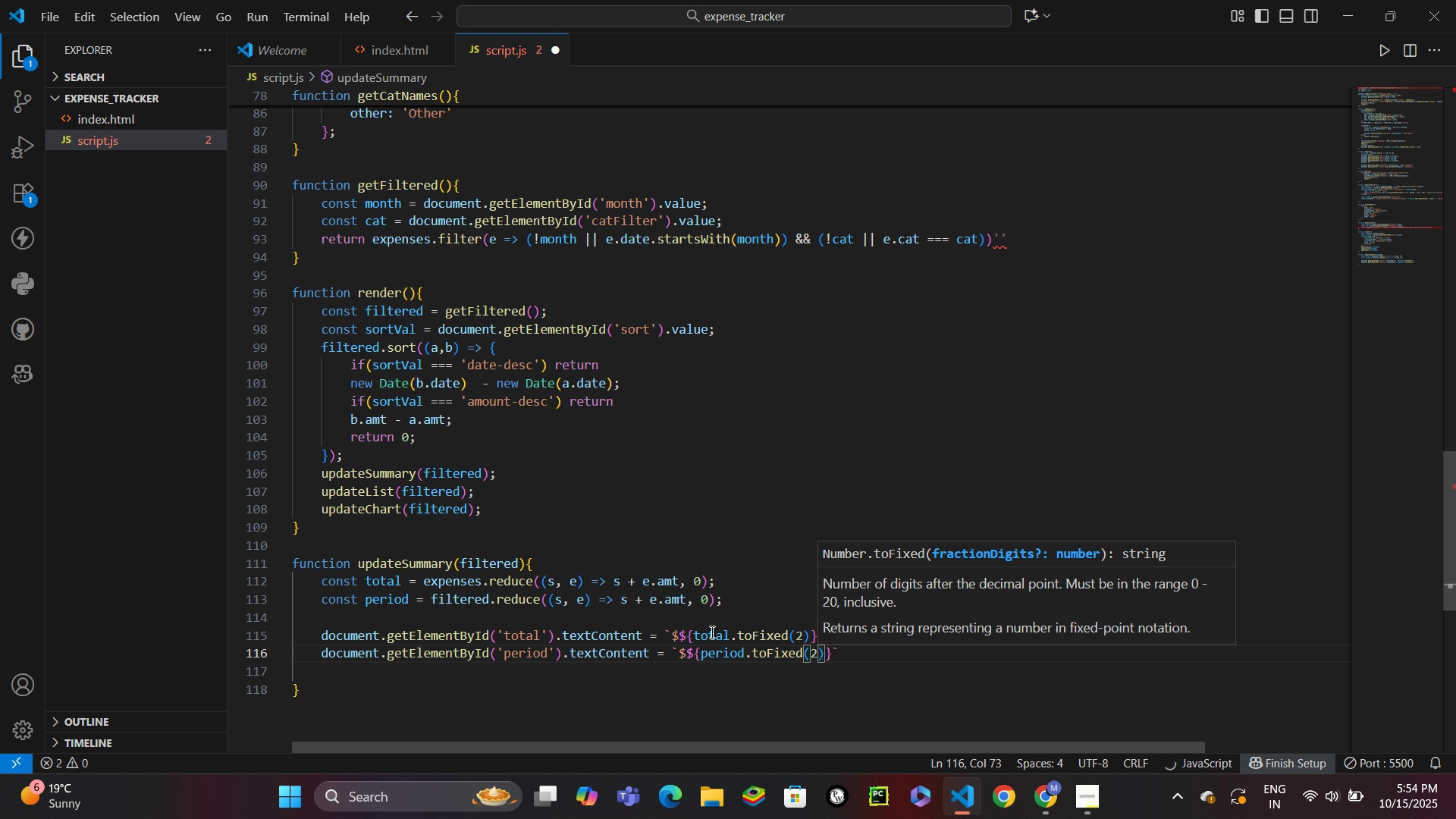 
key(ArrowRight)
 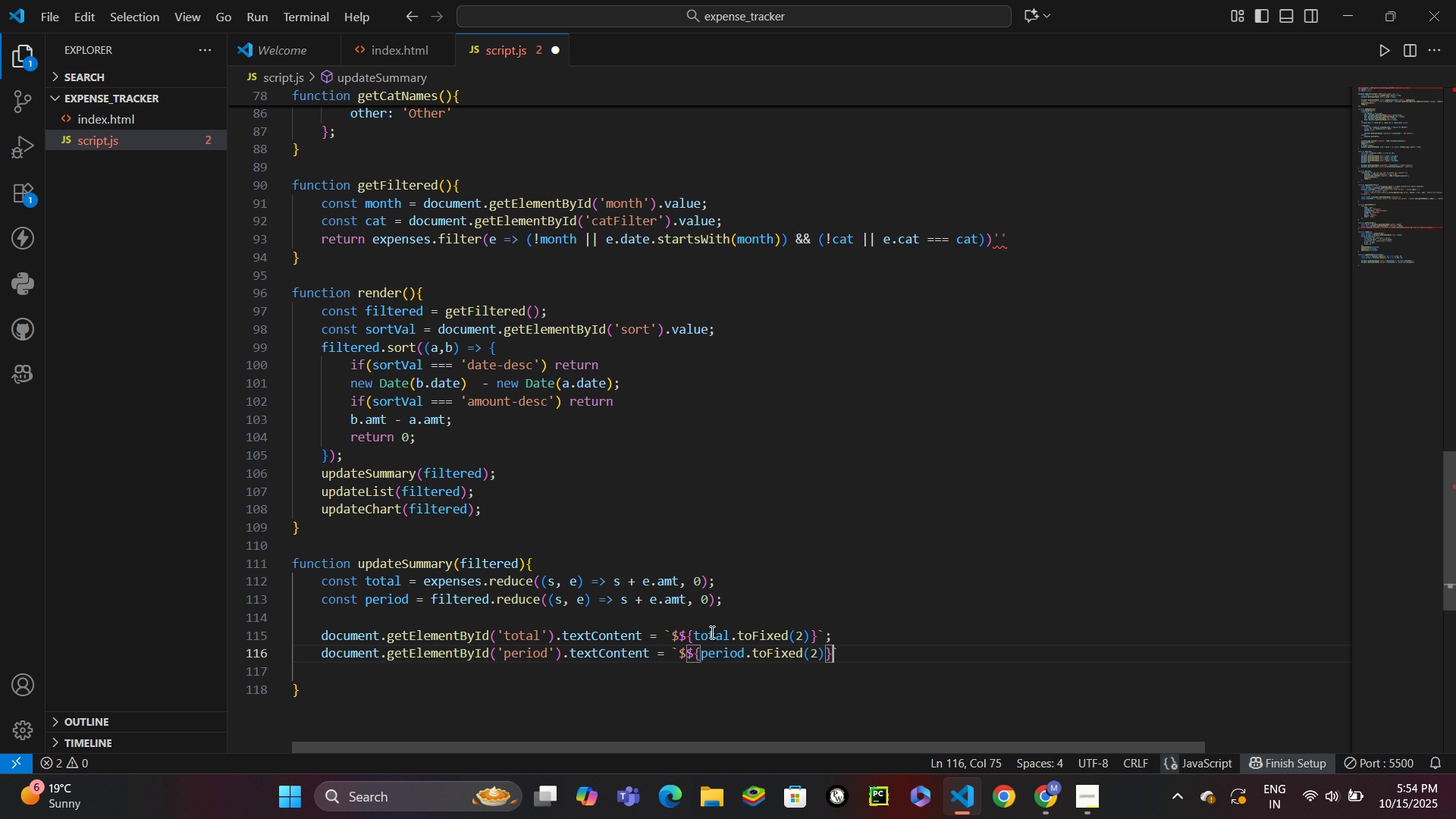 
key(ArrowRight)
 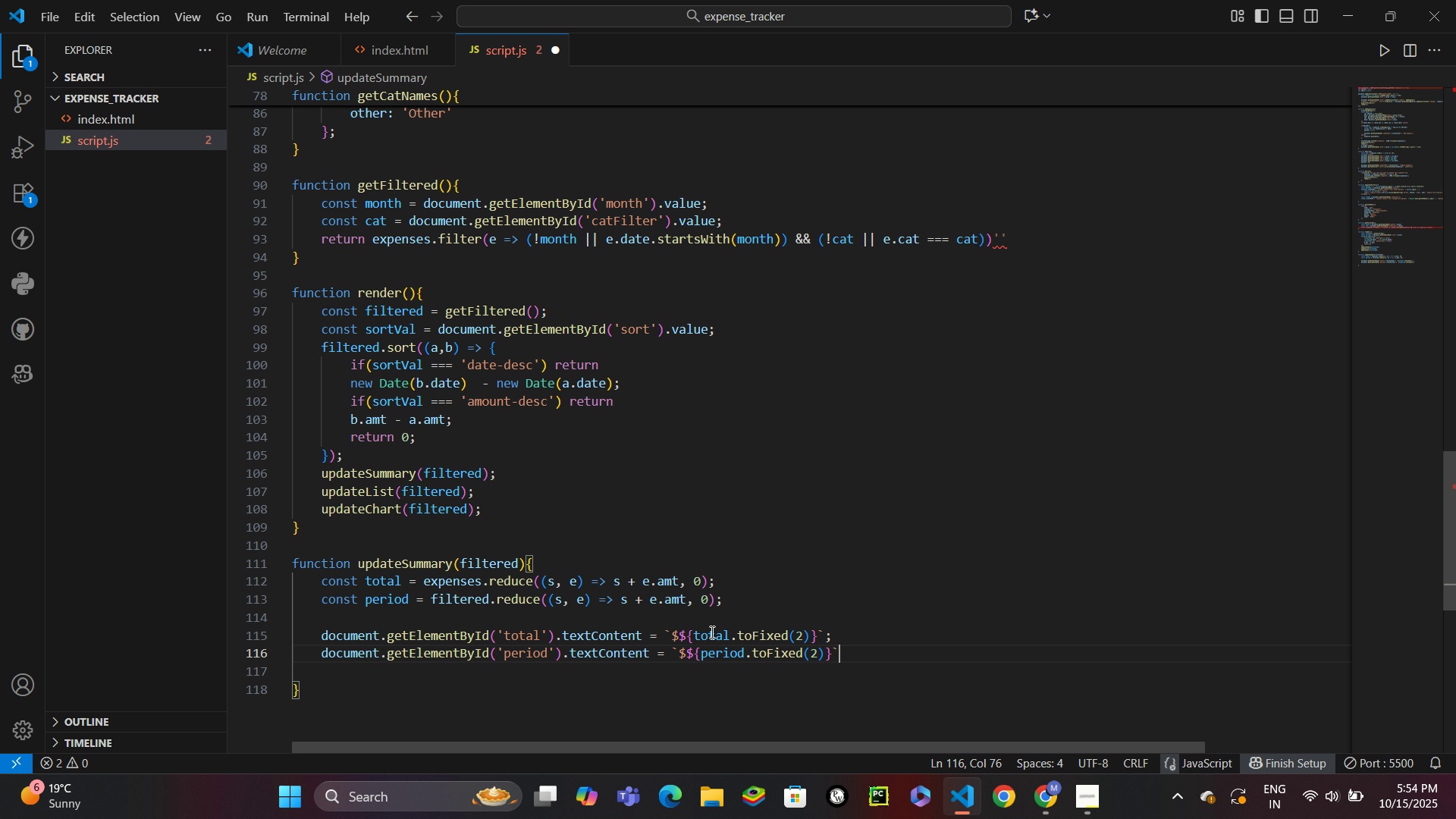 
key(ArrowRight)
 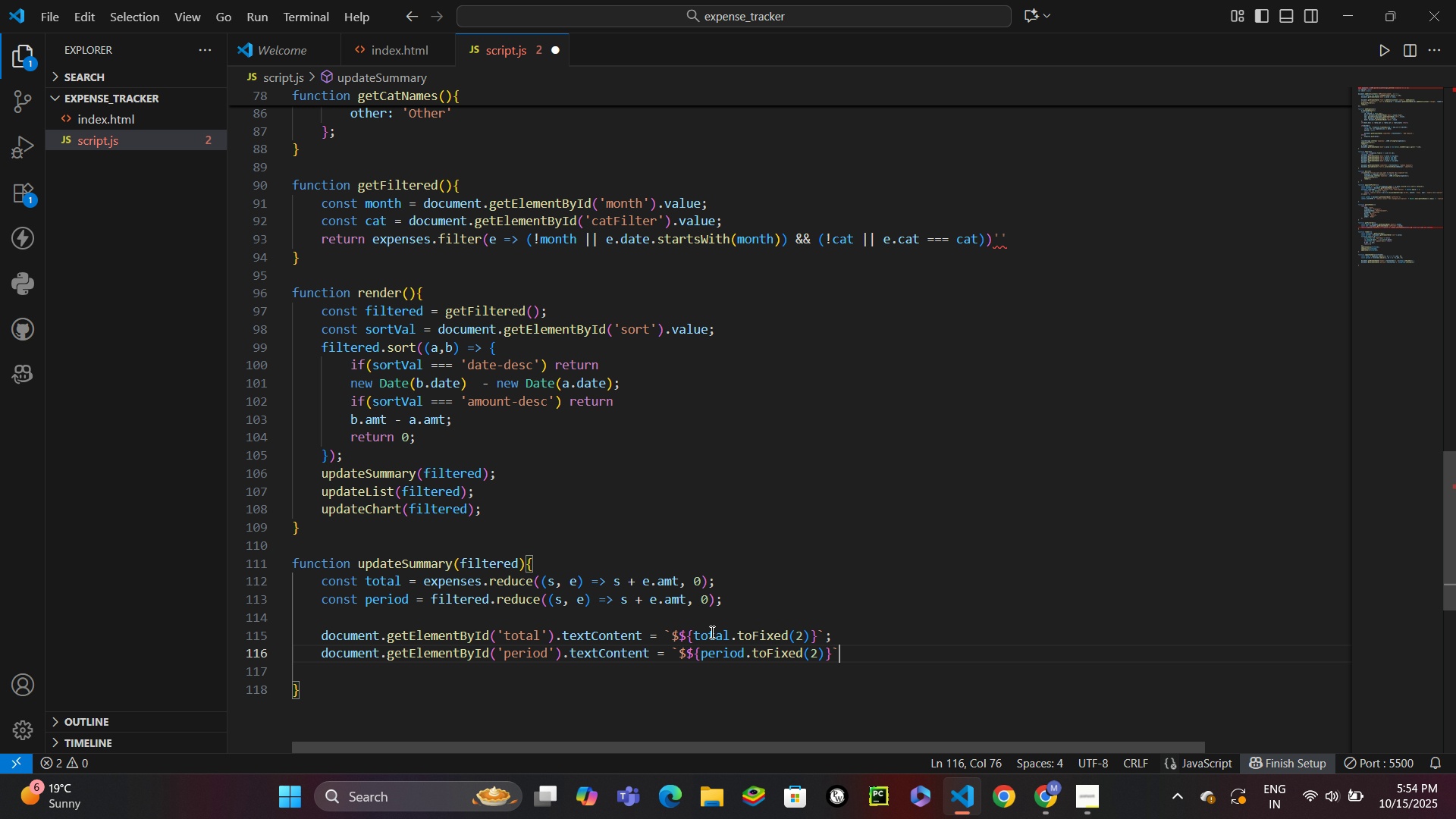 
key(Semicolon)
 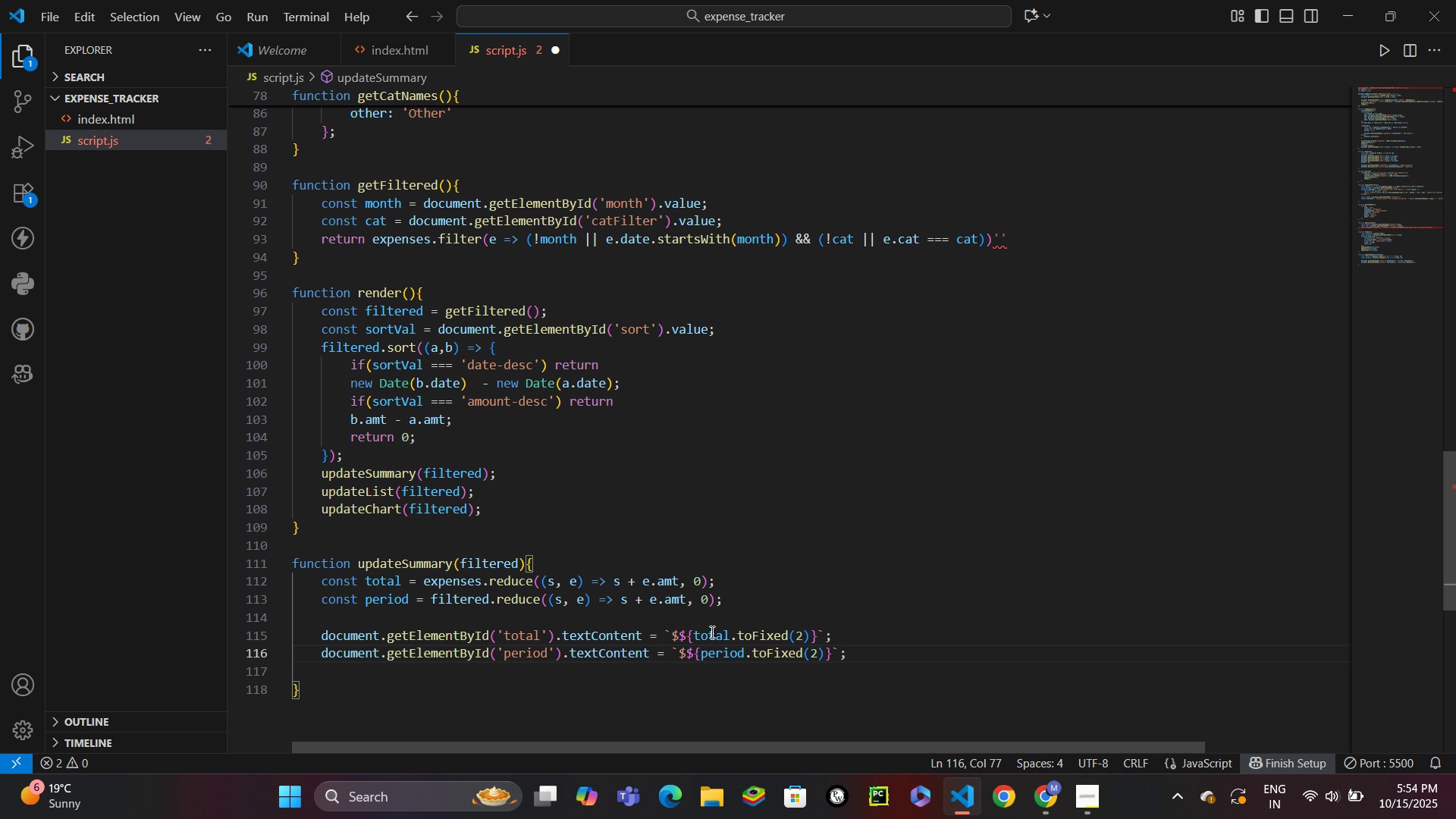 
key(Enter)
 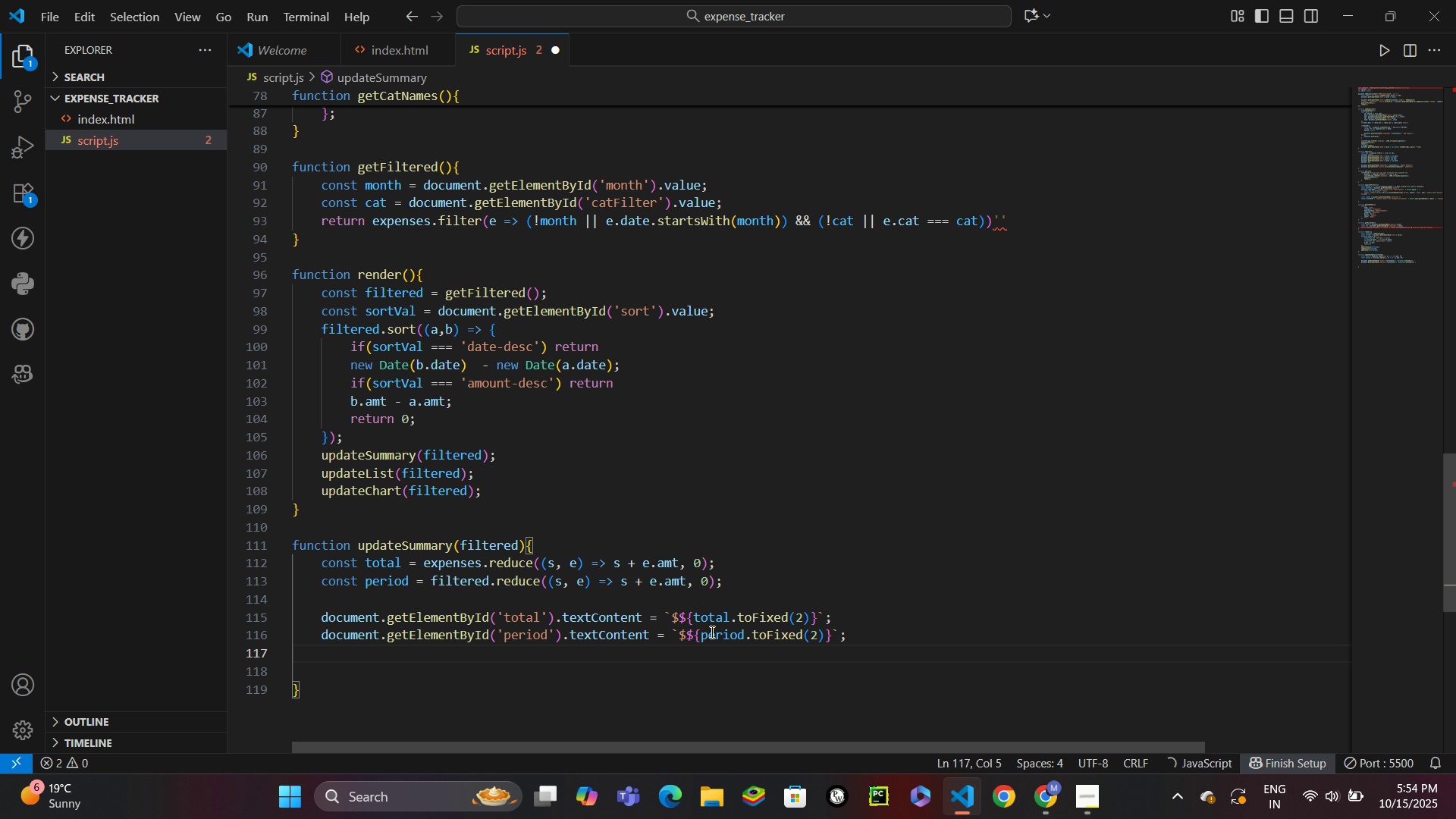 
type(docu)
 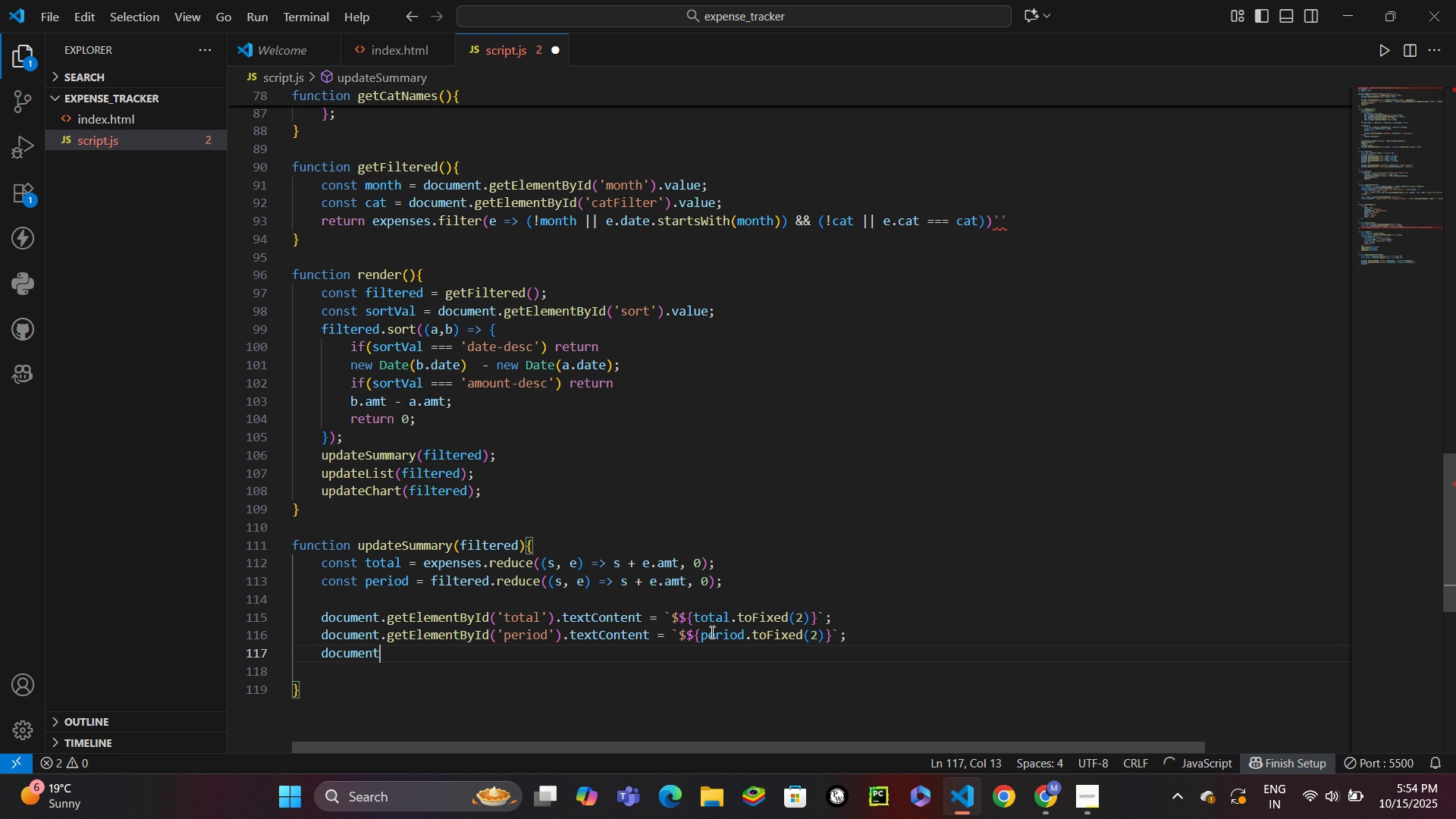 
key(Enter)
 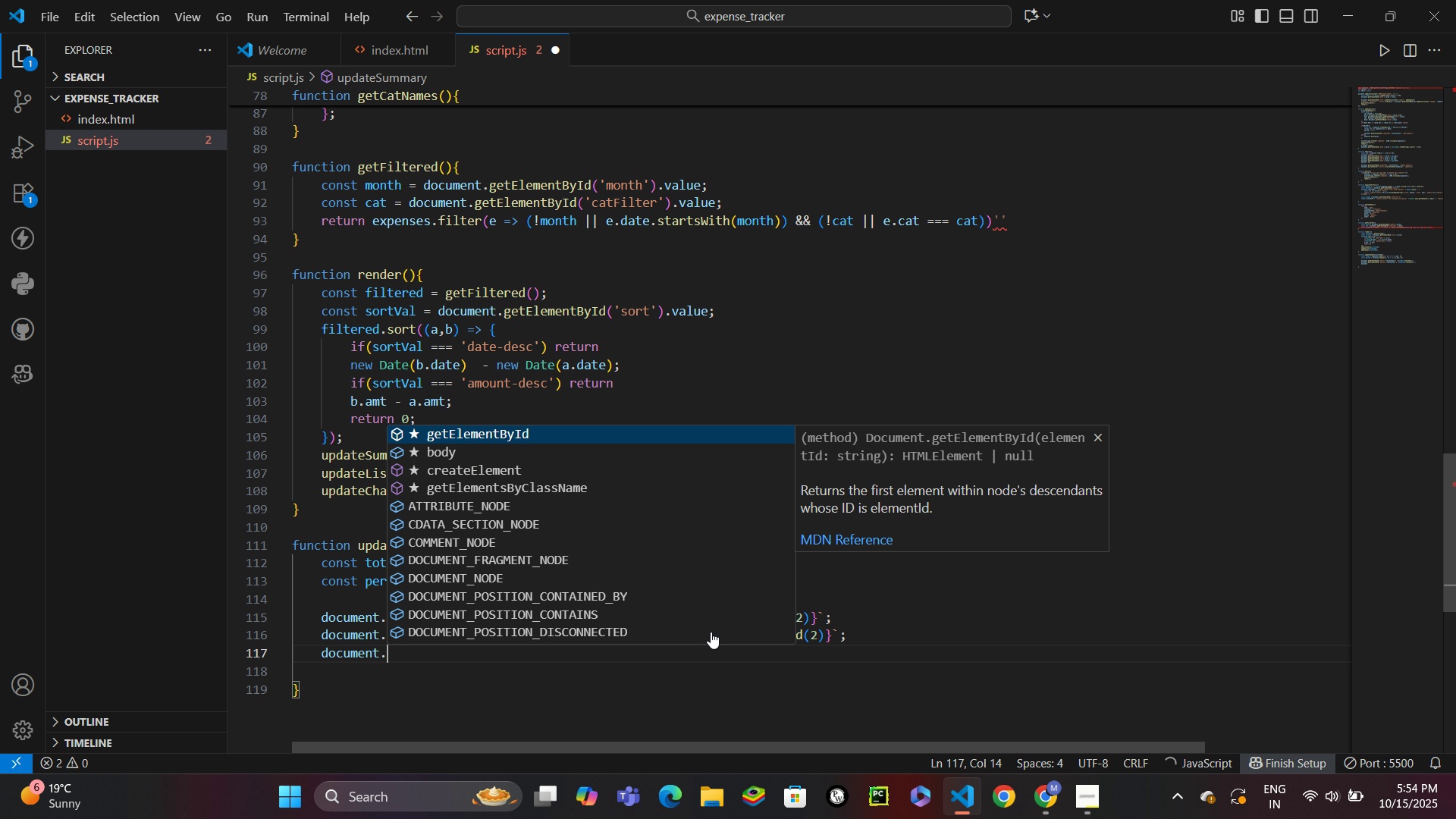 
type(.ge)
 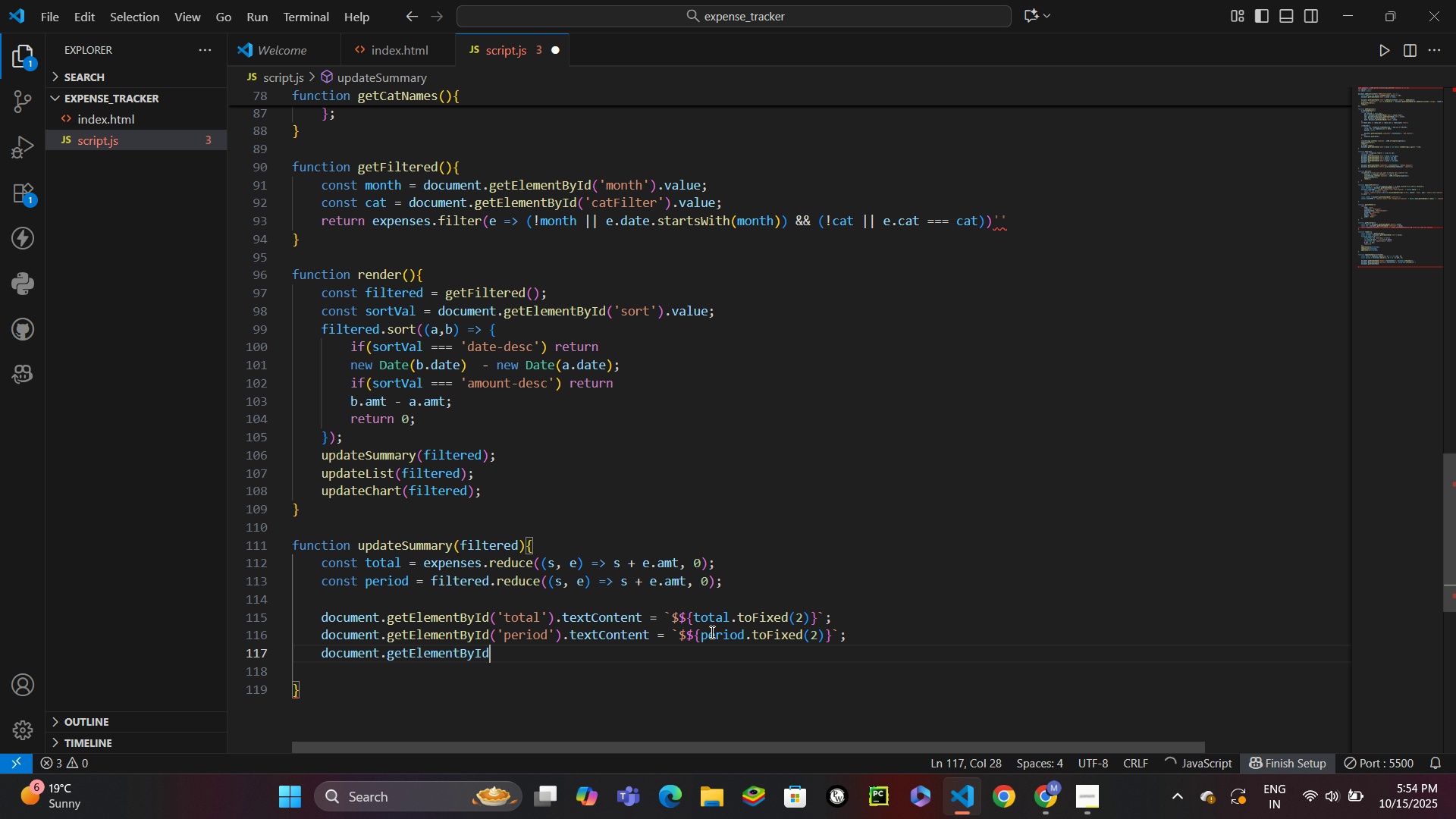 
key(Enter)
 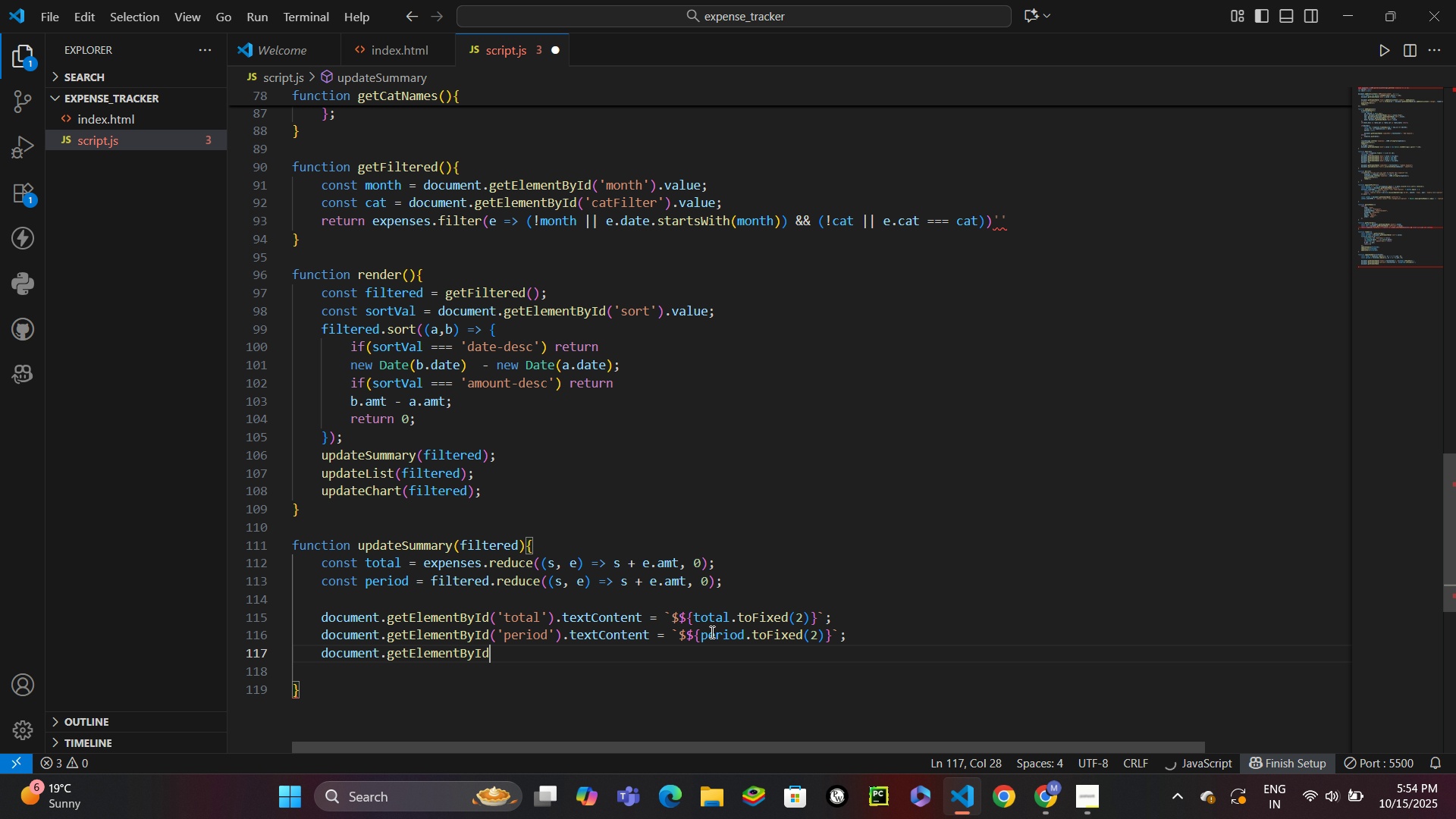 
type(('entries)
 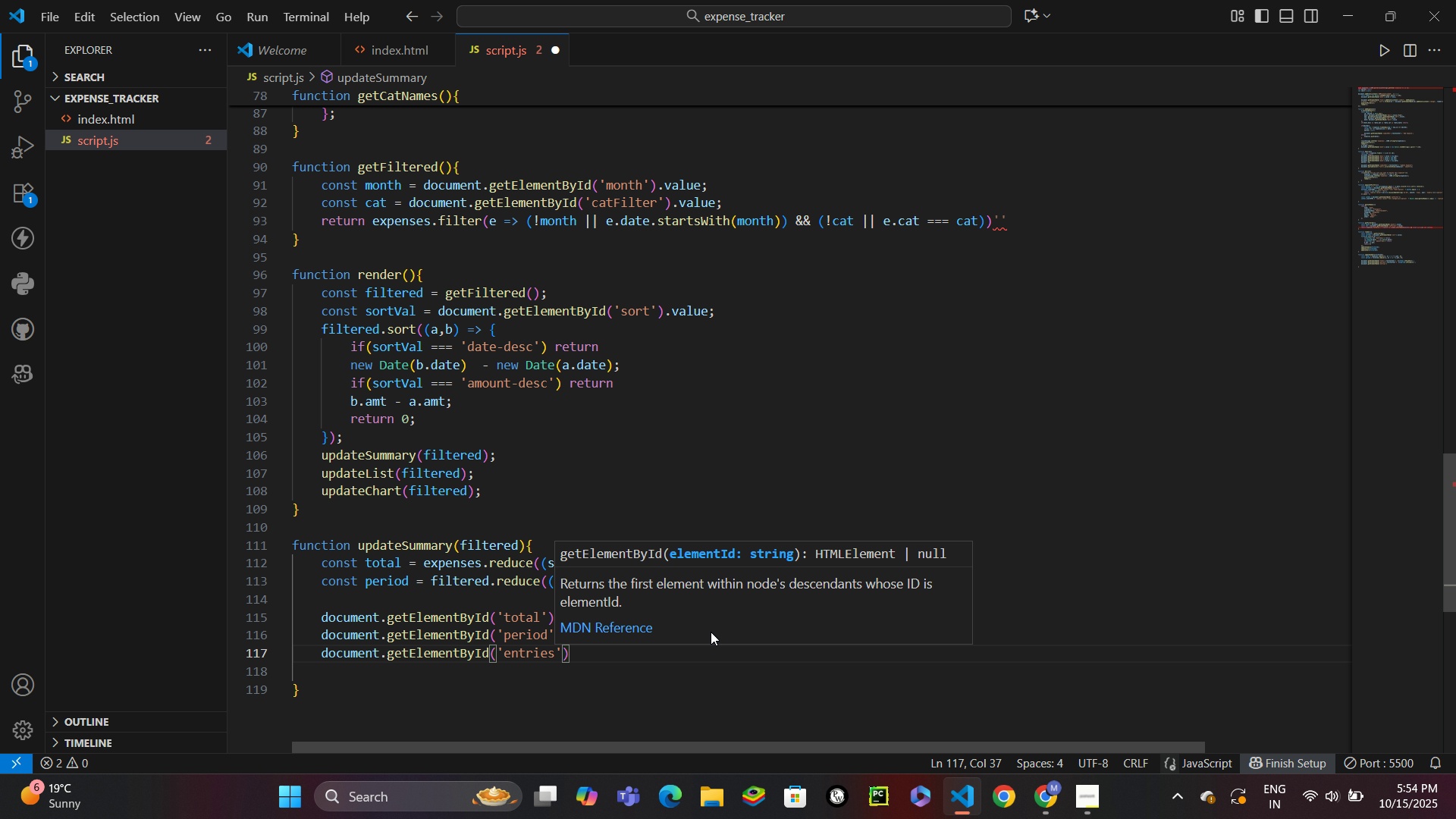 
key(ArrowRight)
 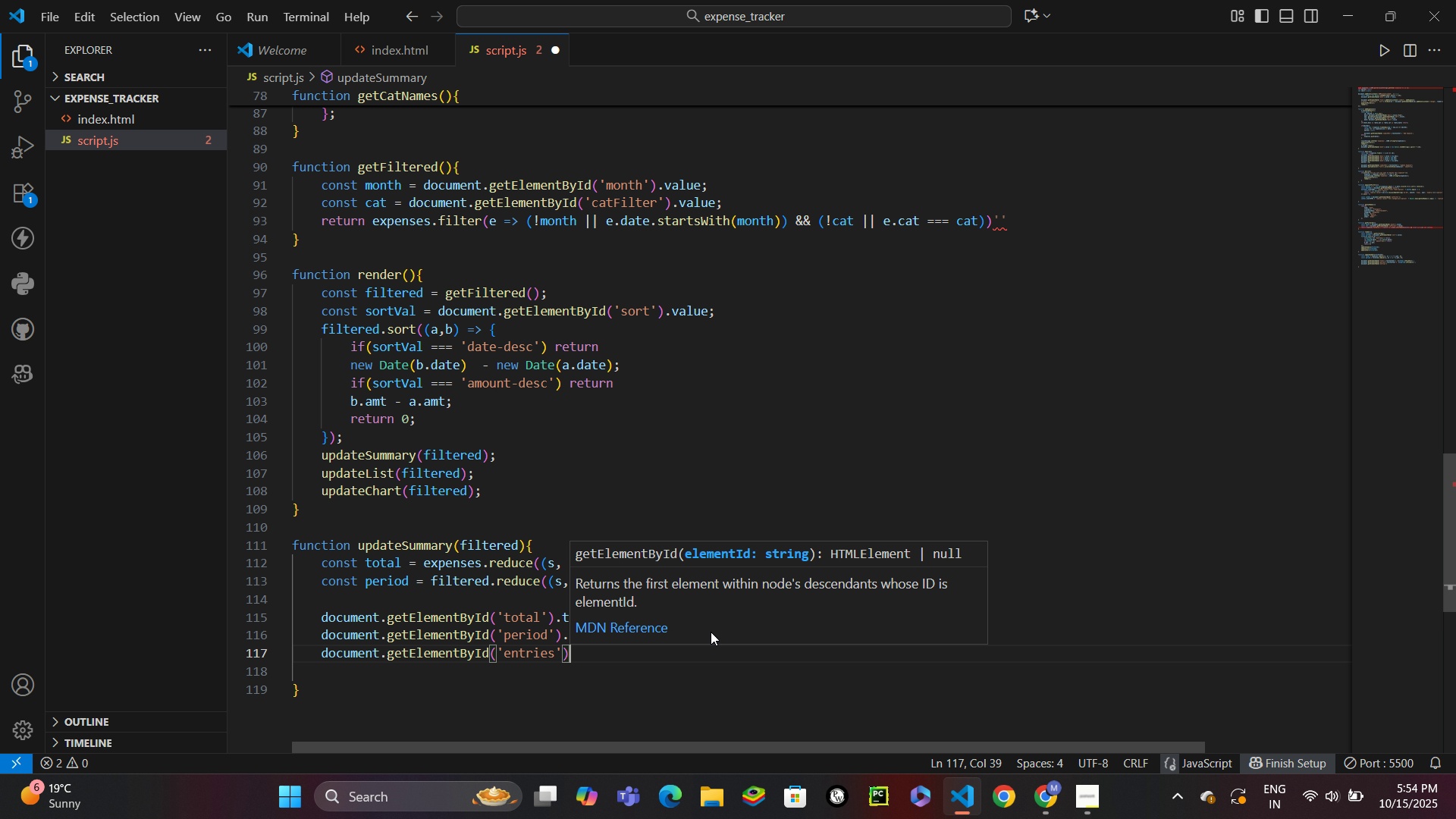 
key(ArrowRight)
 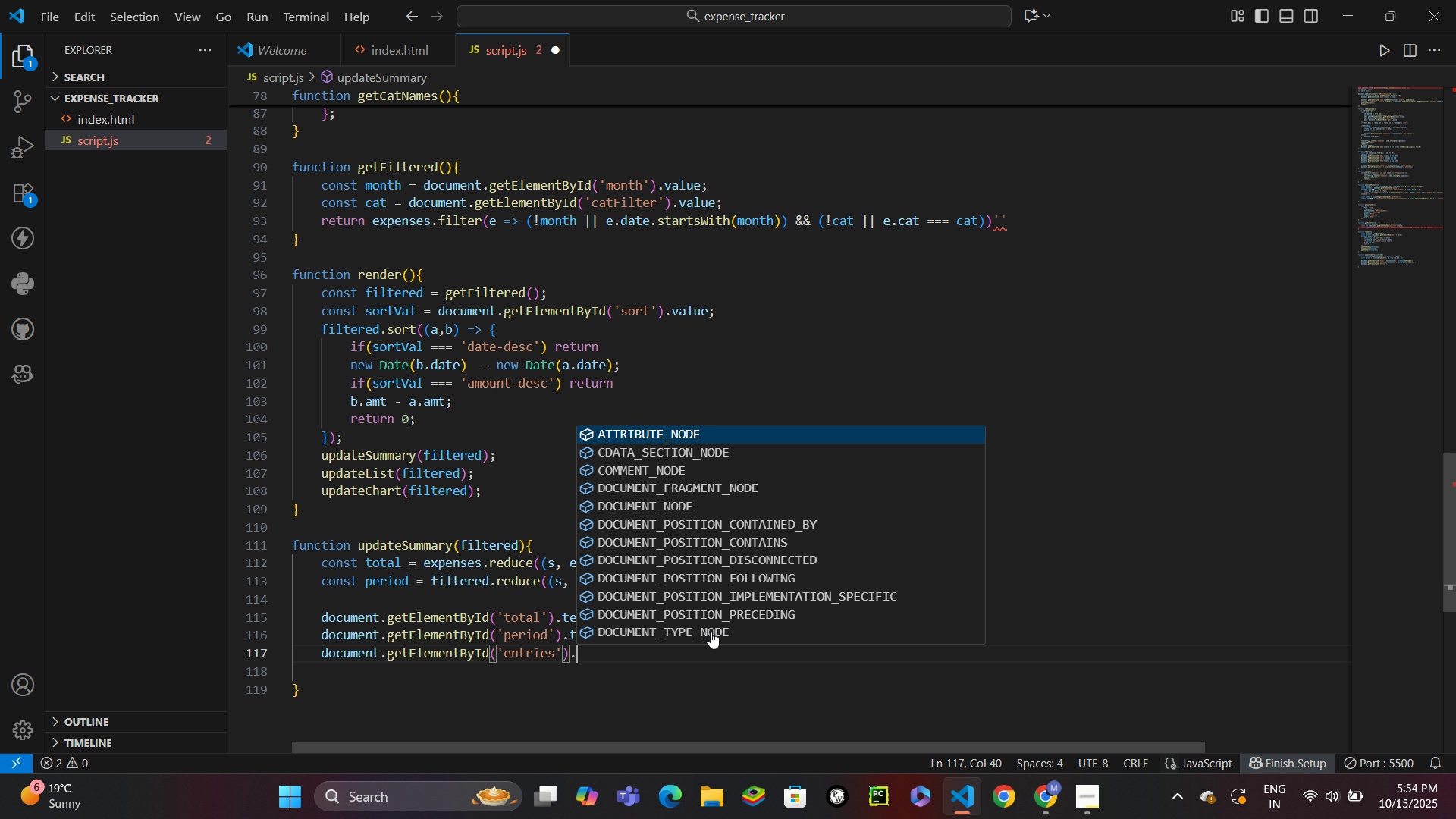 
type(.textc)
 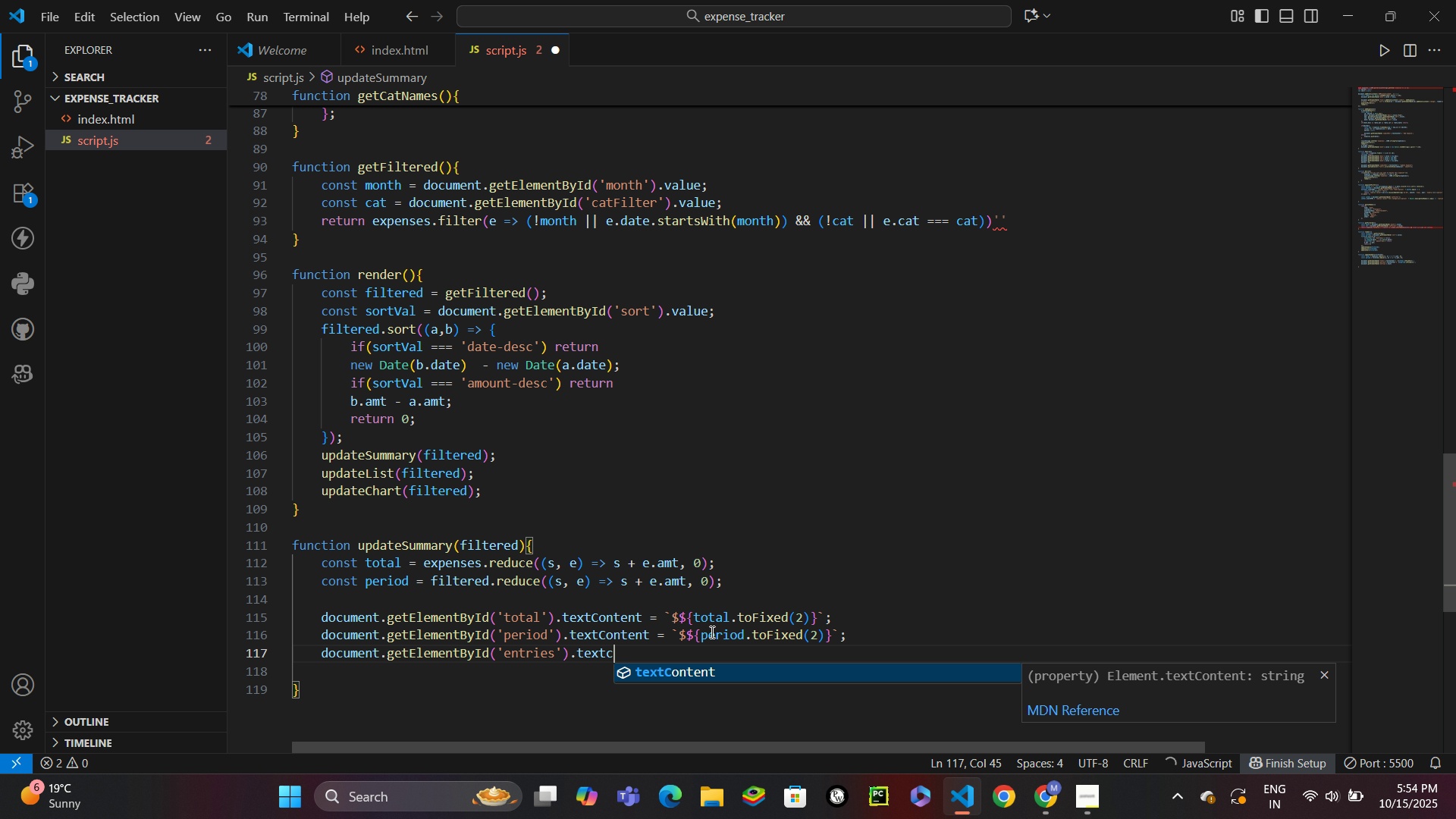 
key(Enter)
 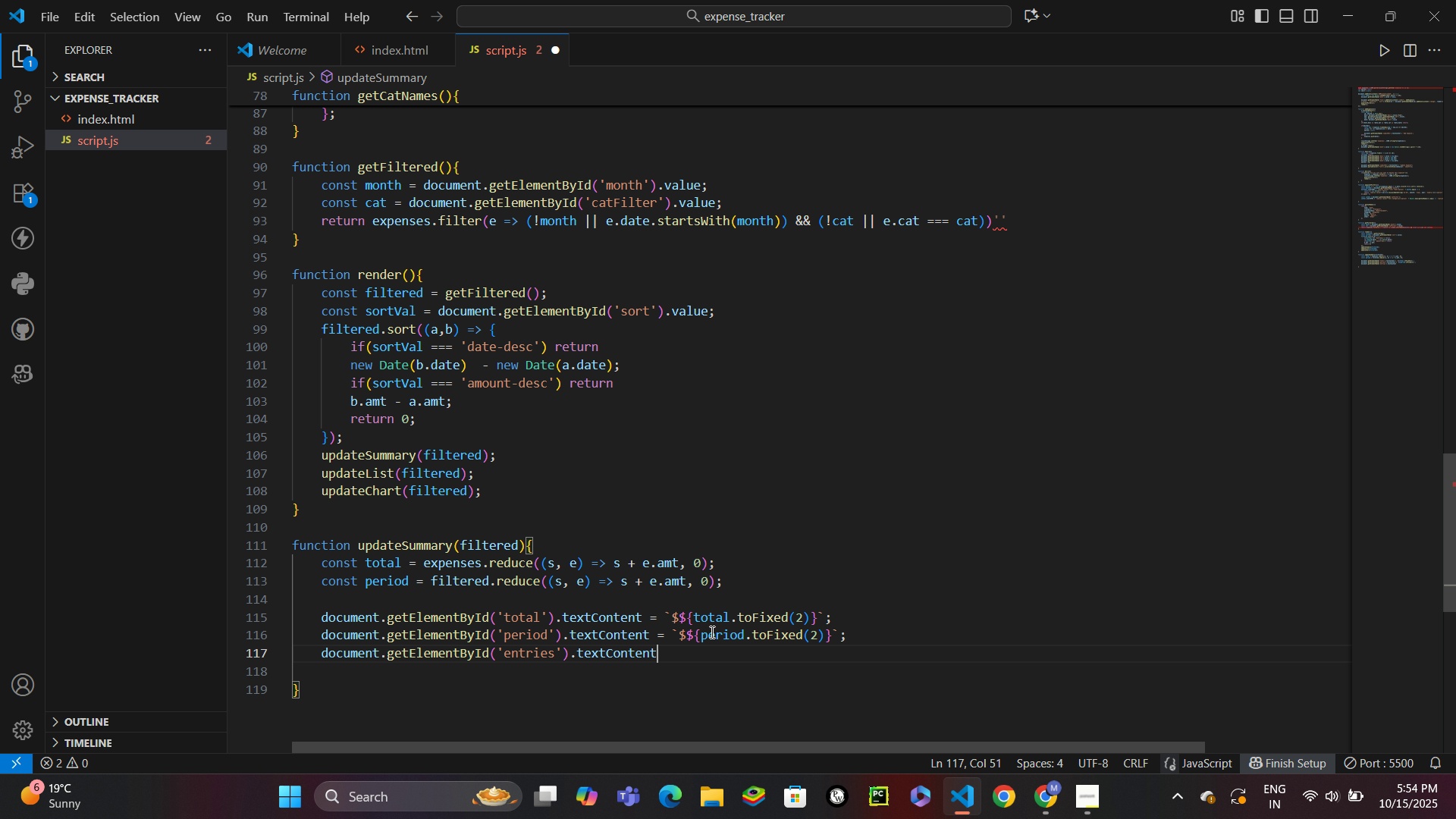 
type( = `$${)
 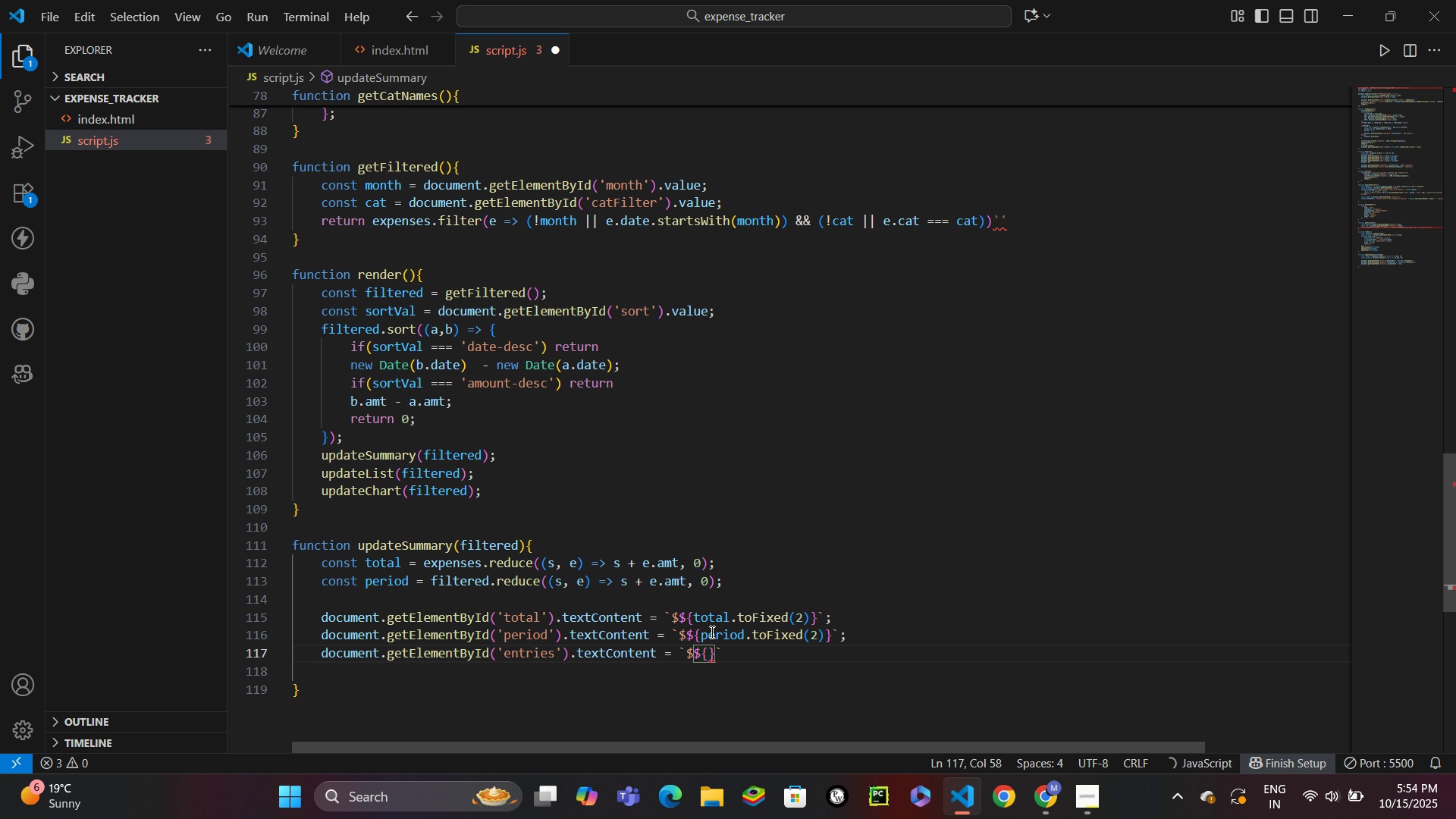 
key(Control+Z)
 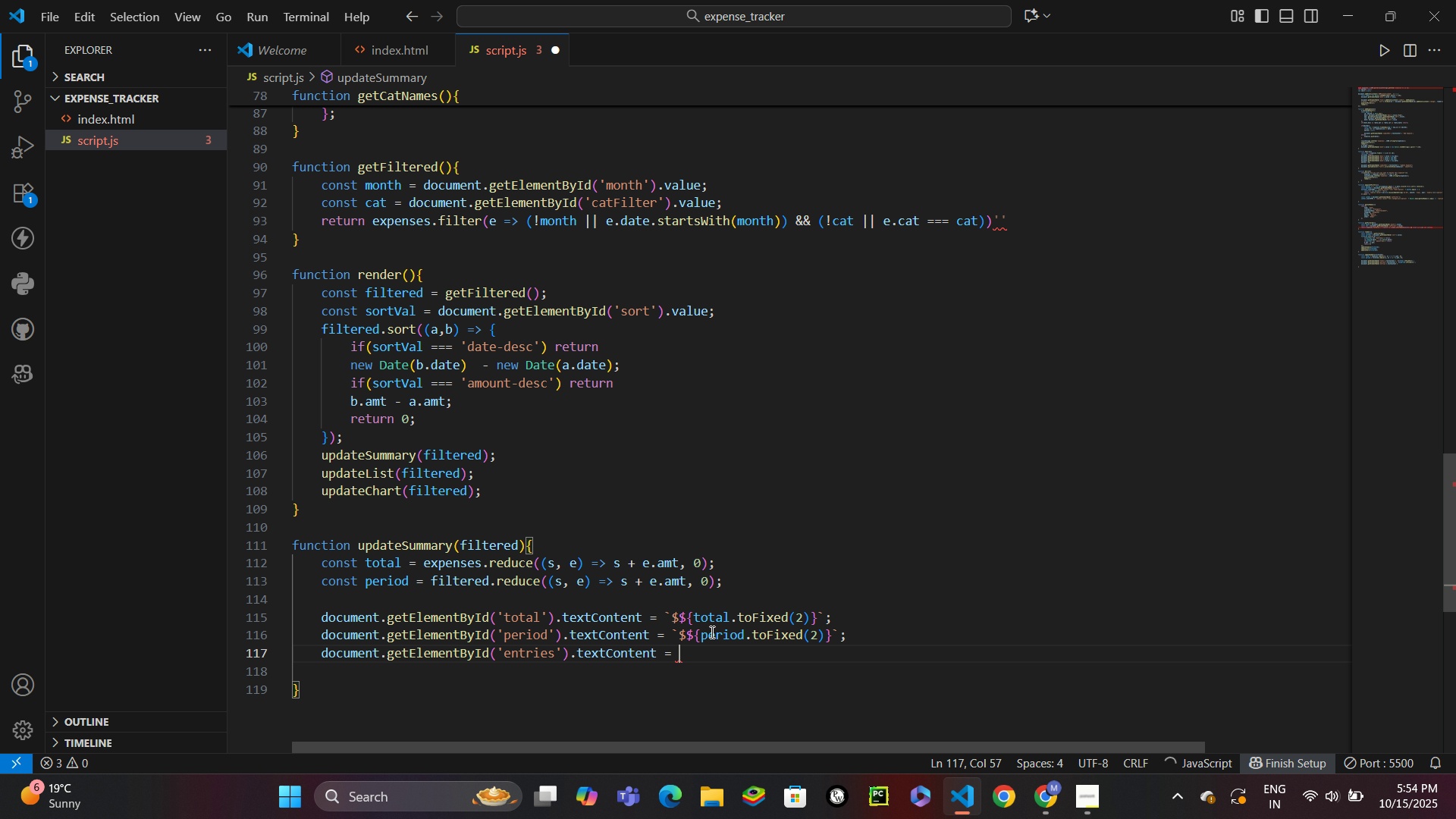 
key(Control+Z)
 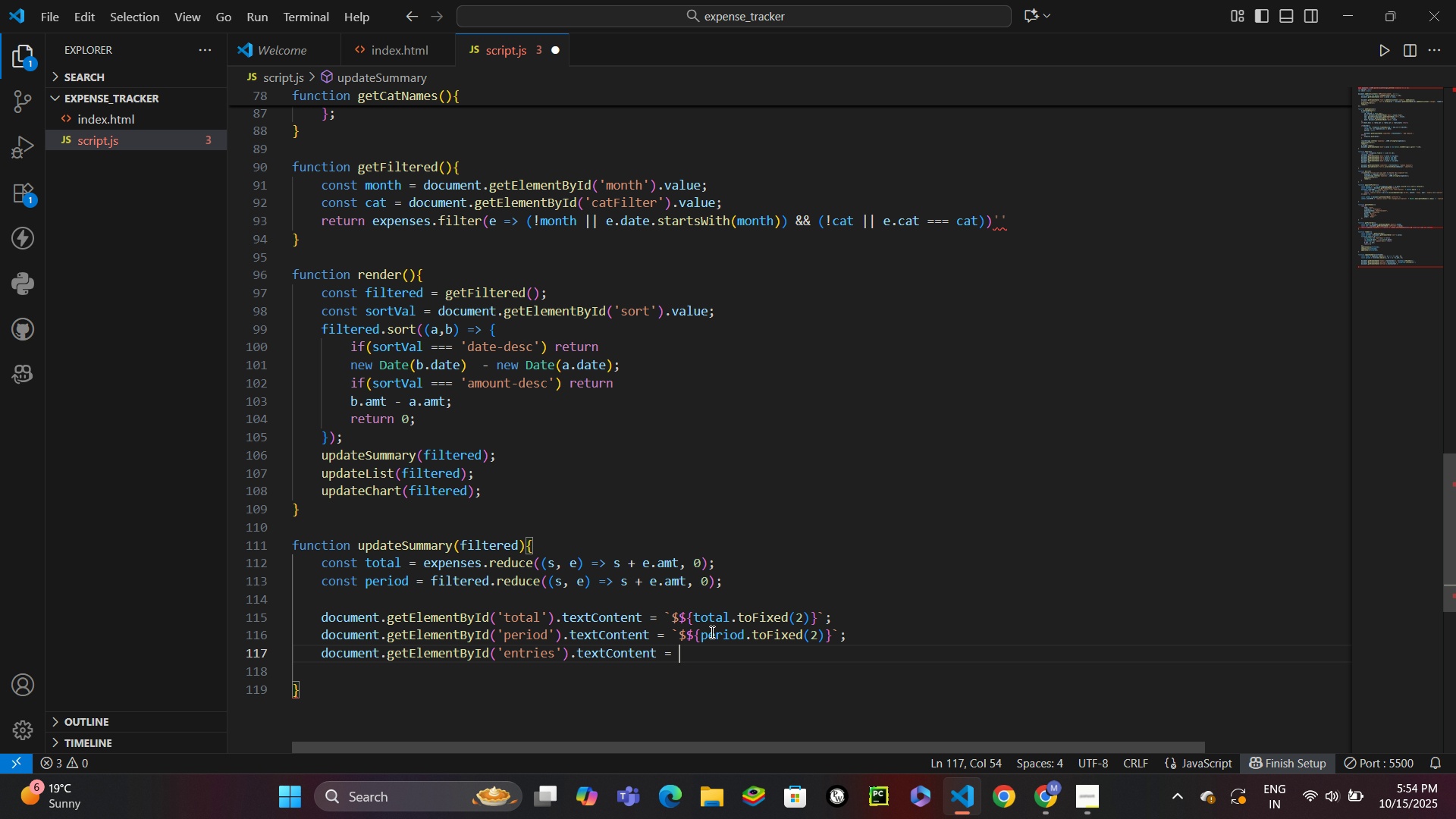 
type(filtered.length;)
 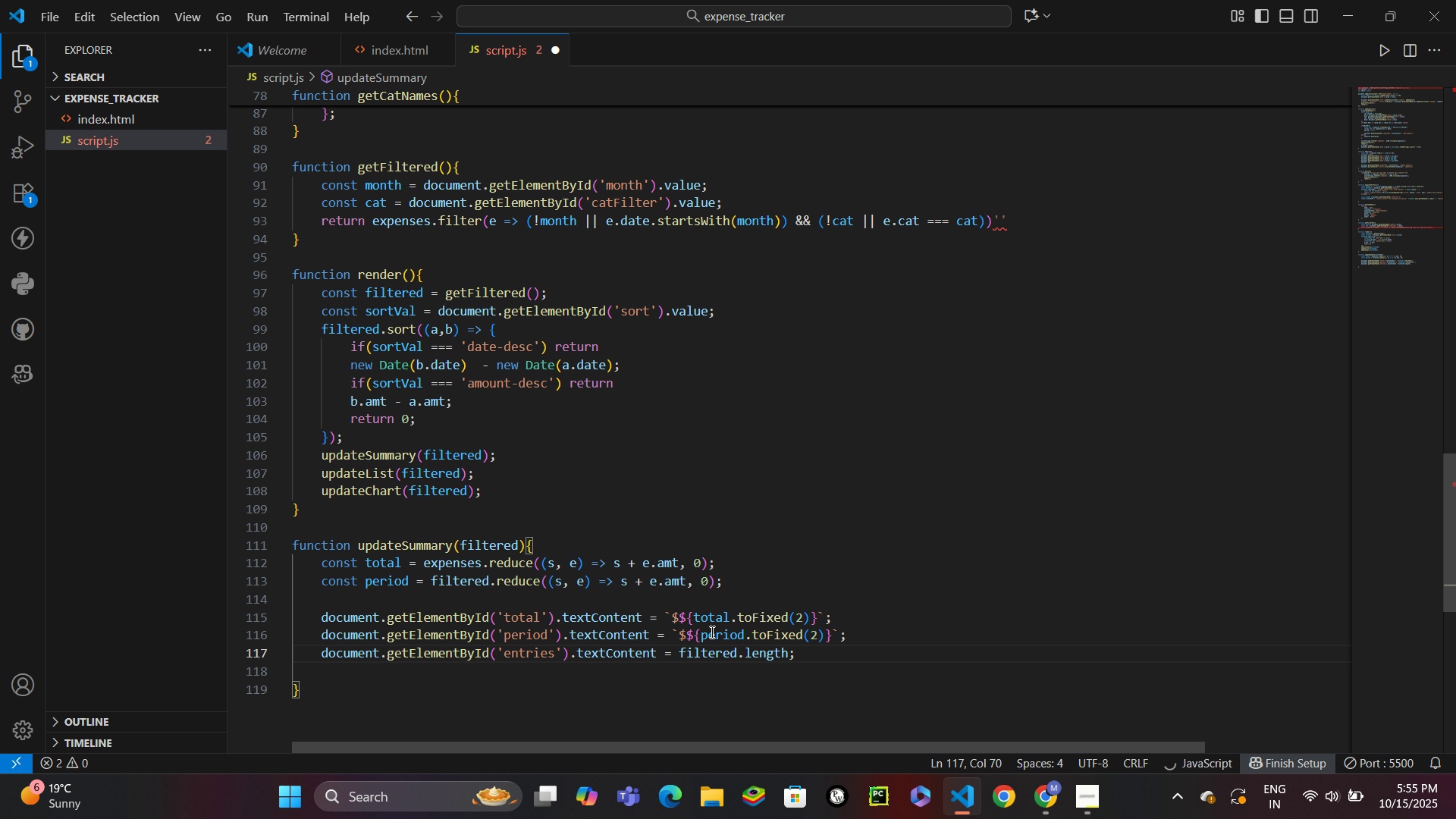 
key(ArrowDown)
 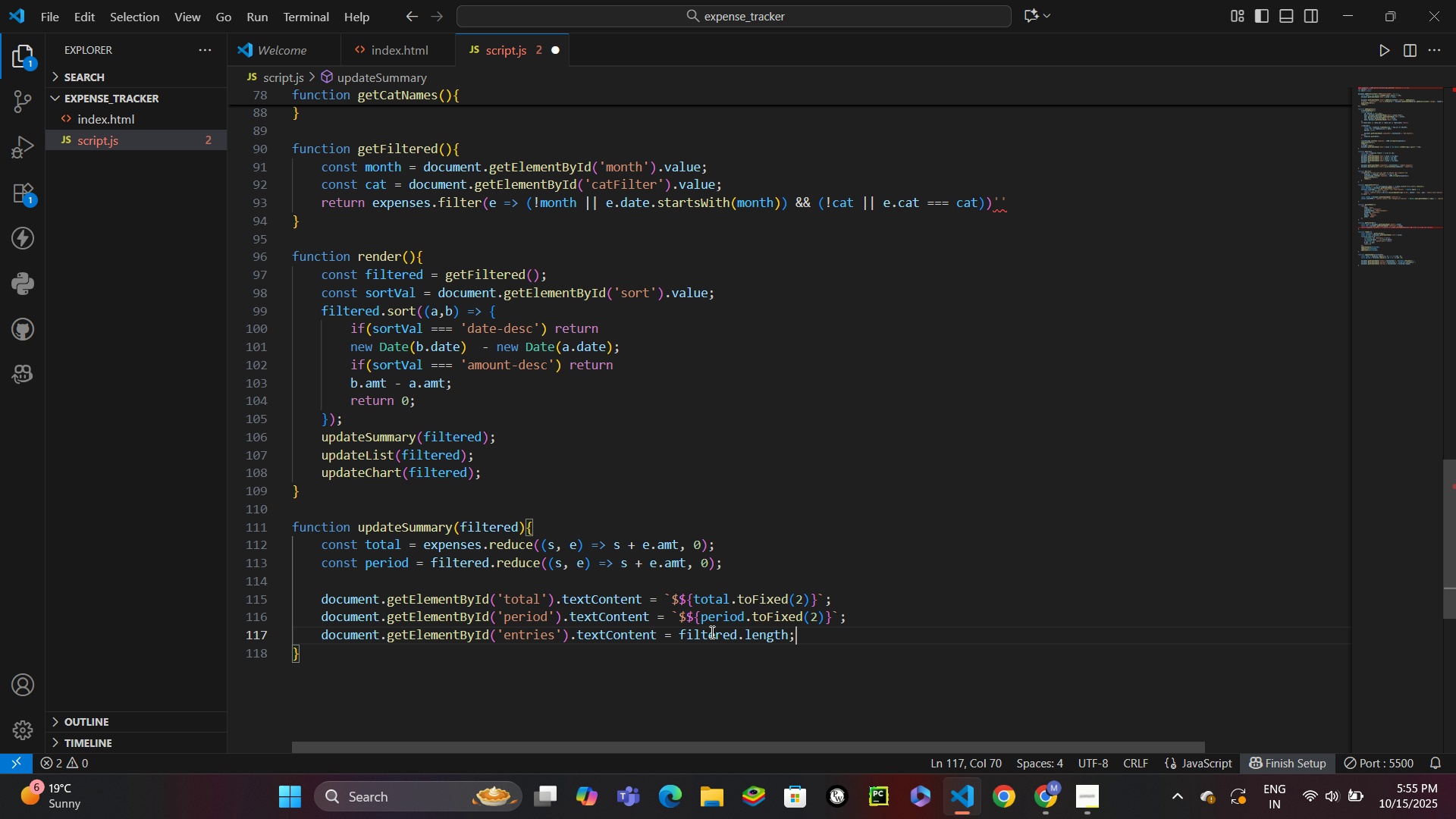 
key(Backspace)
 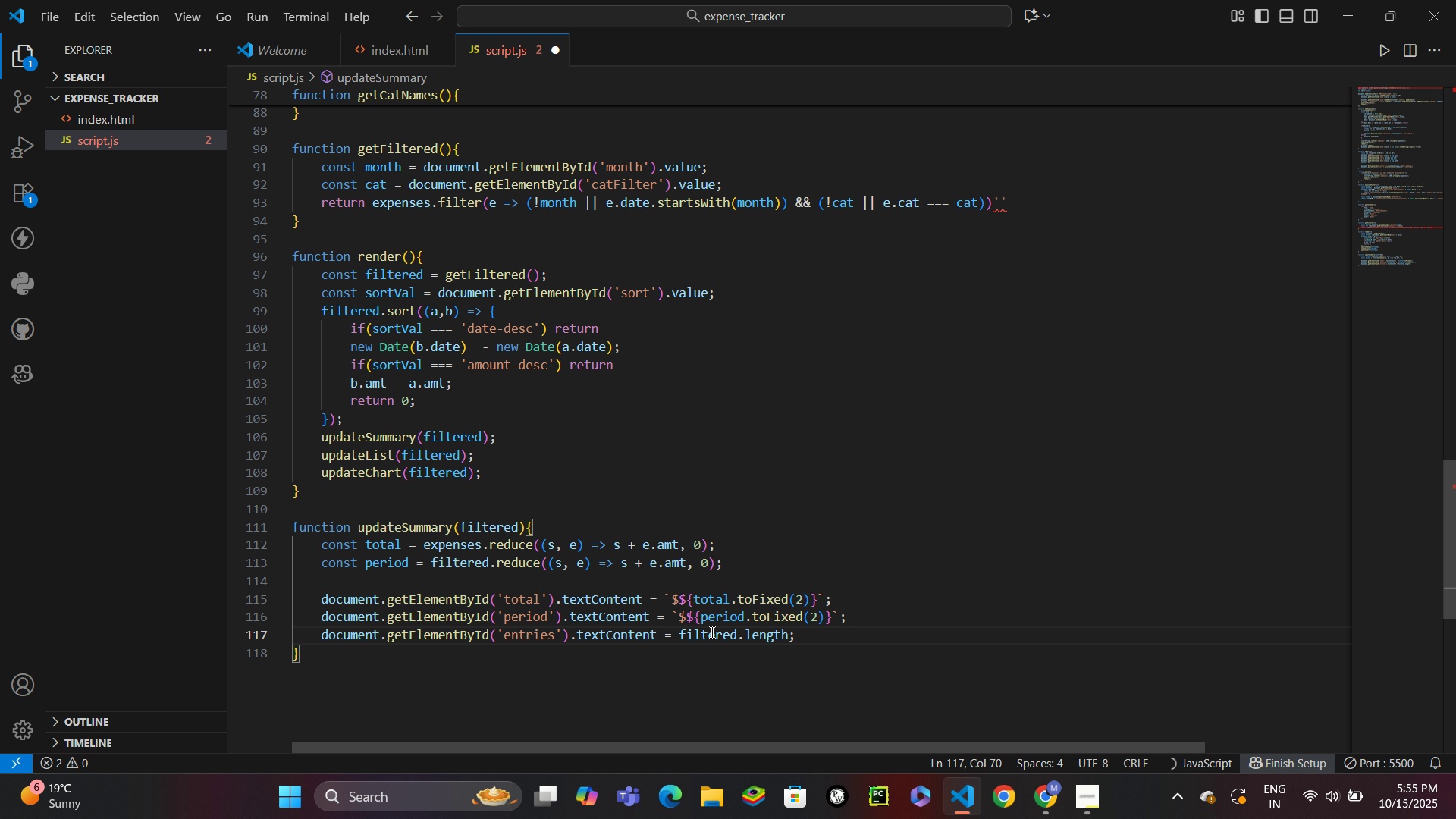 
key(ArrowDown)
 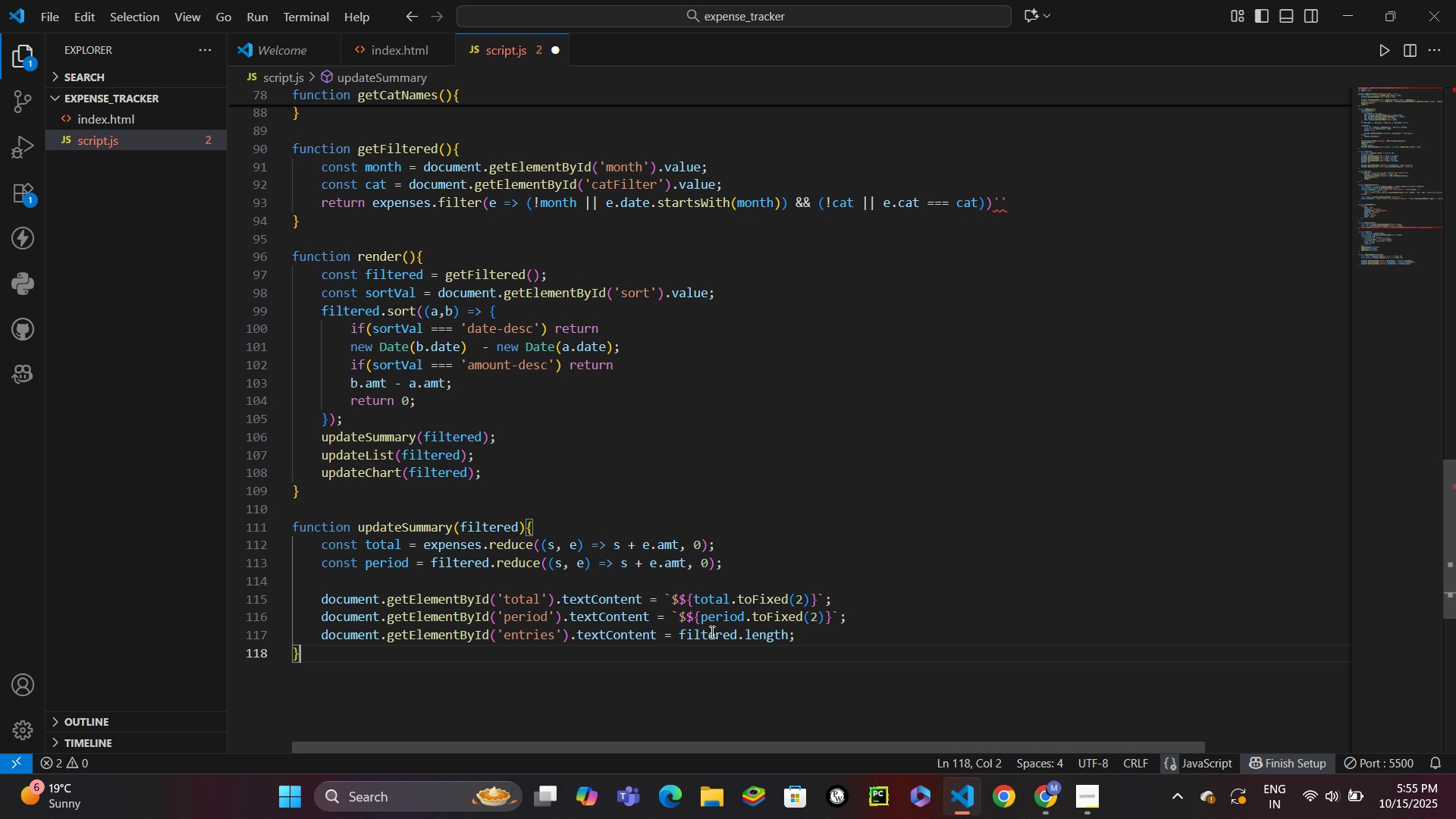 
key(Enter)
 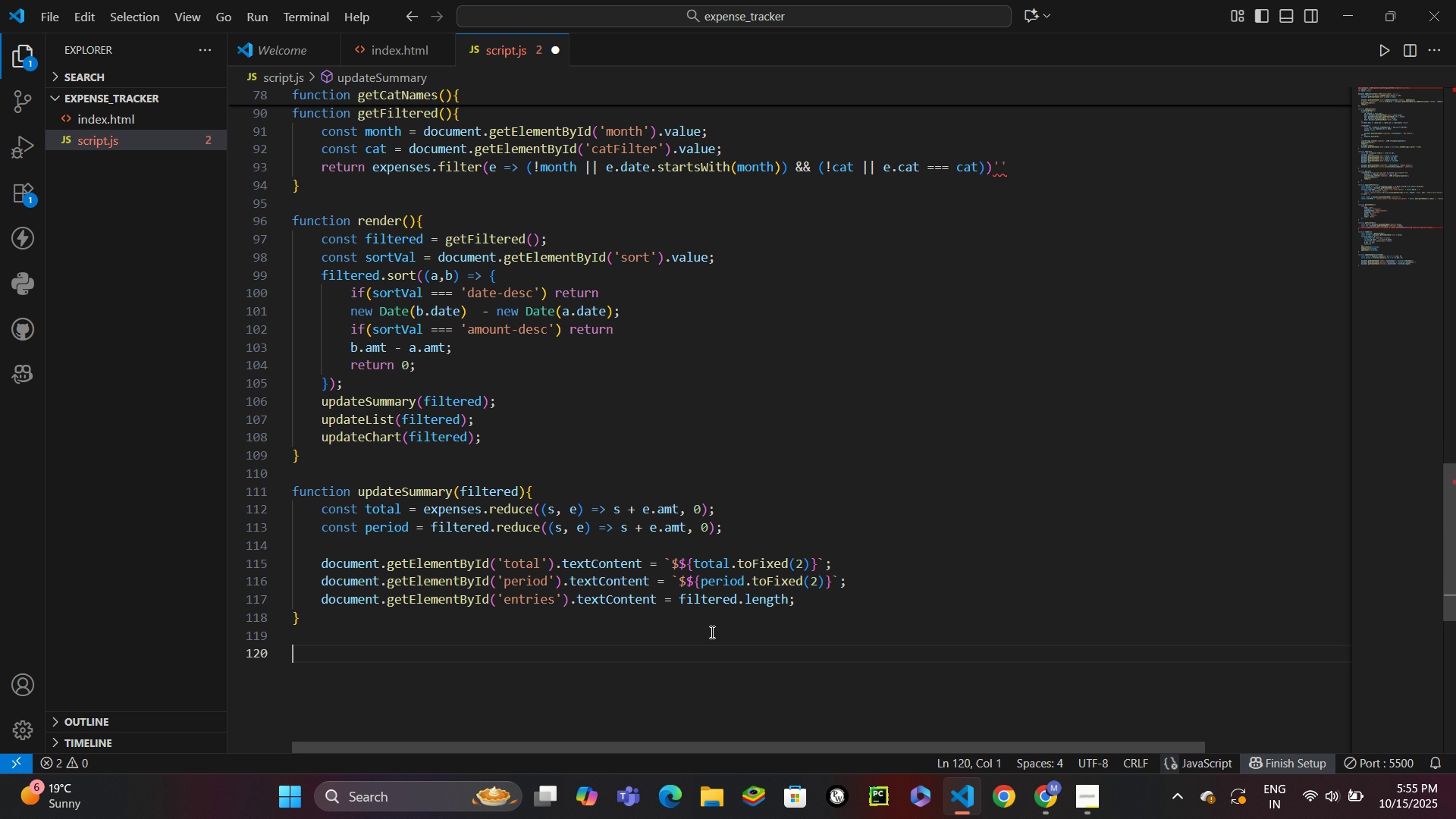 
key(Enter)
 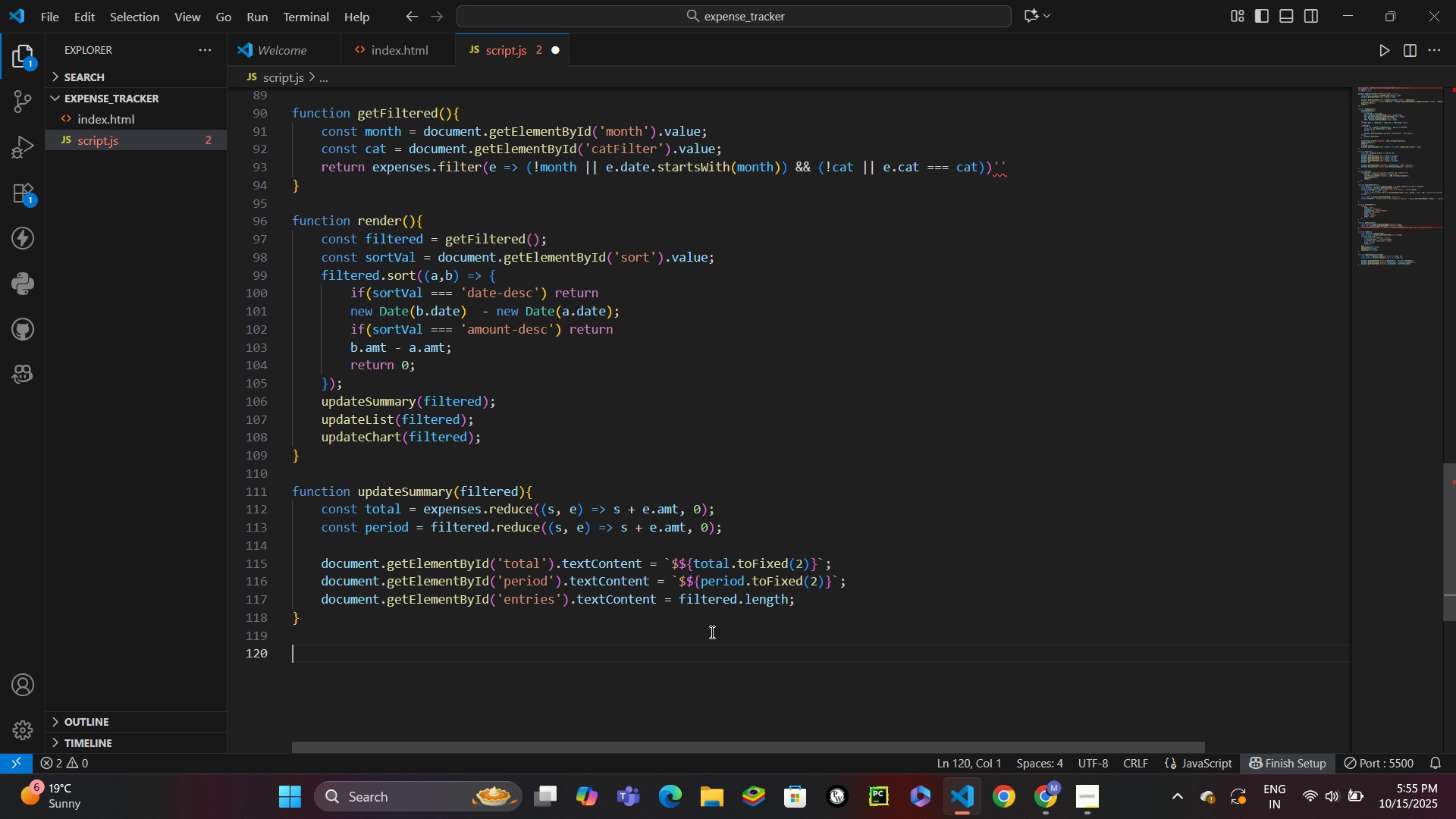 
type(func)
 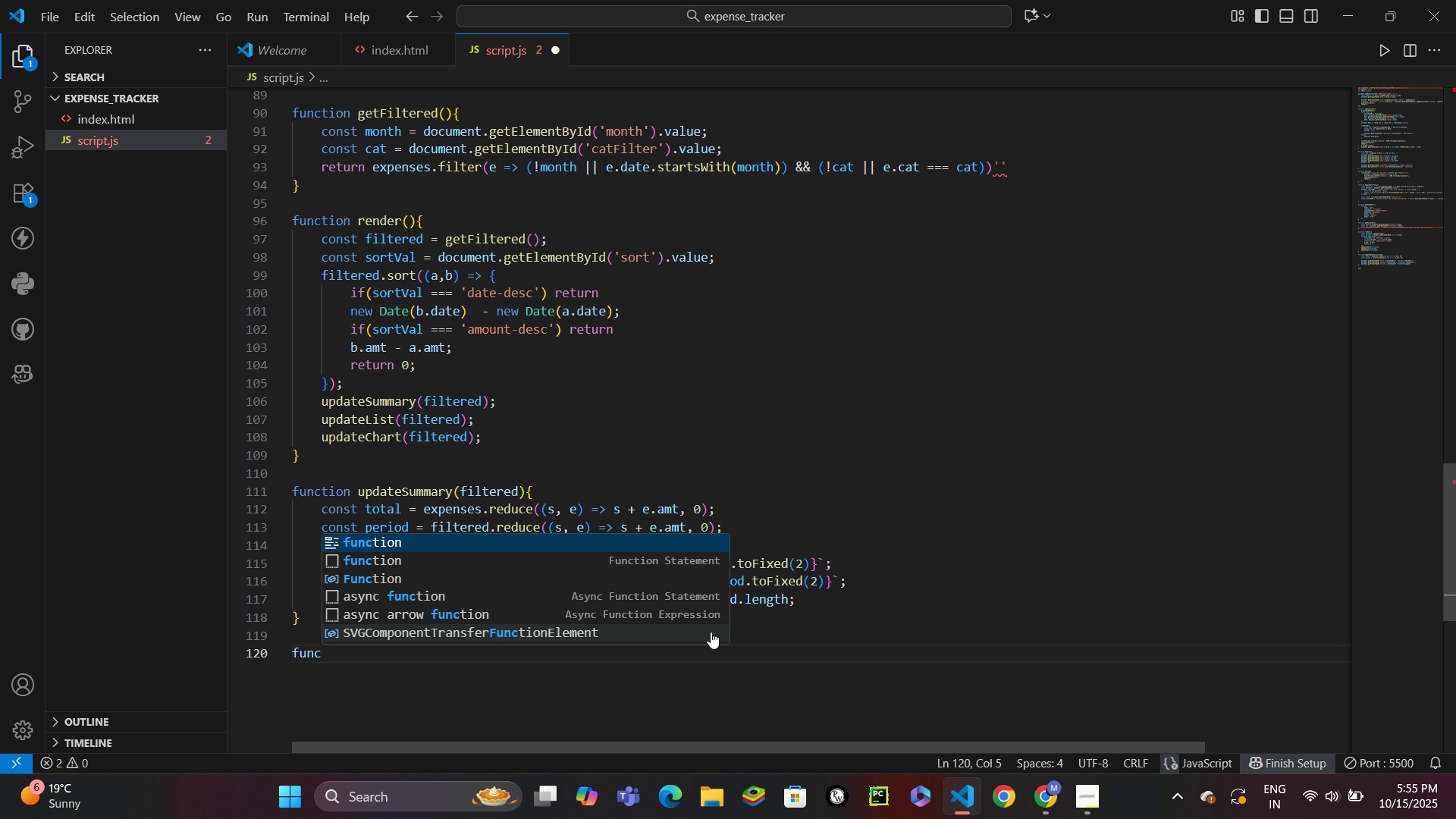 
key(Enter)
 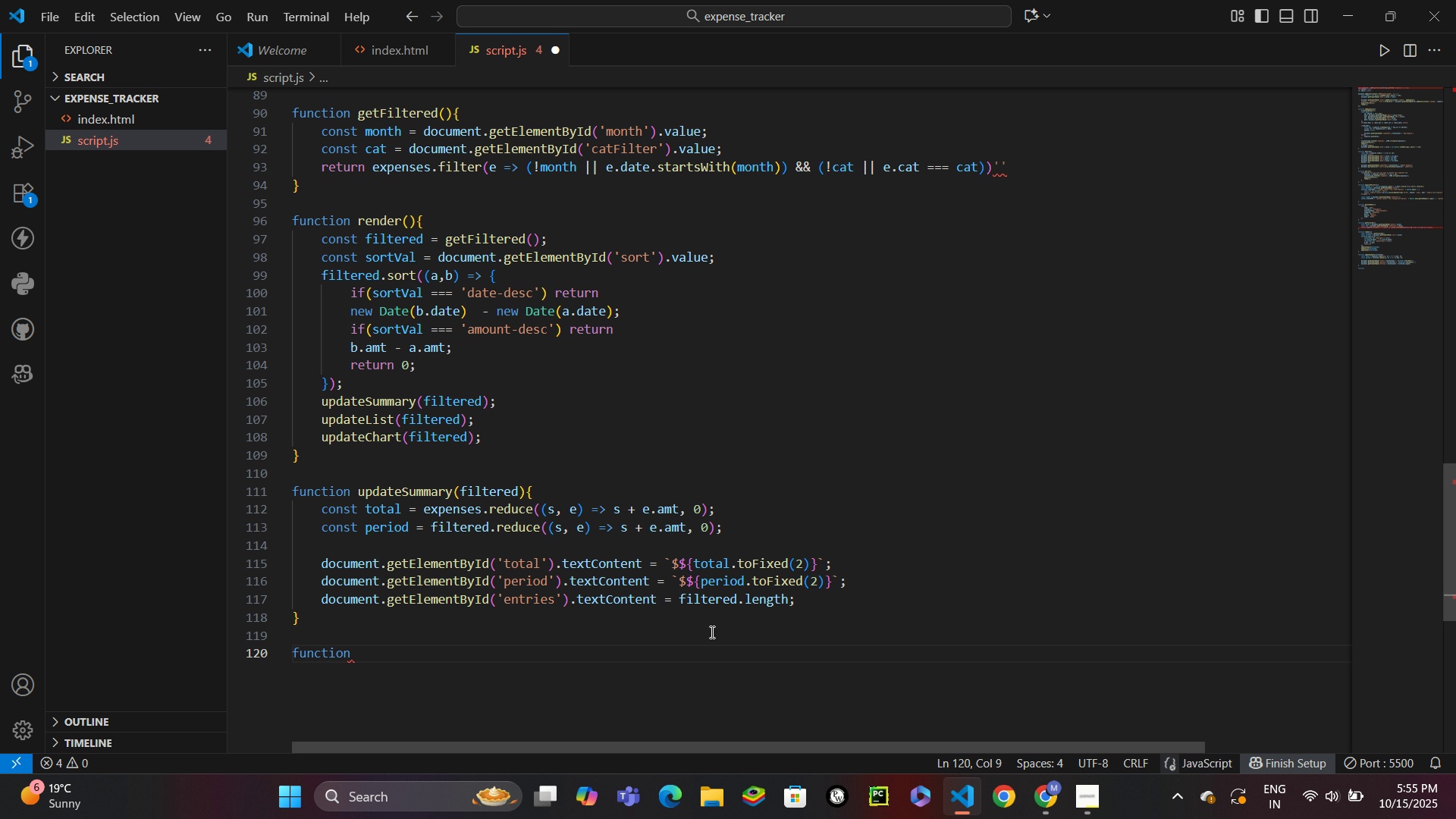 
type( updateLI)
 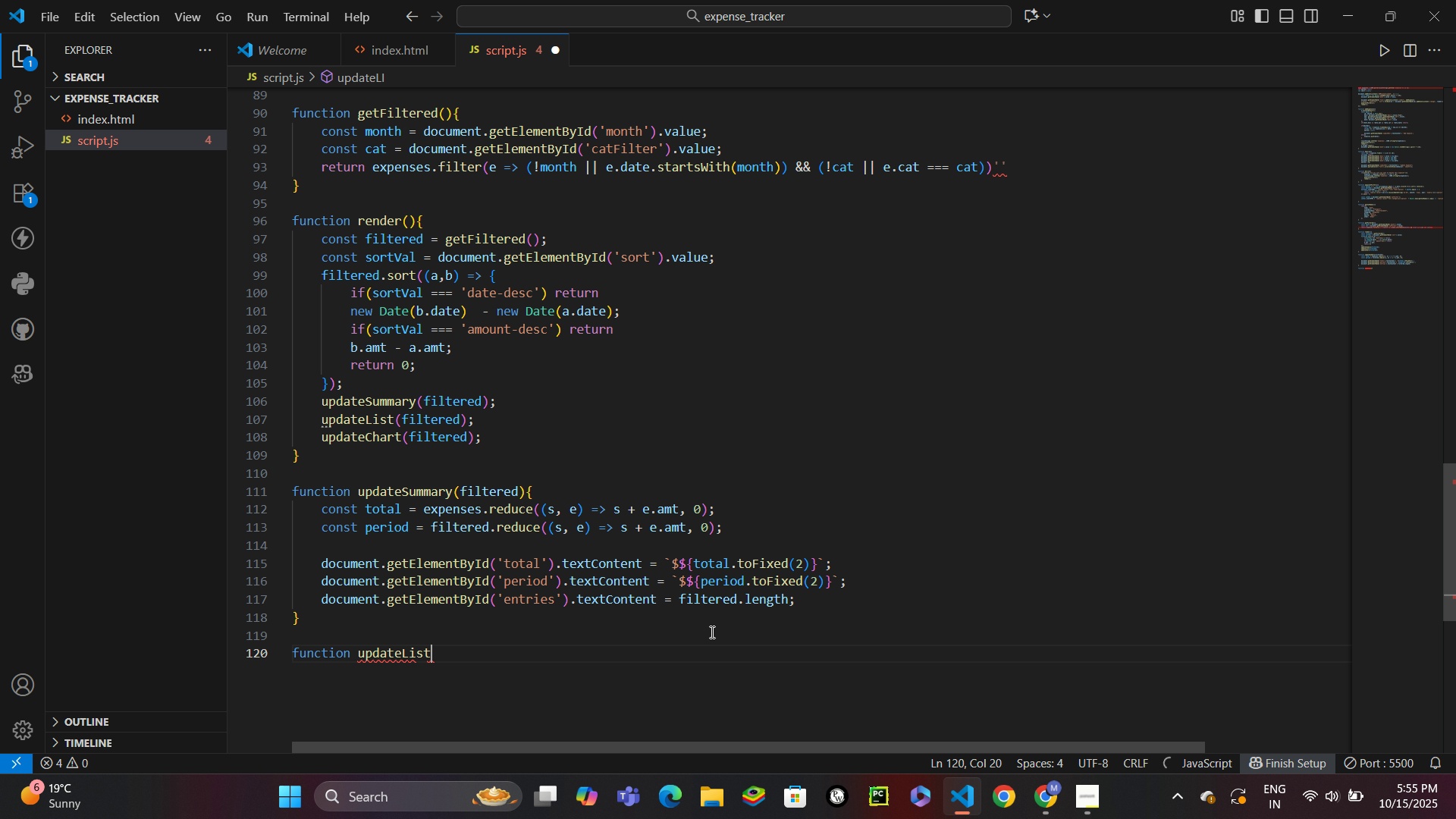 
 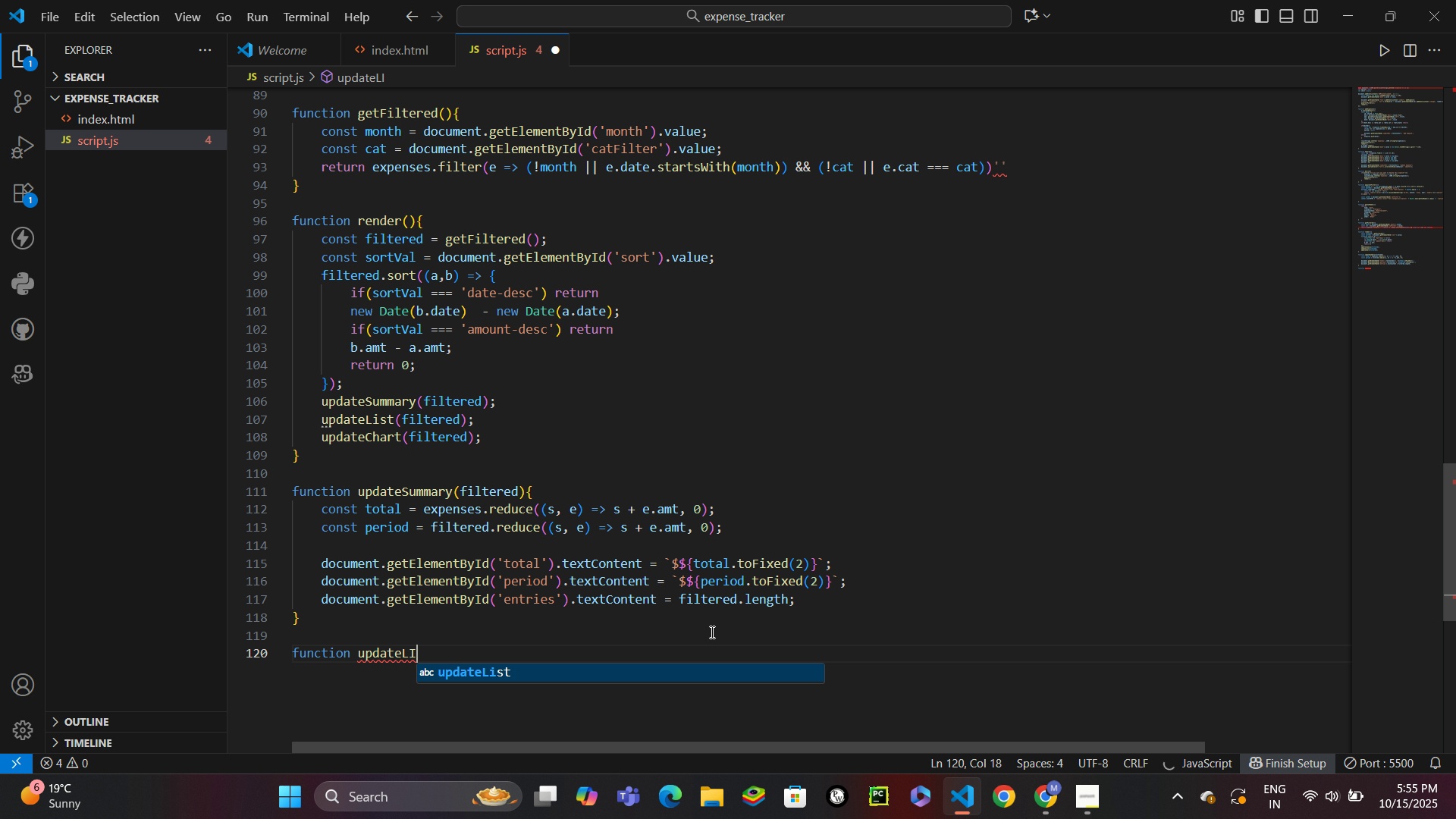 
key(Enter)
 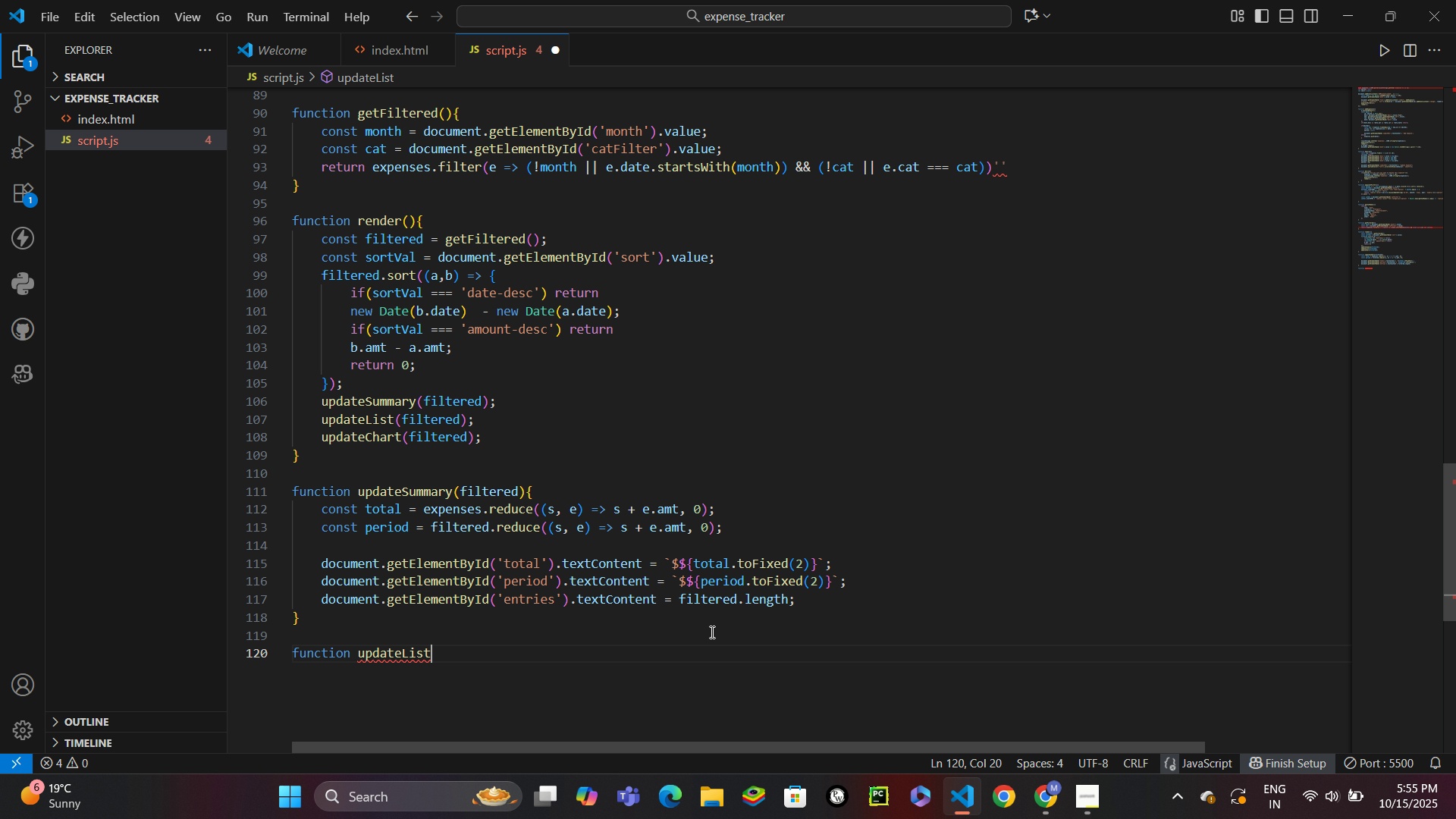 
type((filter)
 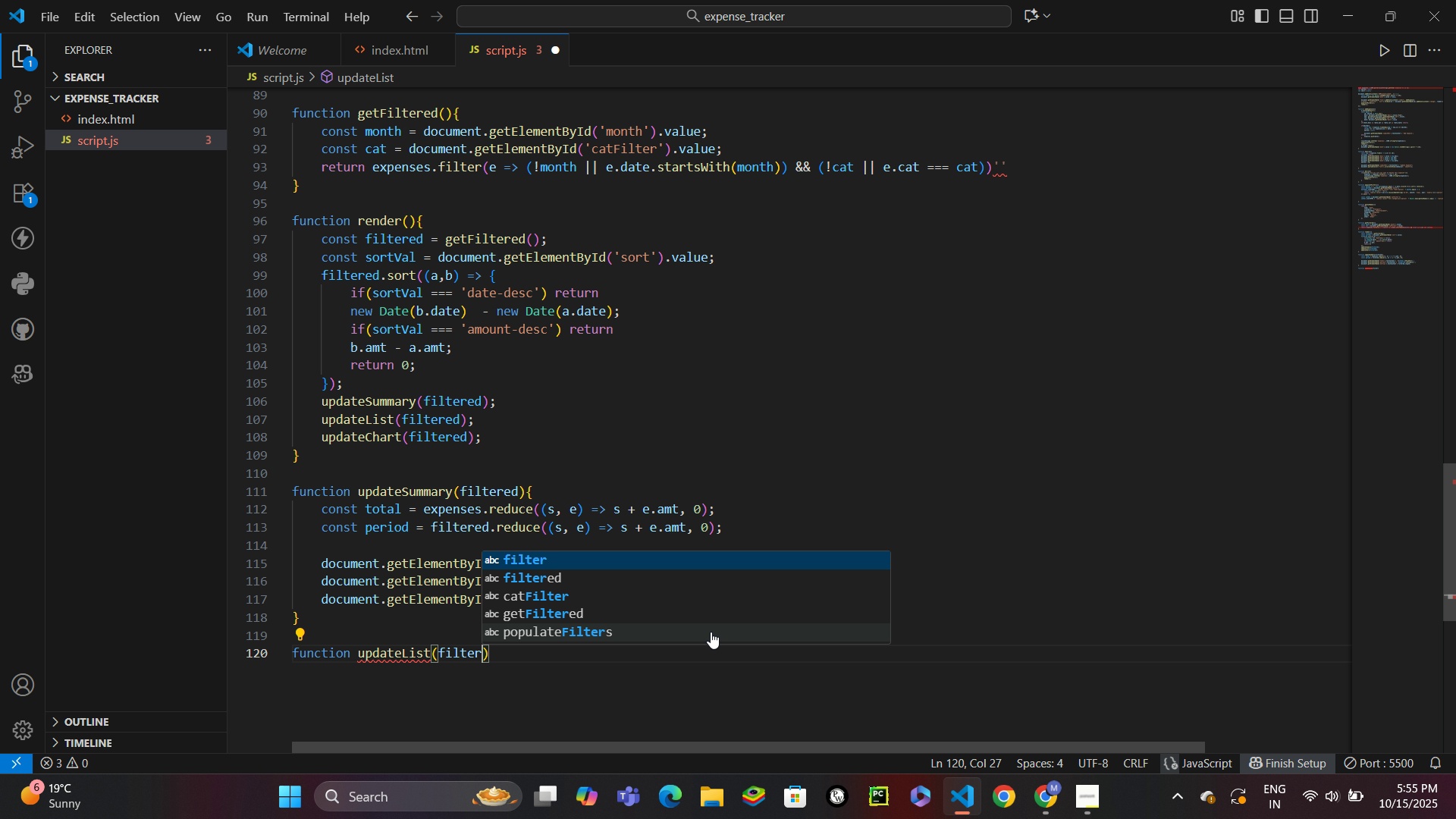 
key(ArrowDown)
 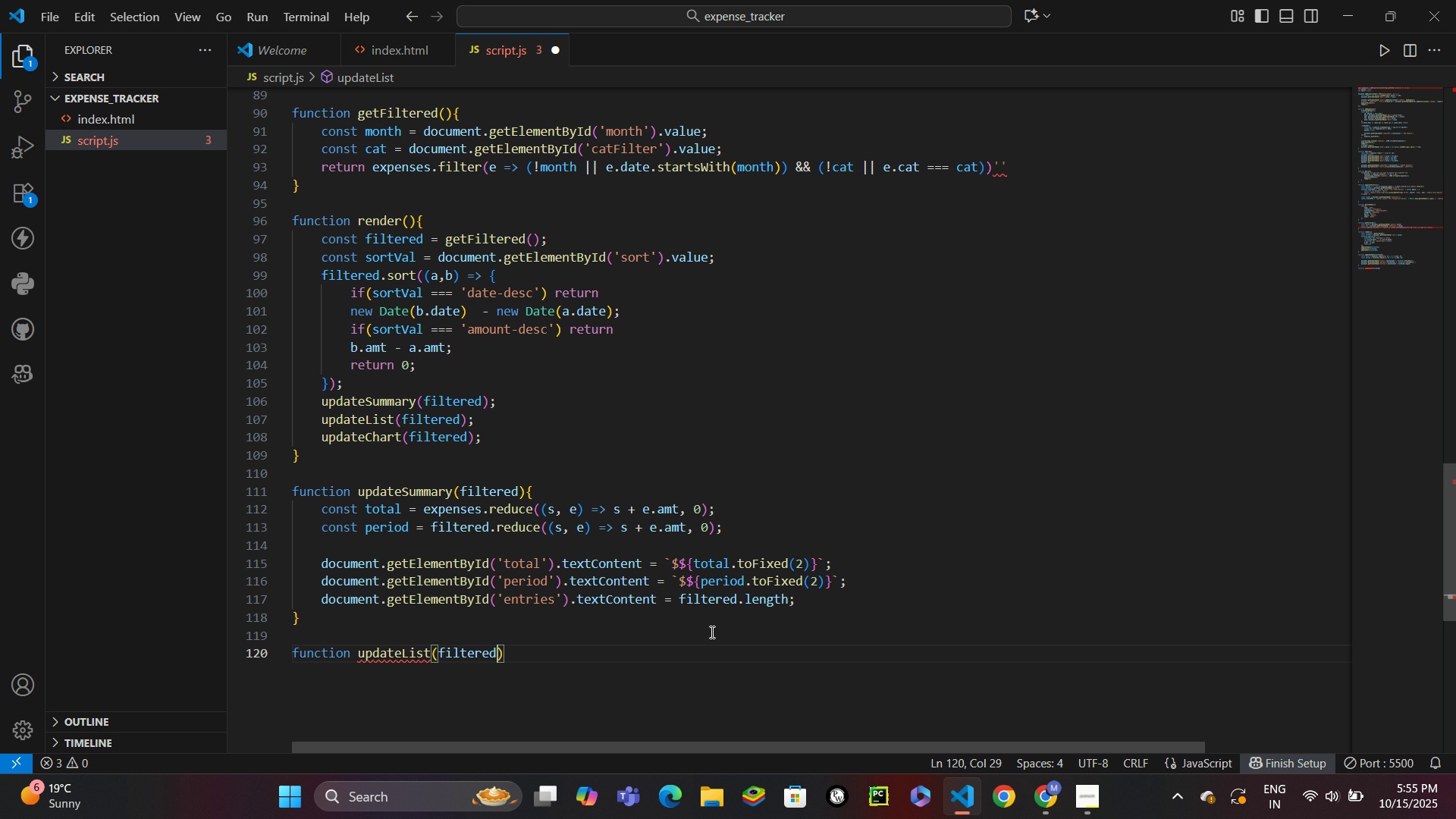 
key(Enter)
 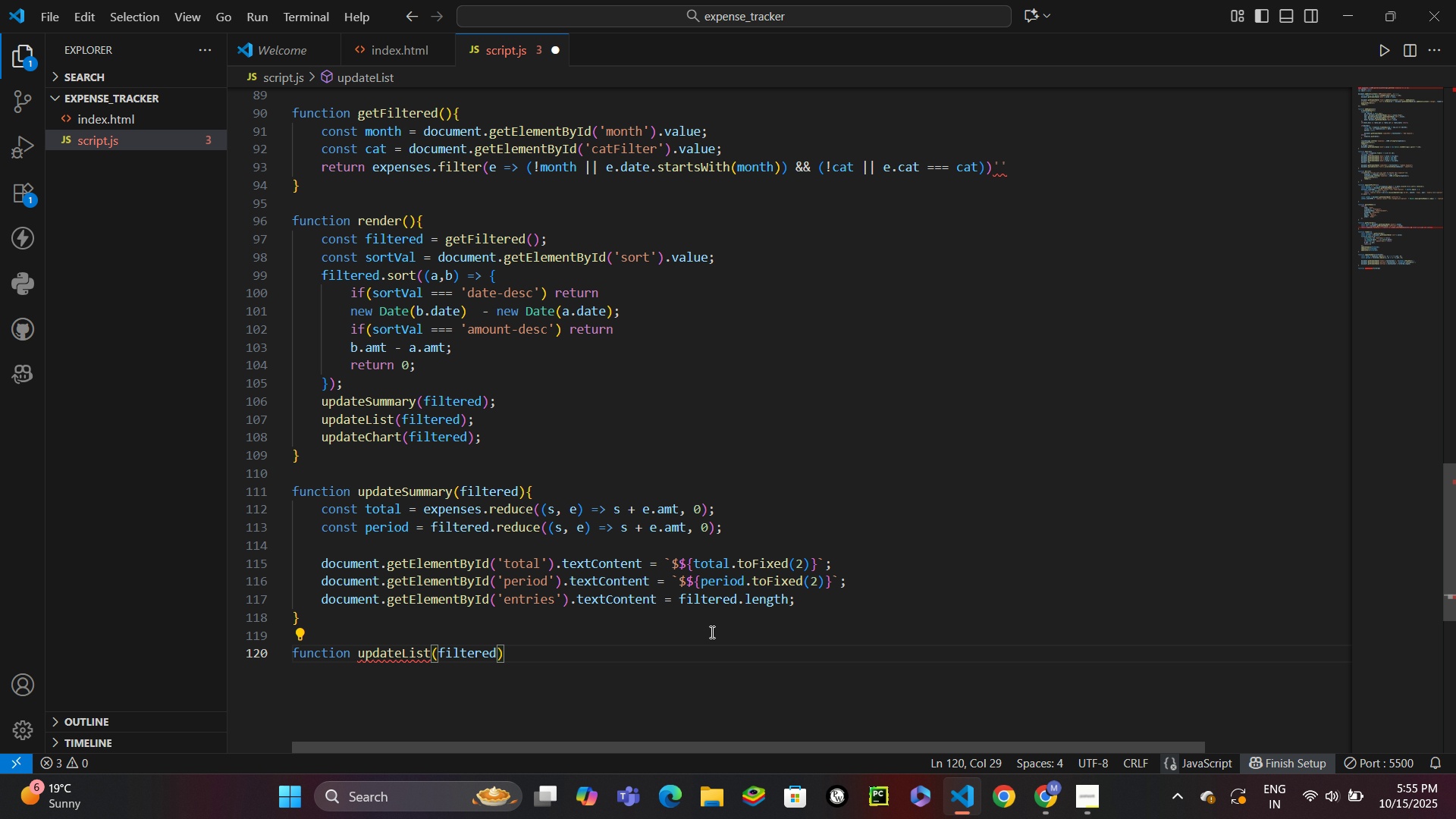 
key(ArrowRight)
 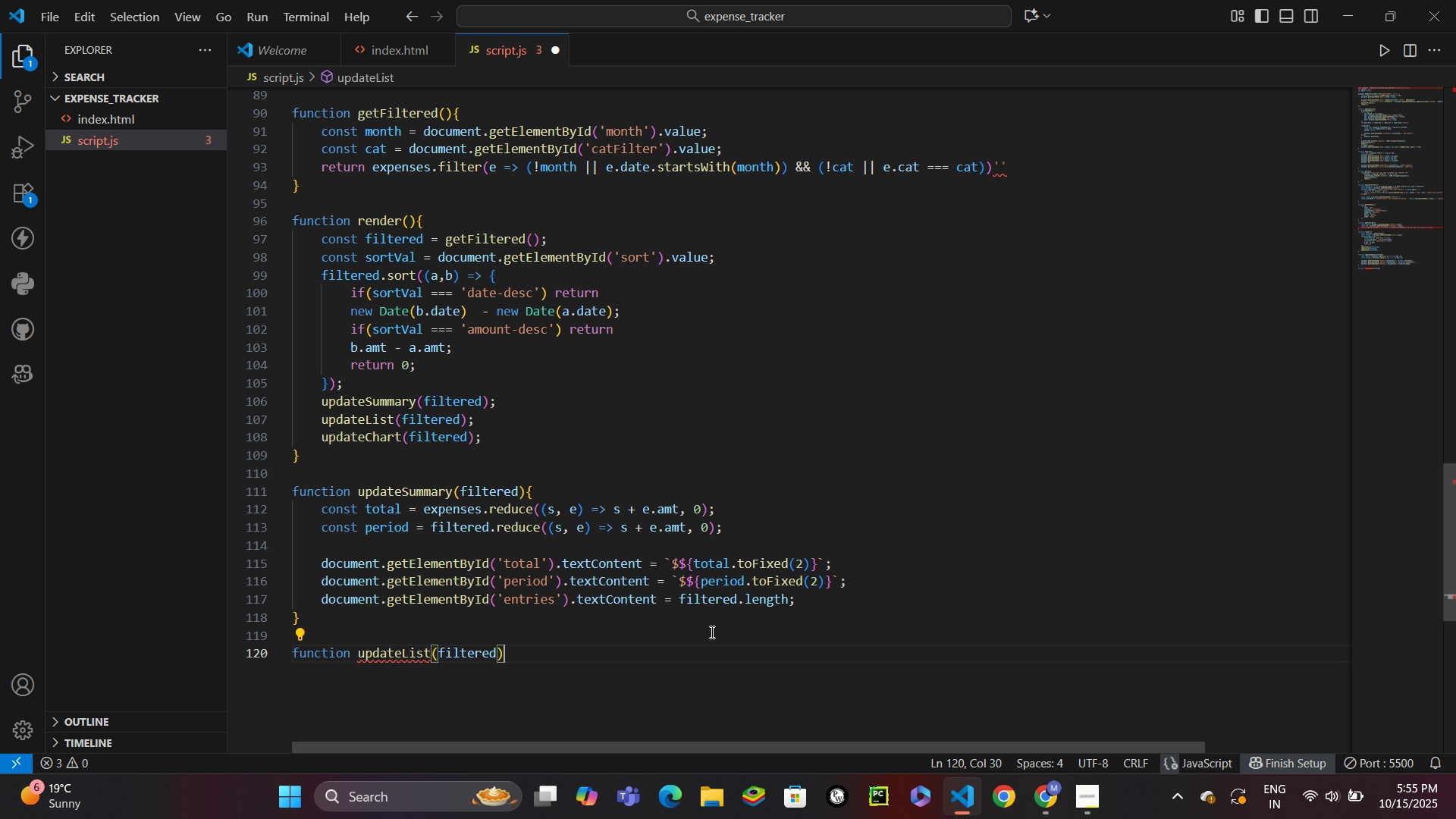 
key(Shift+BracketLeft)
 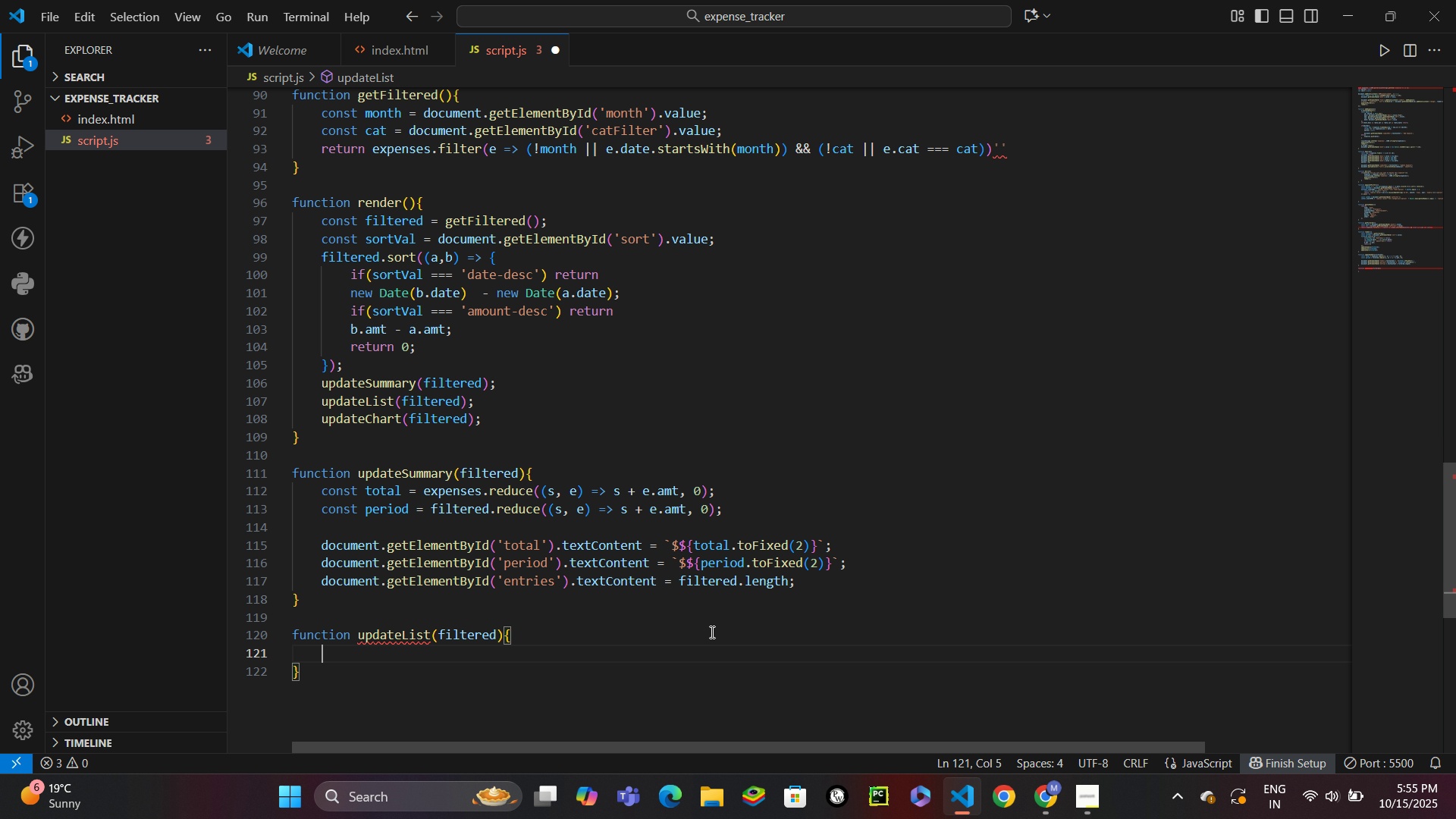 
key(Enter)
 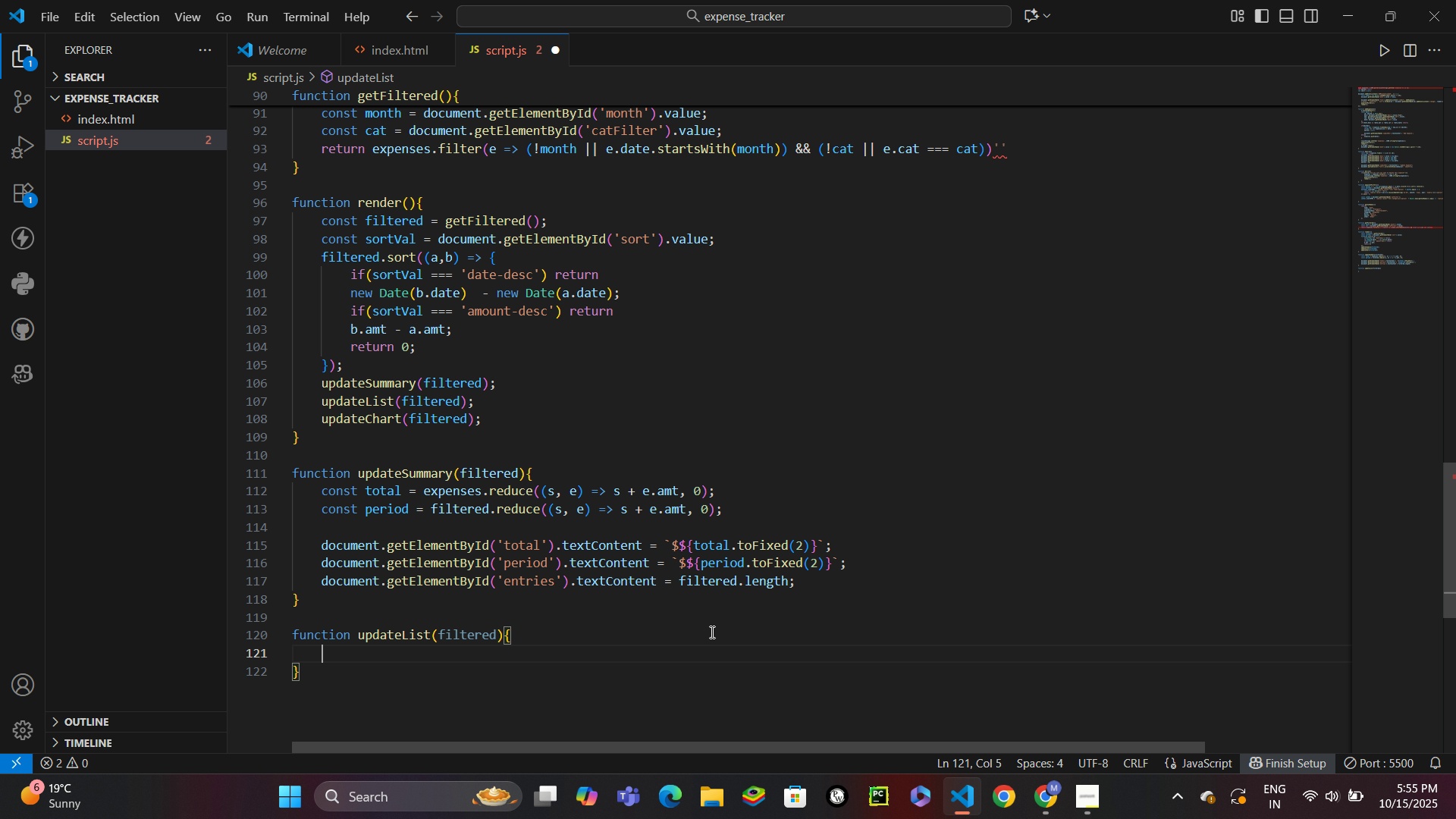 
type(const list = docu)
 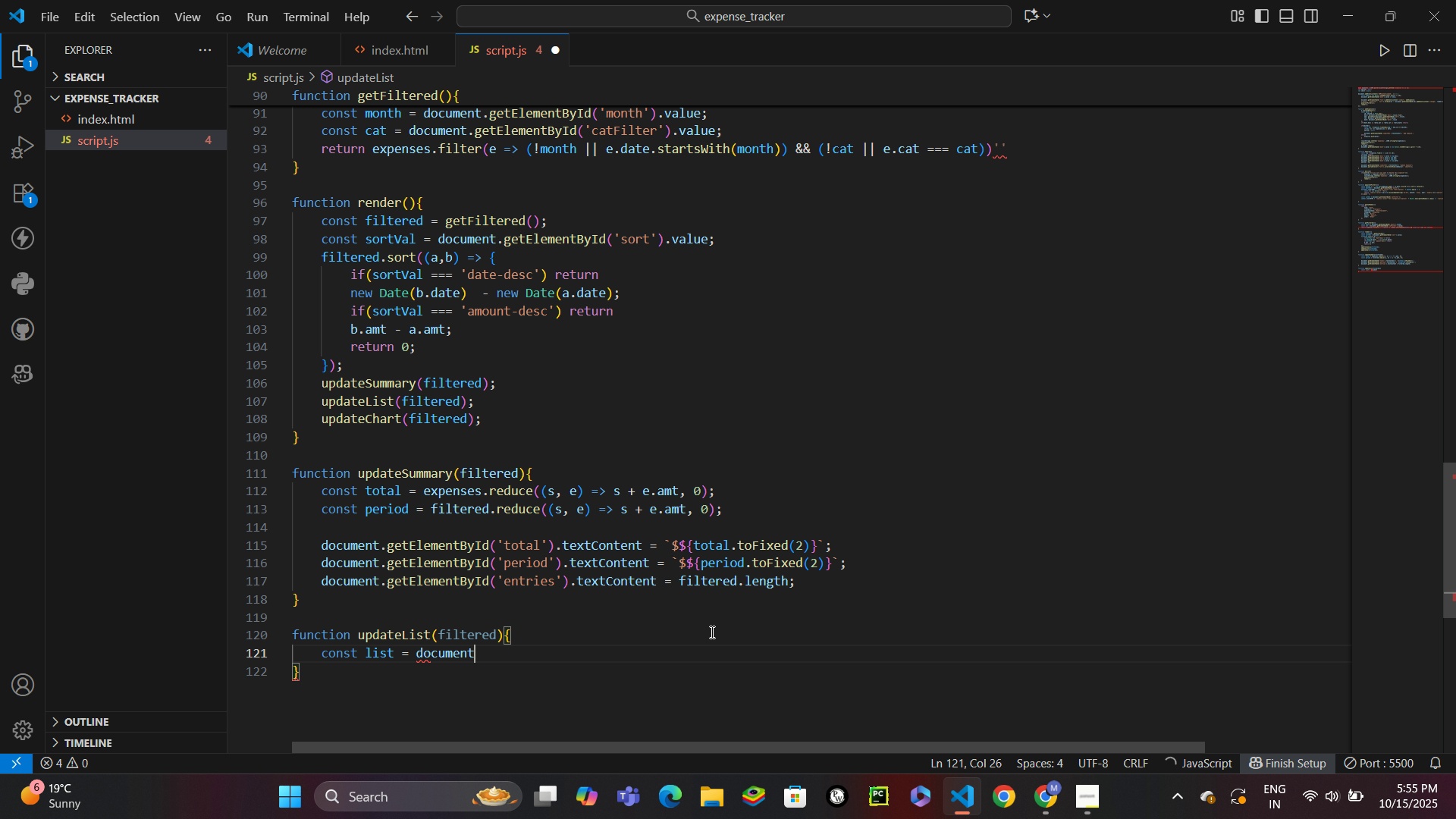 
key(Enter)
 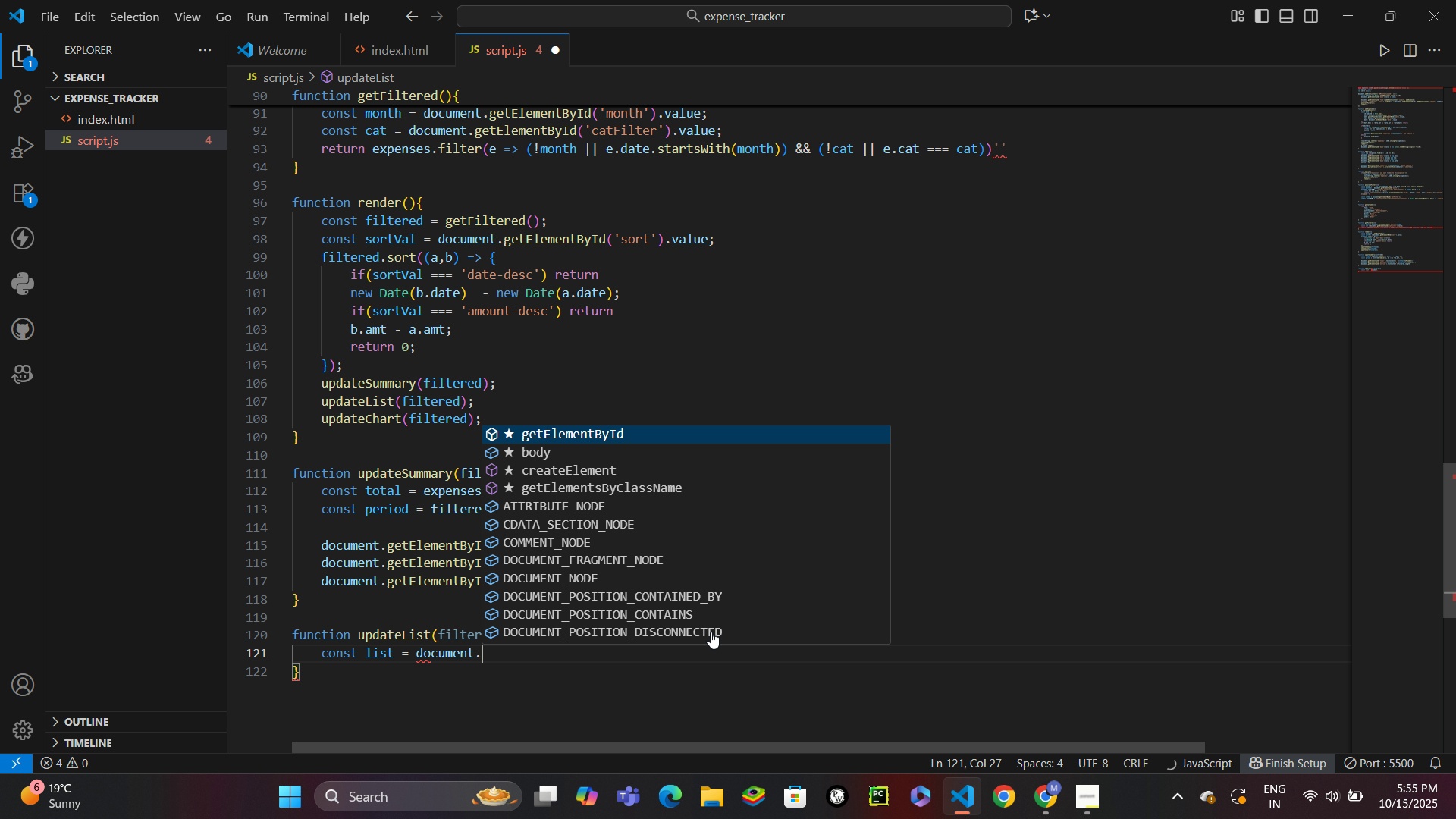 
type(.ge)
 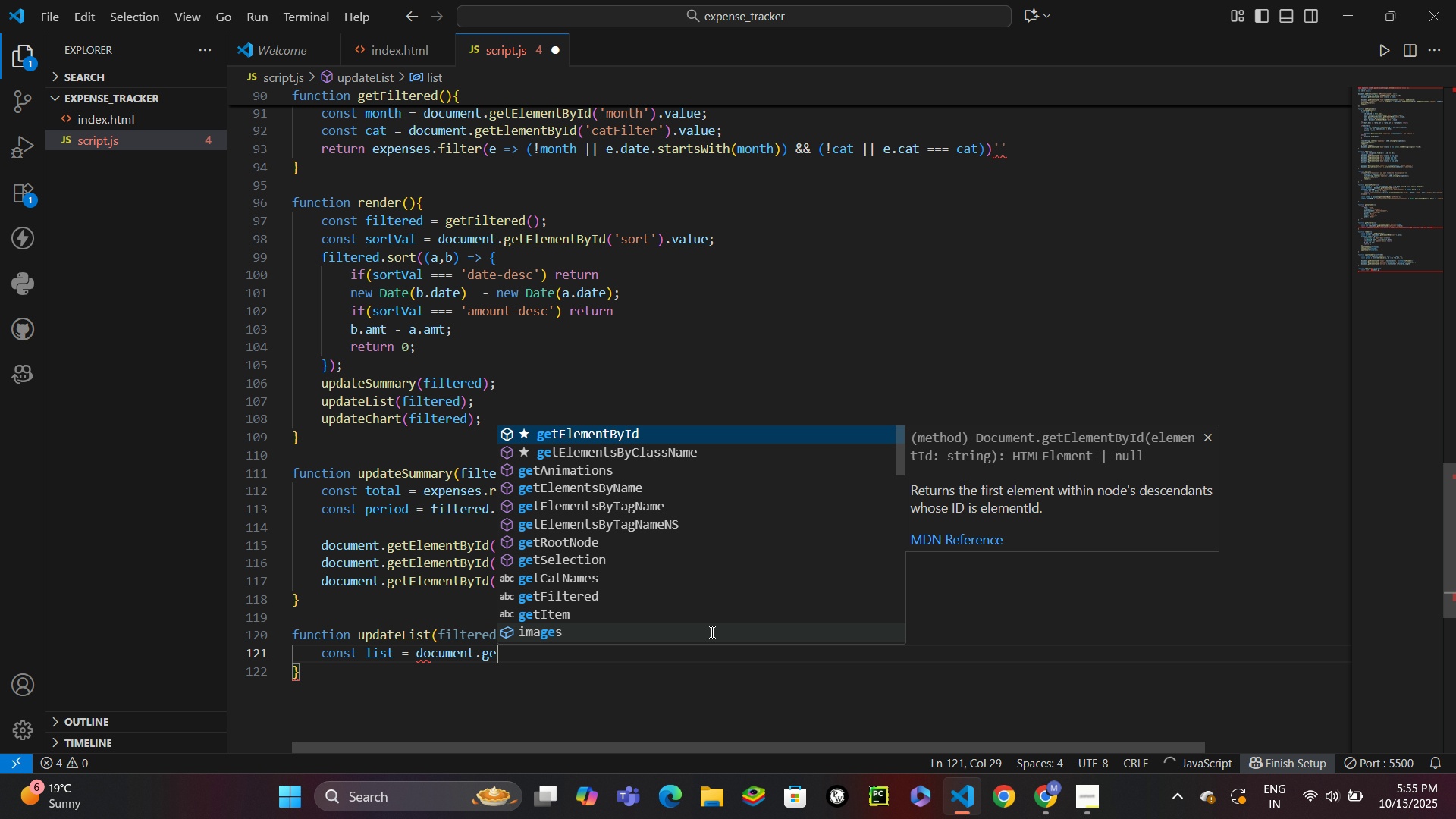 
key(Enter)
 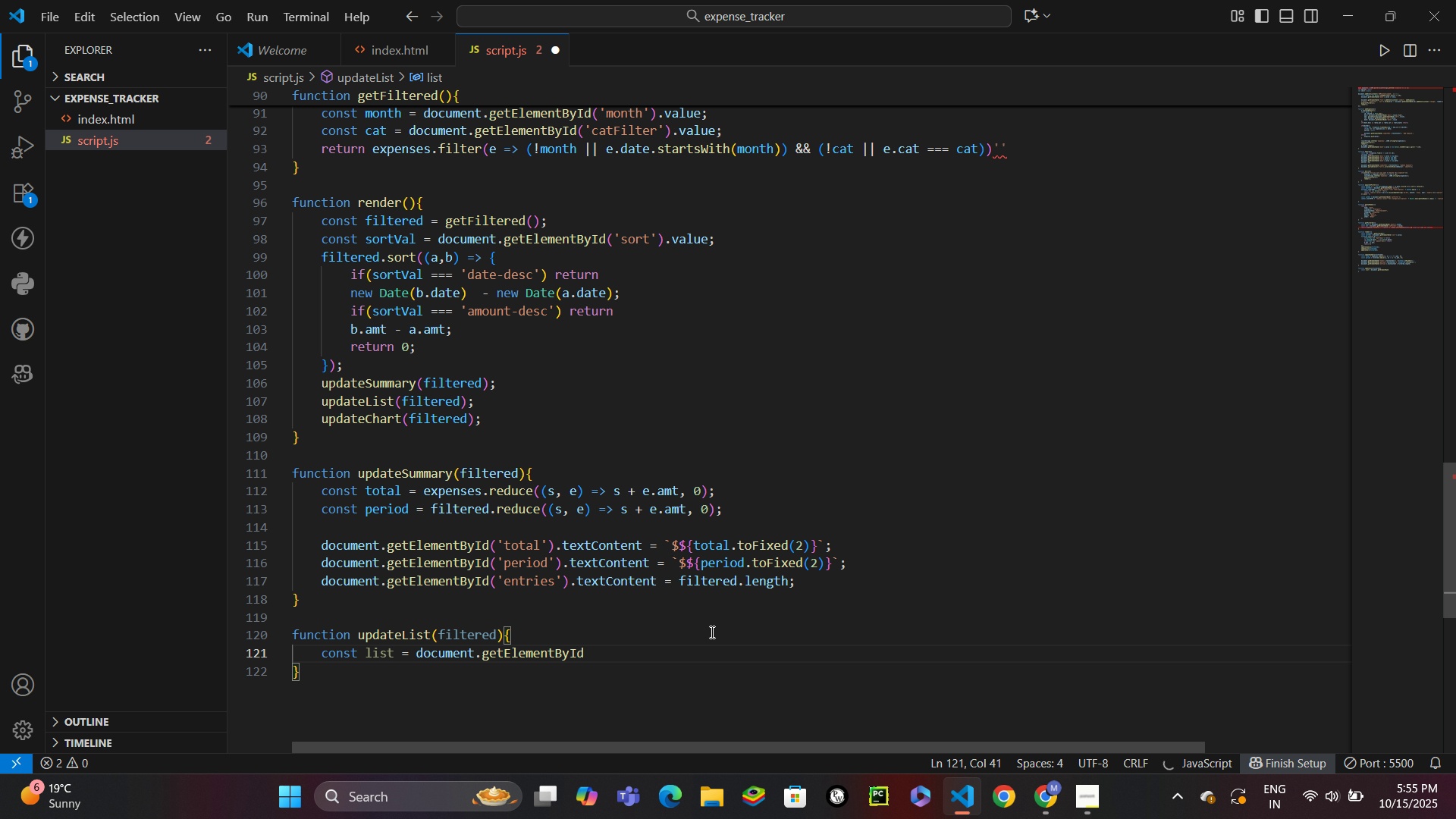 
hold_key(key=ShiftLeft, duration=1.52)
 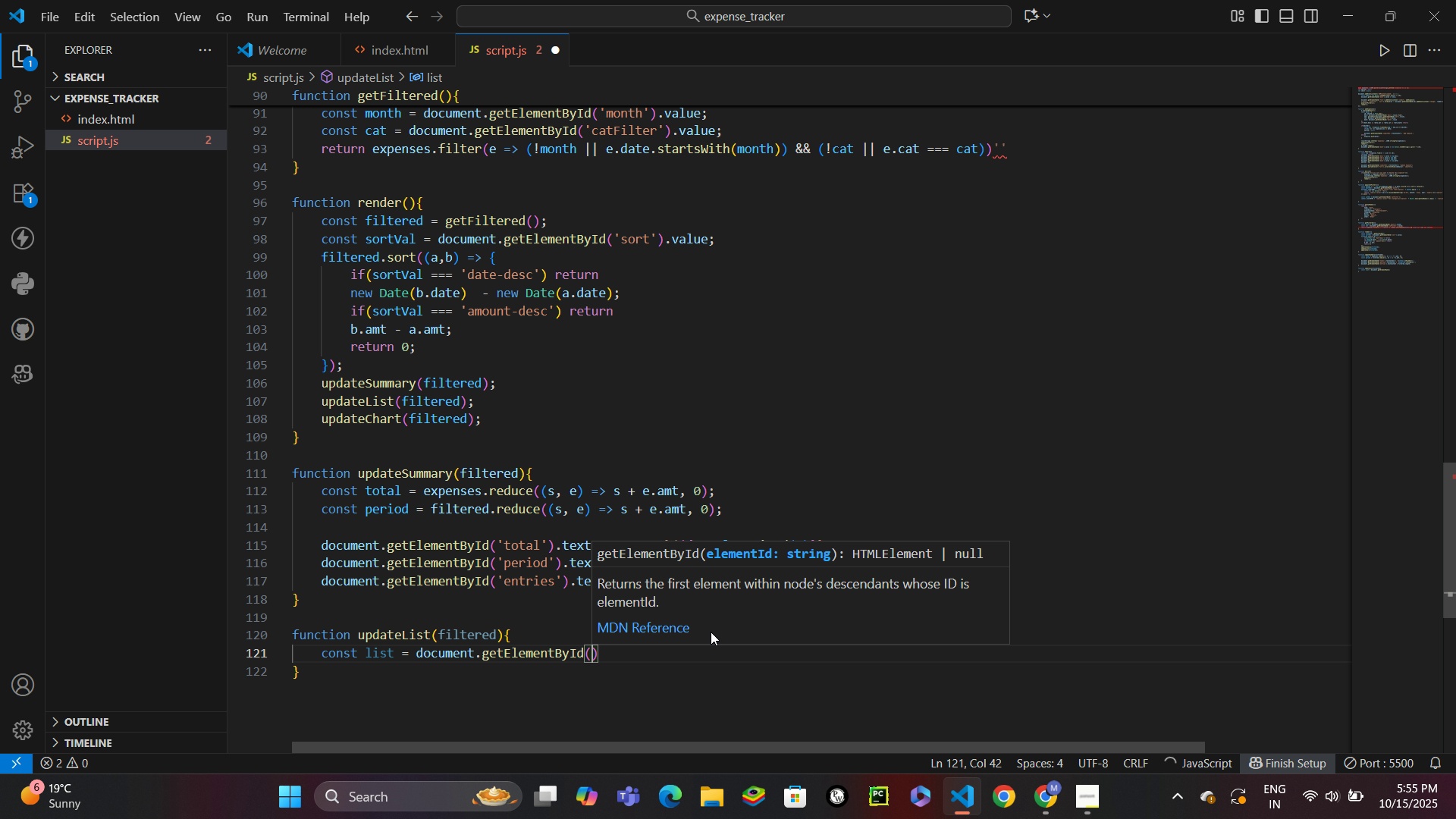 
type(('list)
 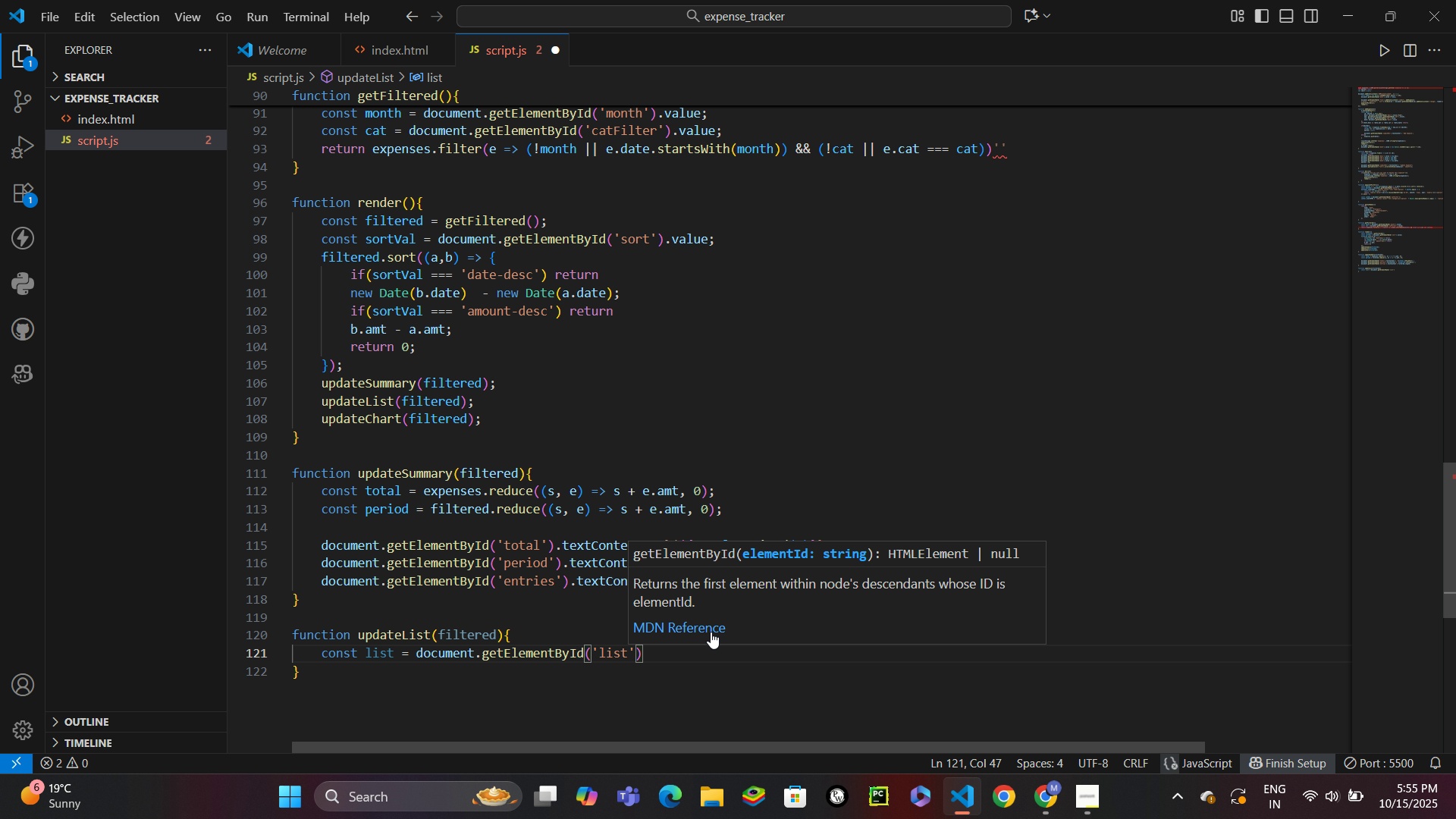 
key(ArrowRight)
 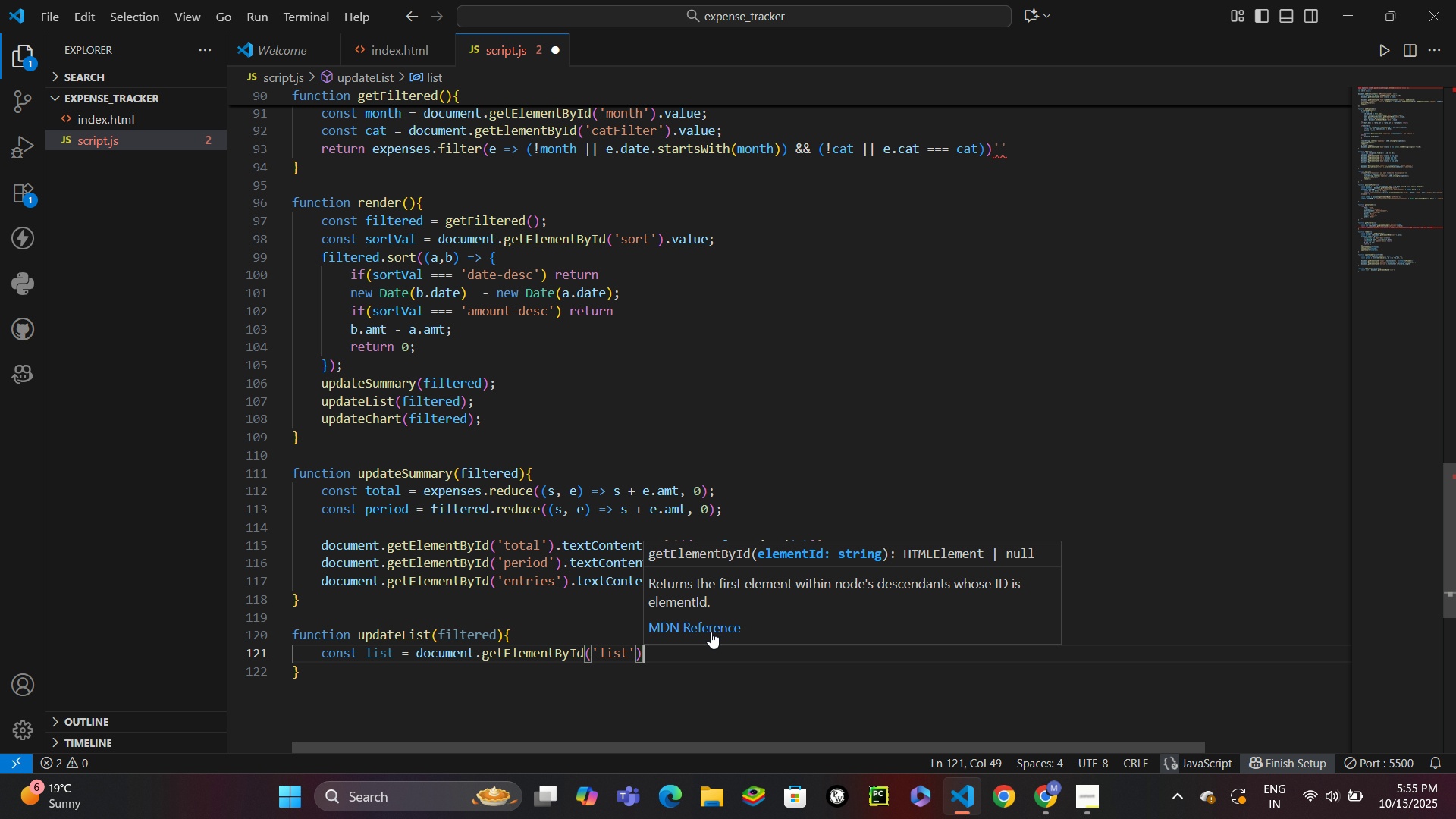 
key(ArrowRight)
 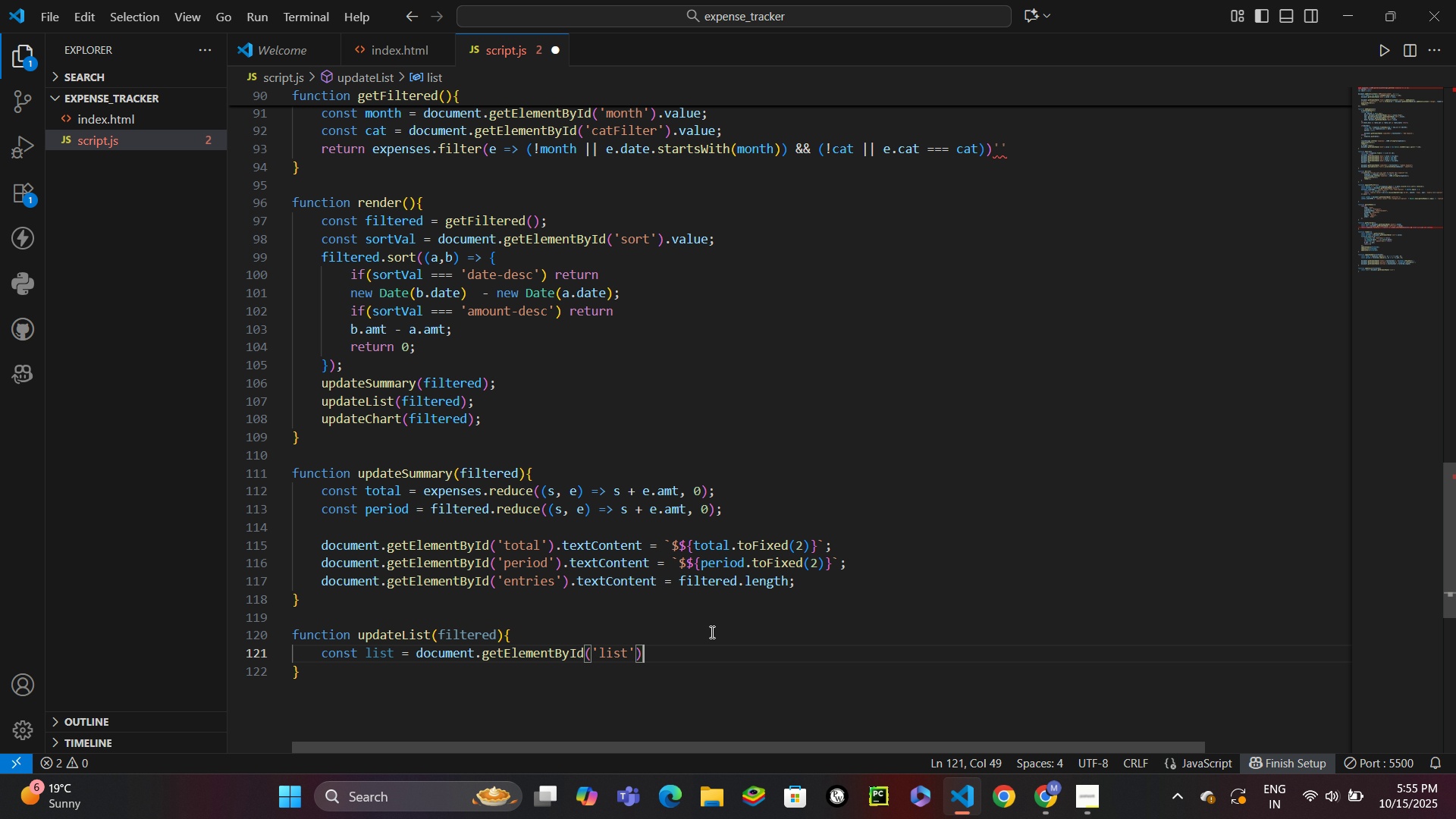 
key(Semicolon)
 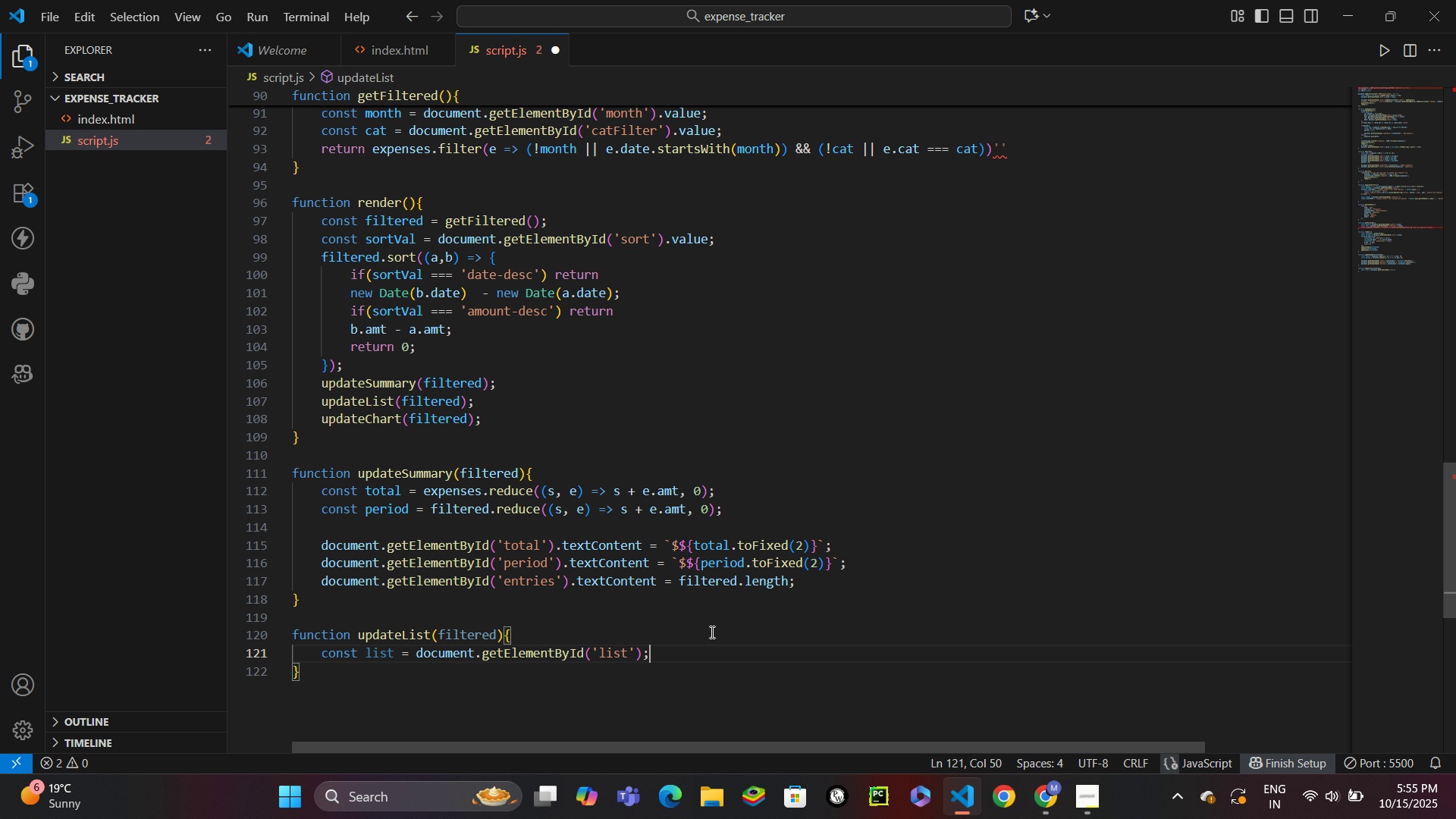 
key(Enter)
 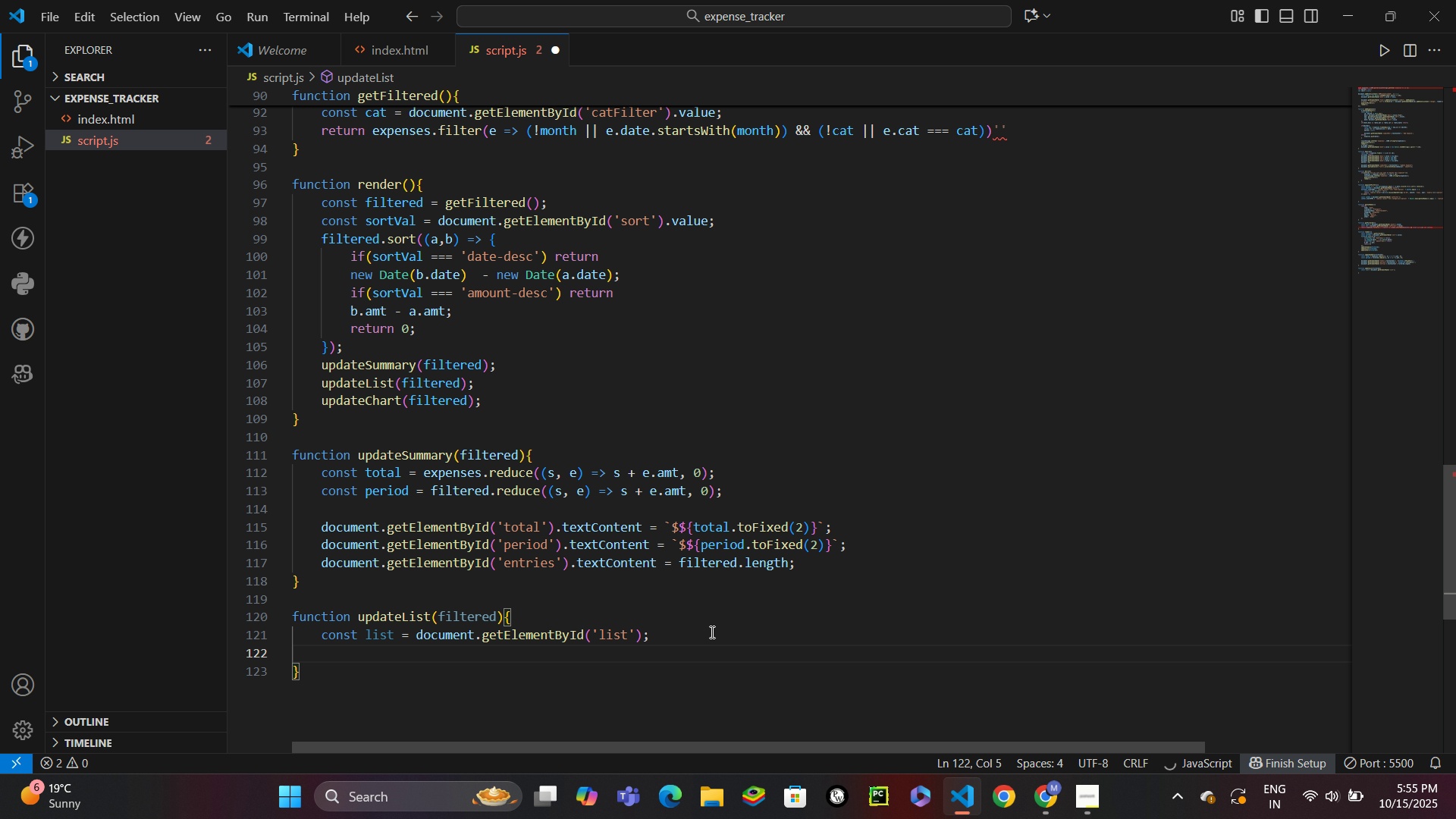 
type(if (!filtered.length)
 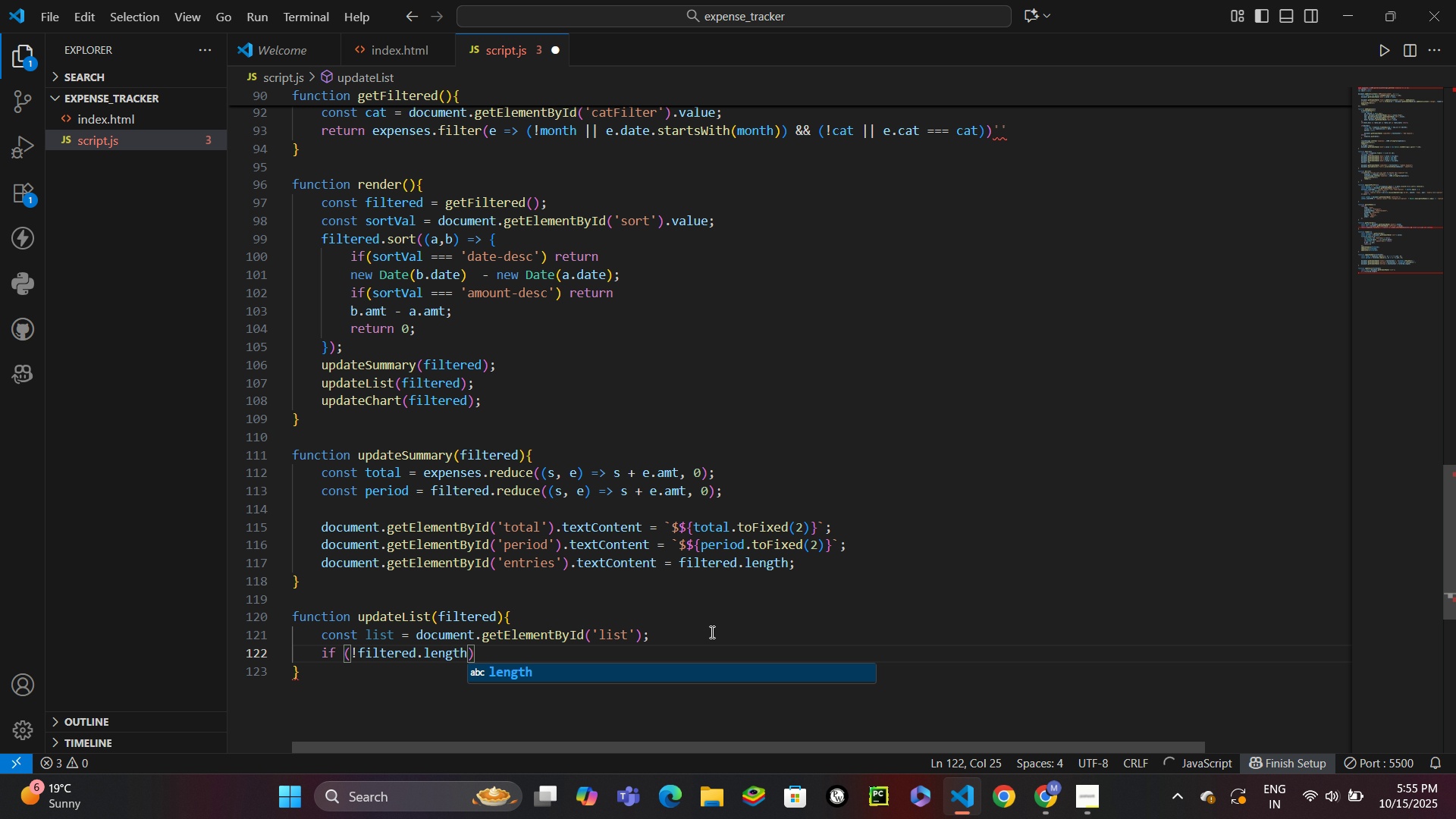 
key(ArrowRight)
 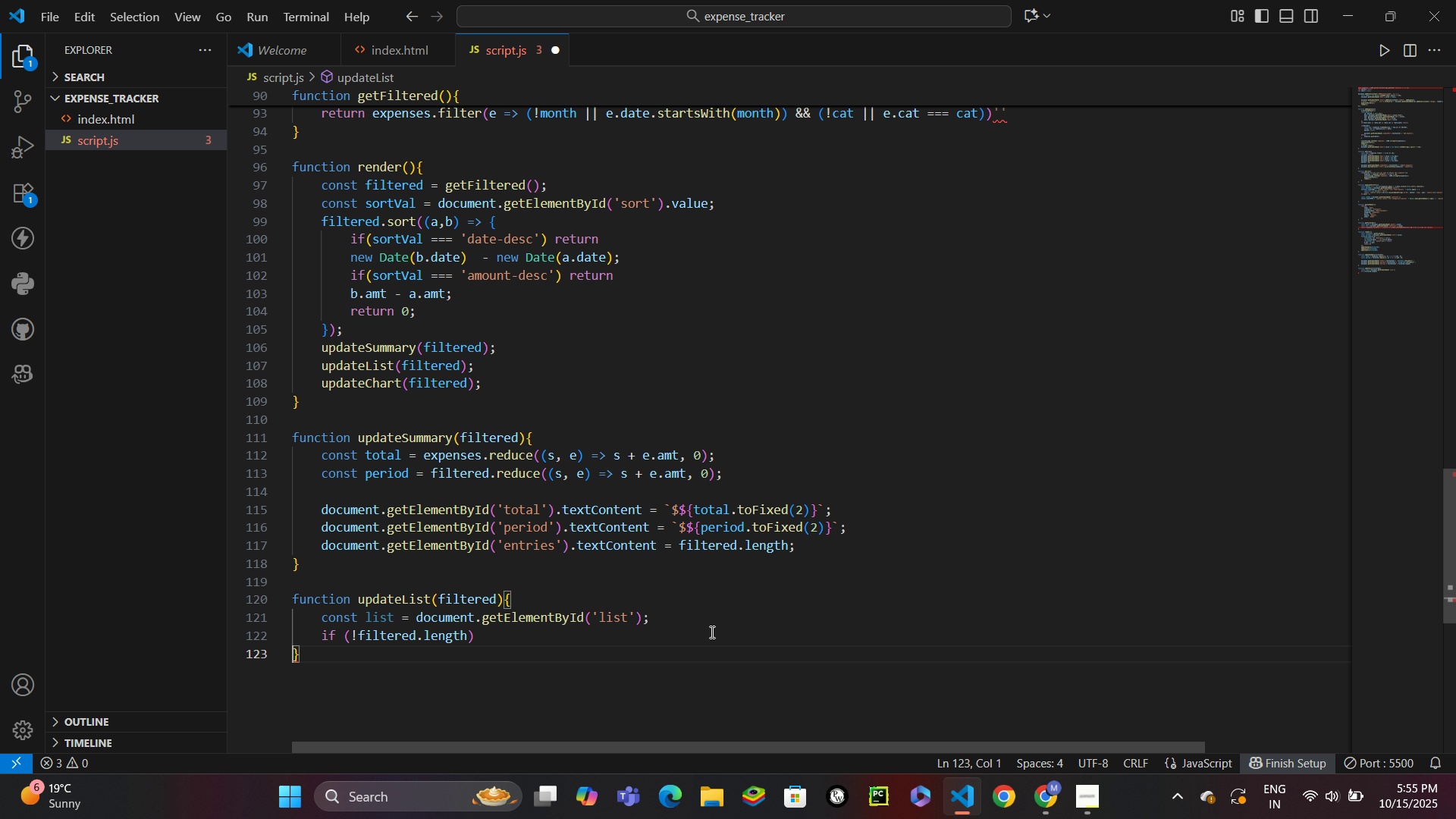 
key(ArrowRight)
 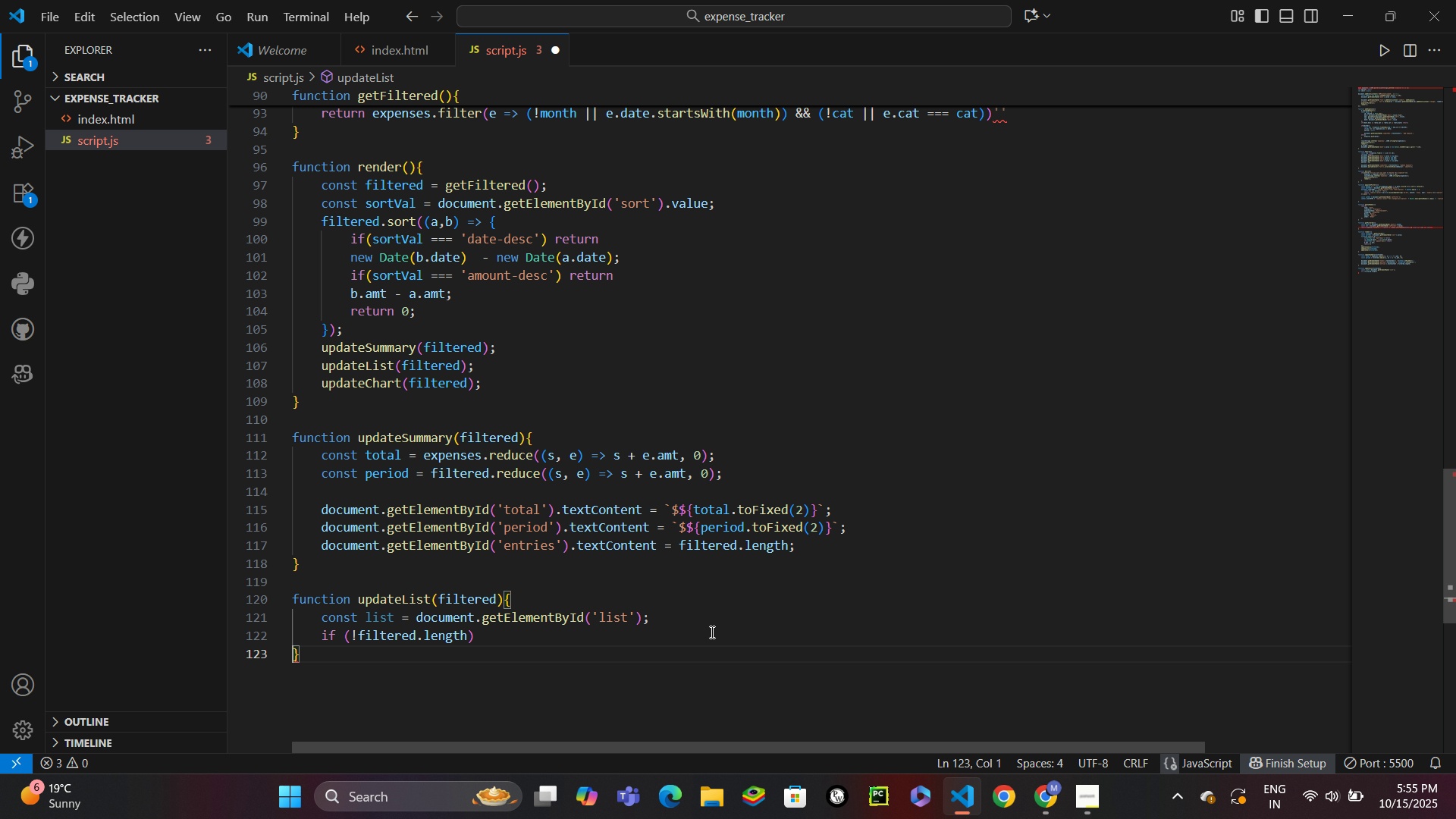 
key(ArrowLeft)
 